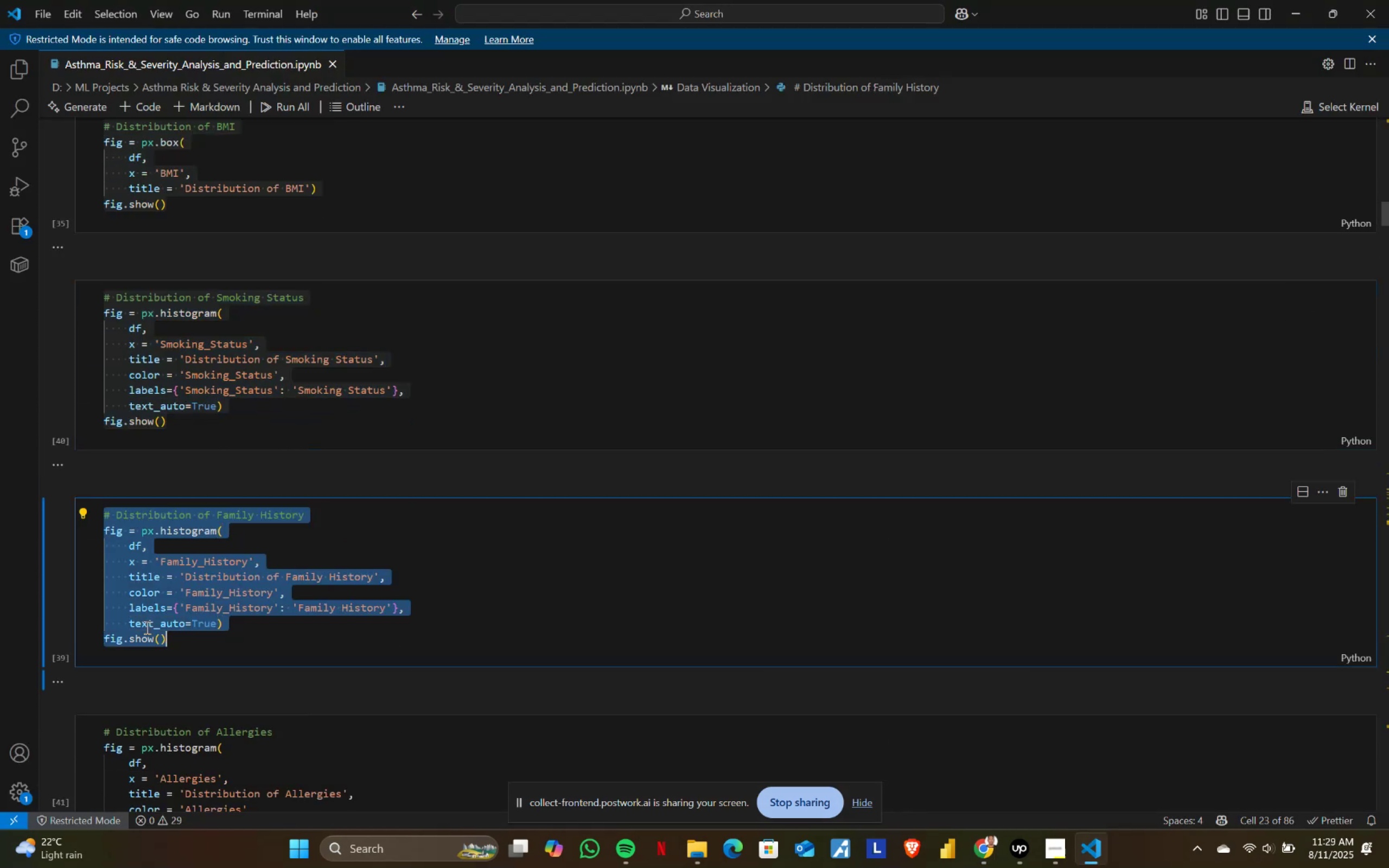 
key(Control+C)
 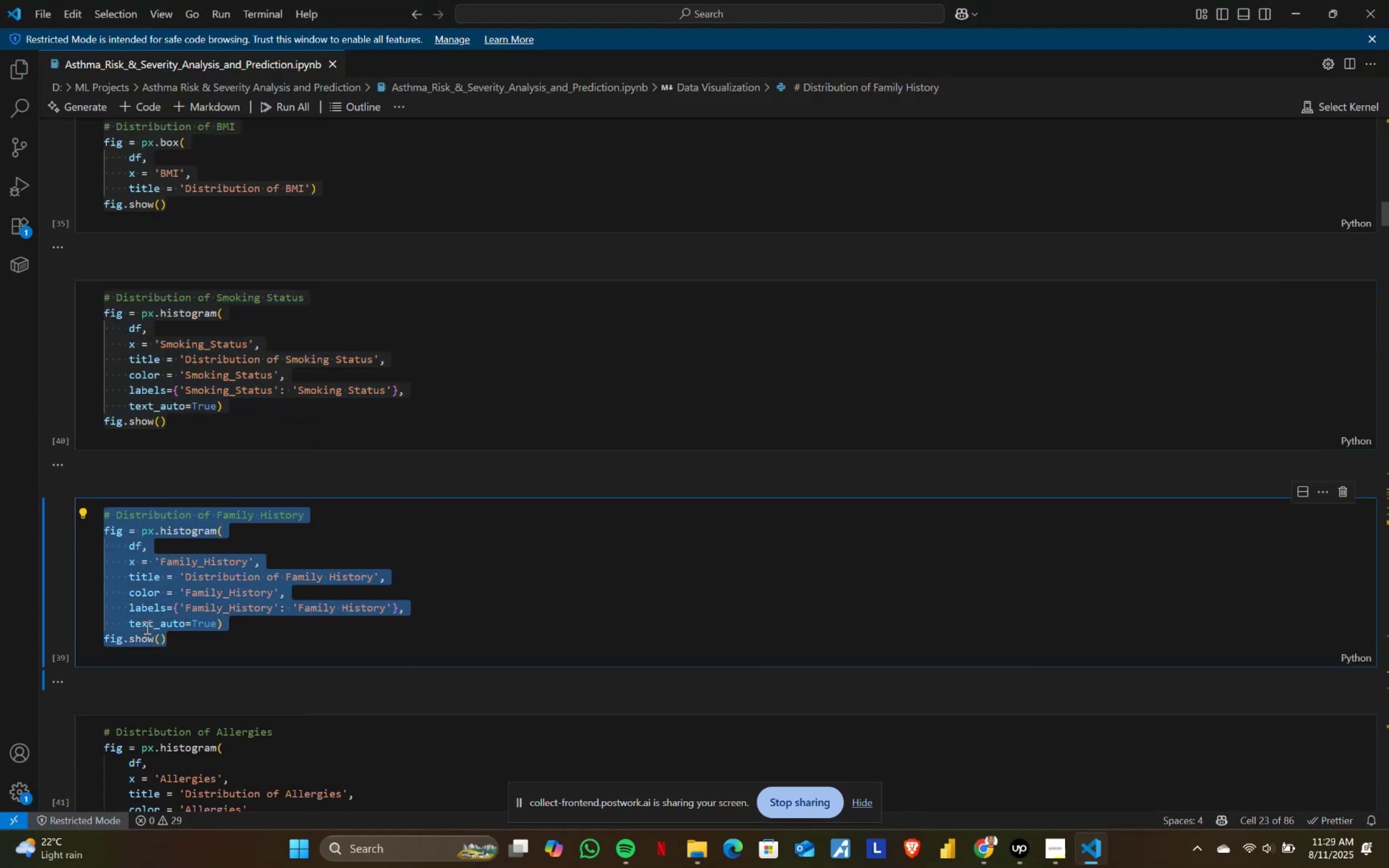 
key(Alt+AltLeft)
 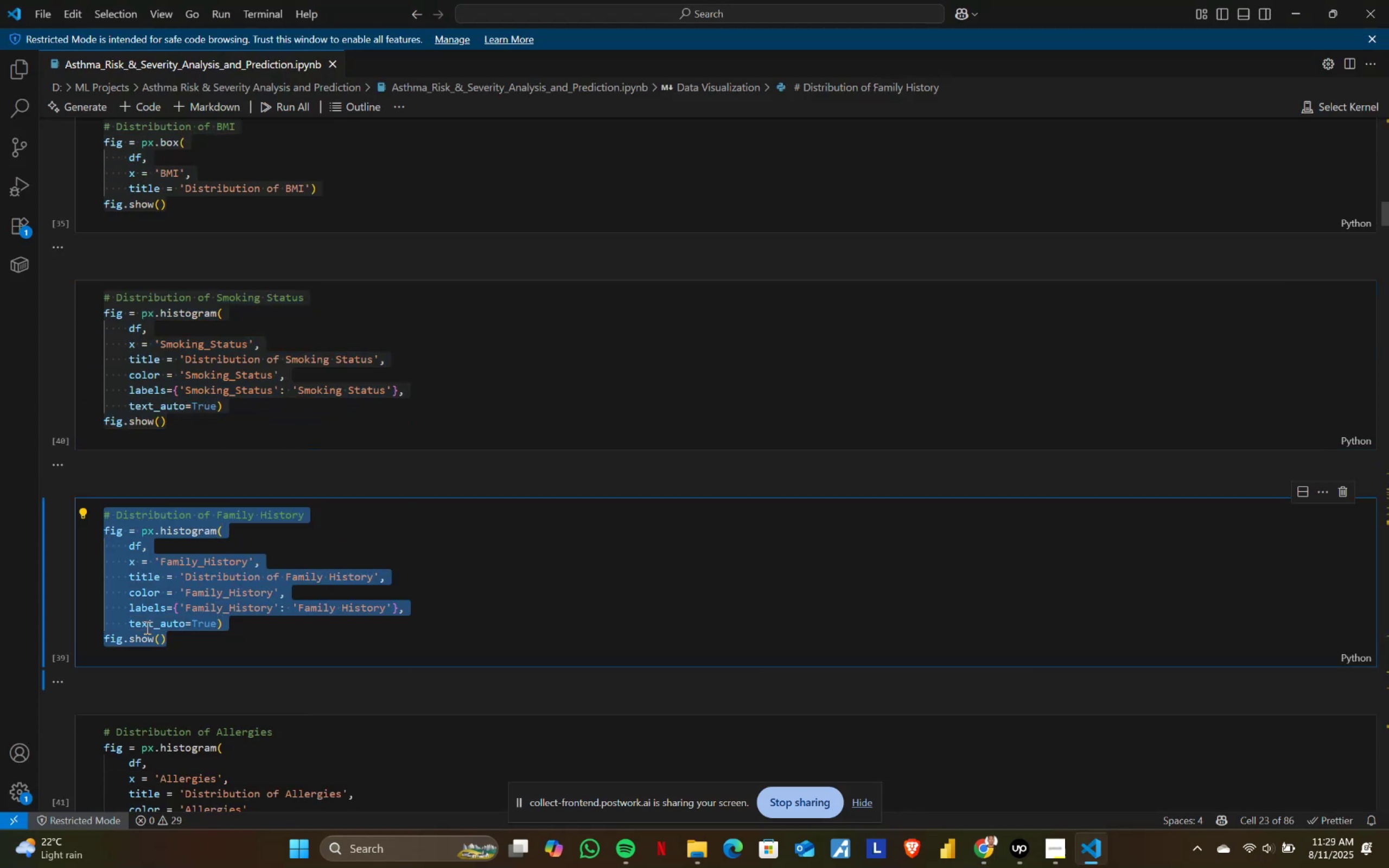 
key(Alt+Tab)
 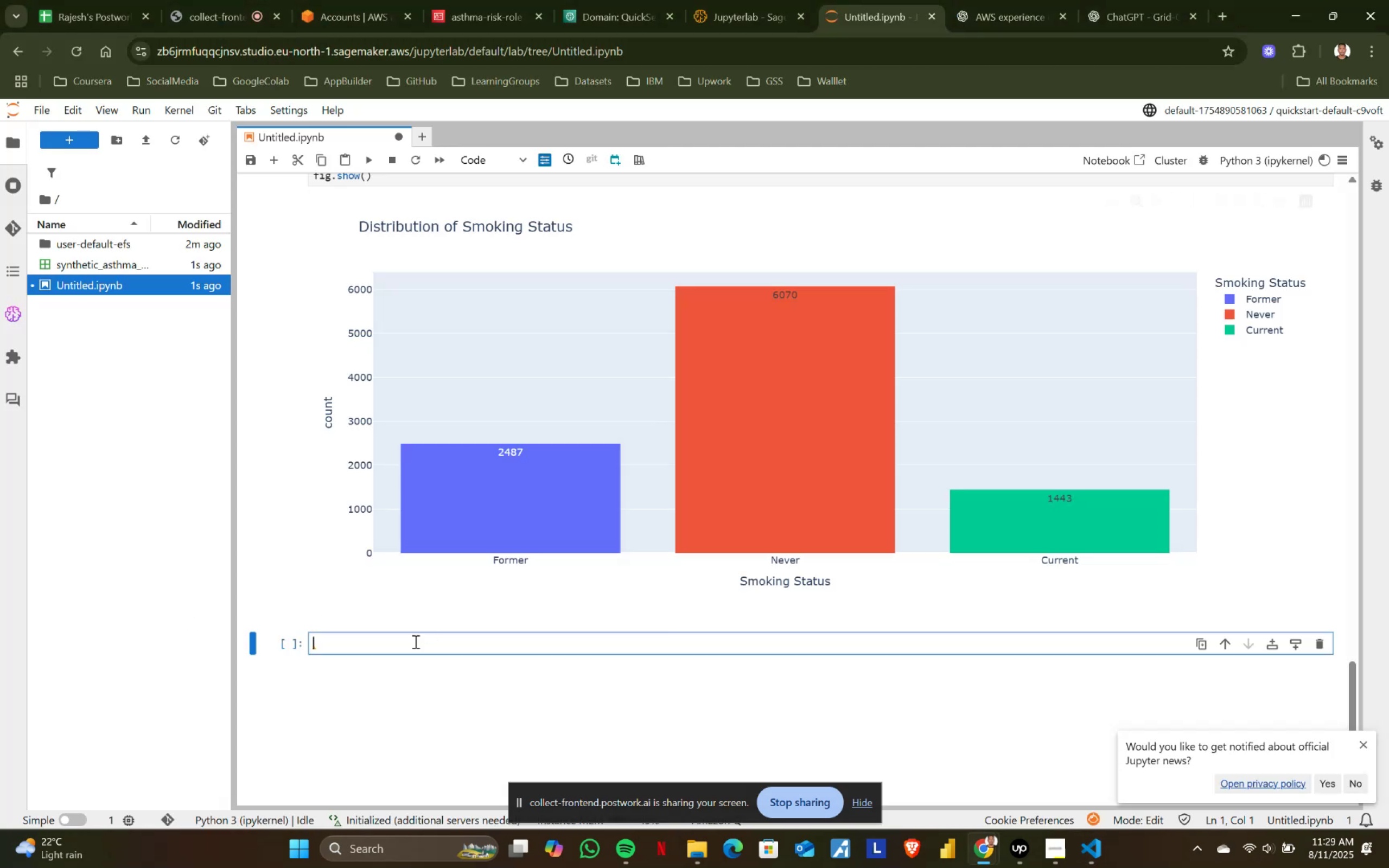 
key(Control+ControlLeft)
 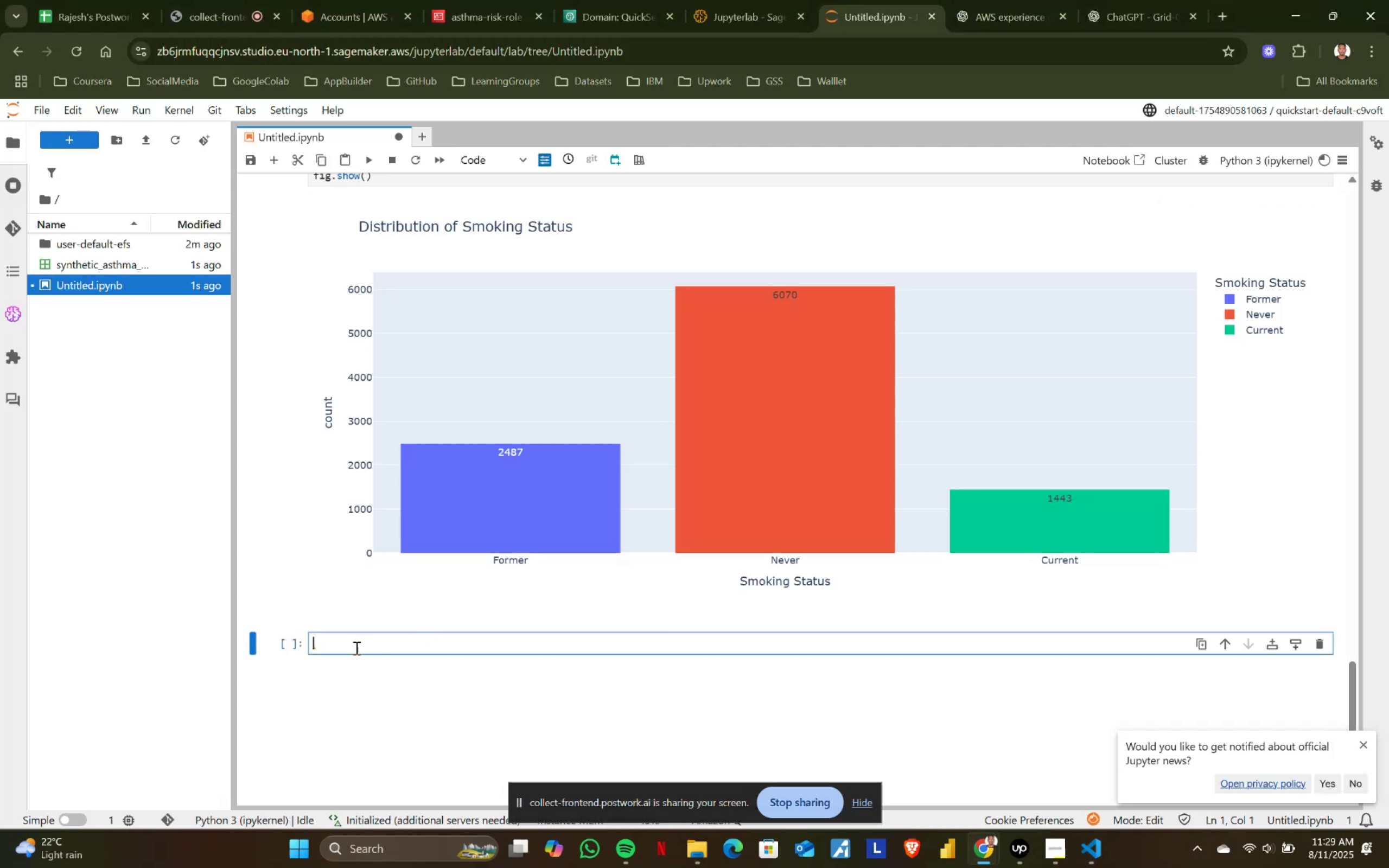 
key(Control+V)
 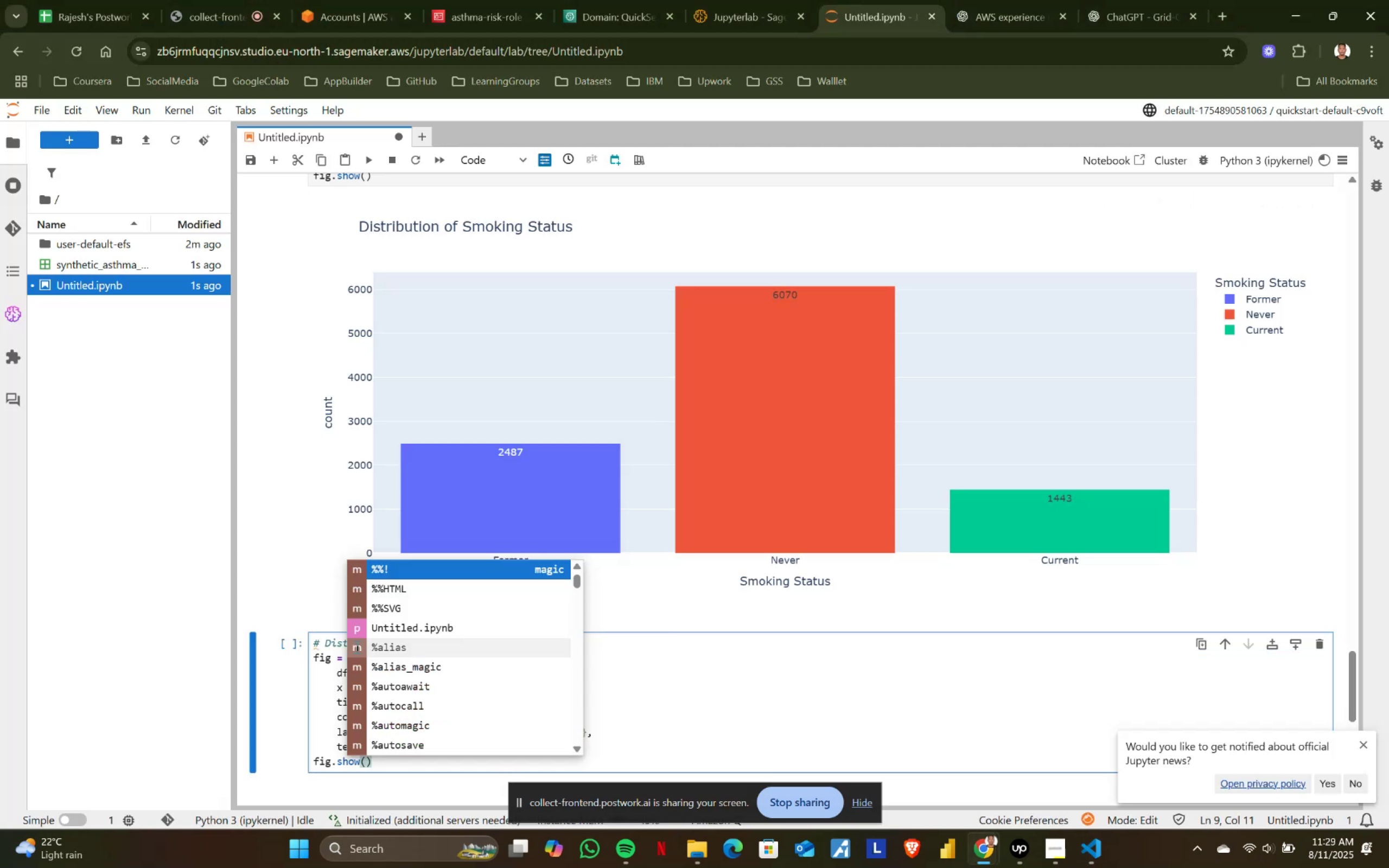 
key(Shift+ShiftRight)
 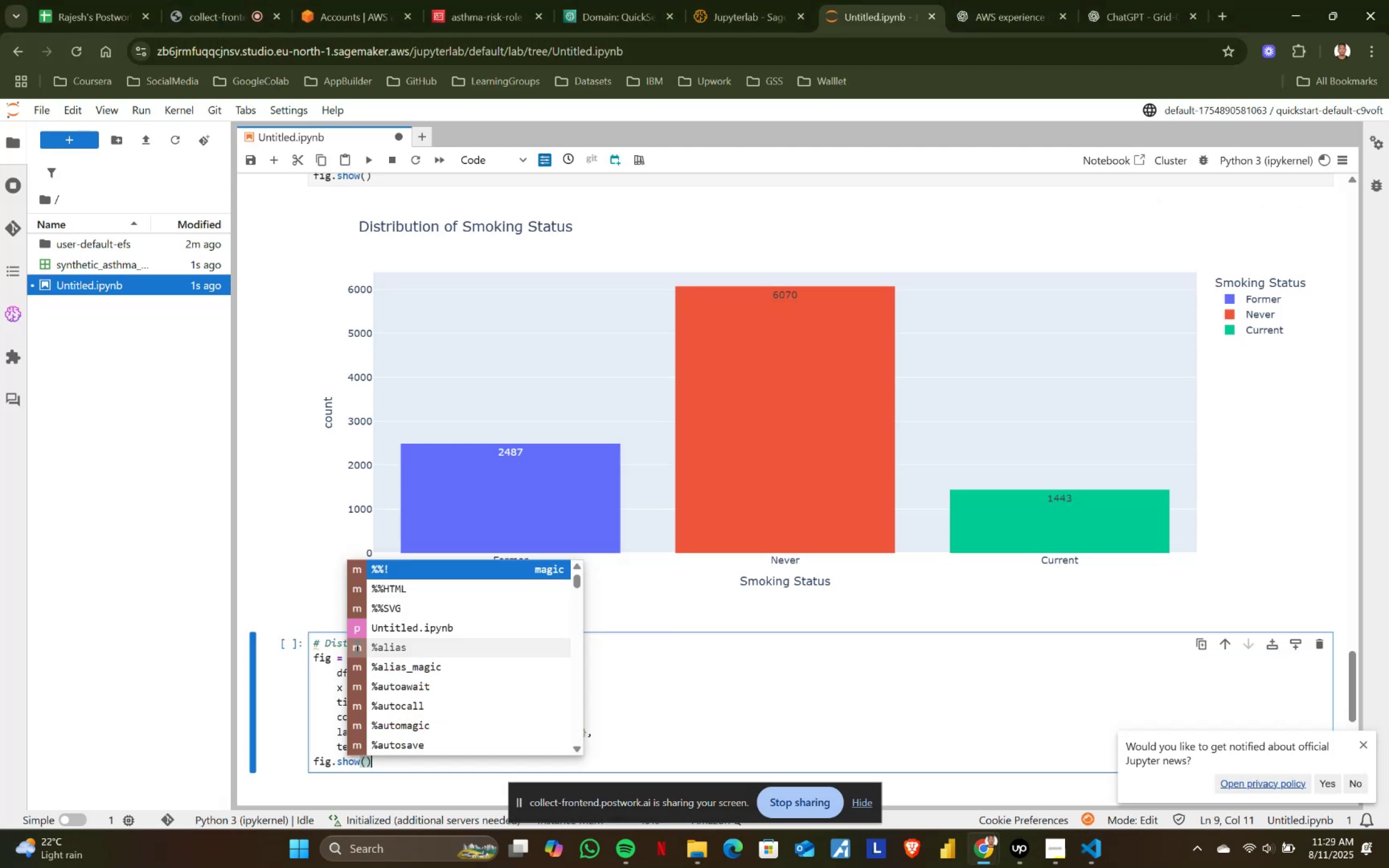 
key(Shift+Enter)
 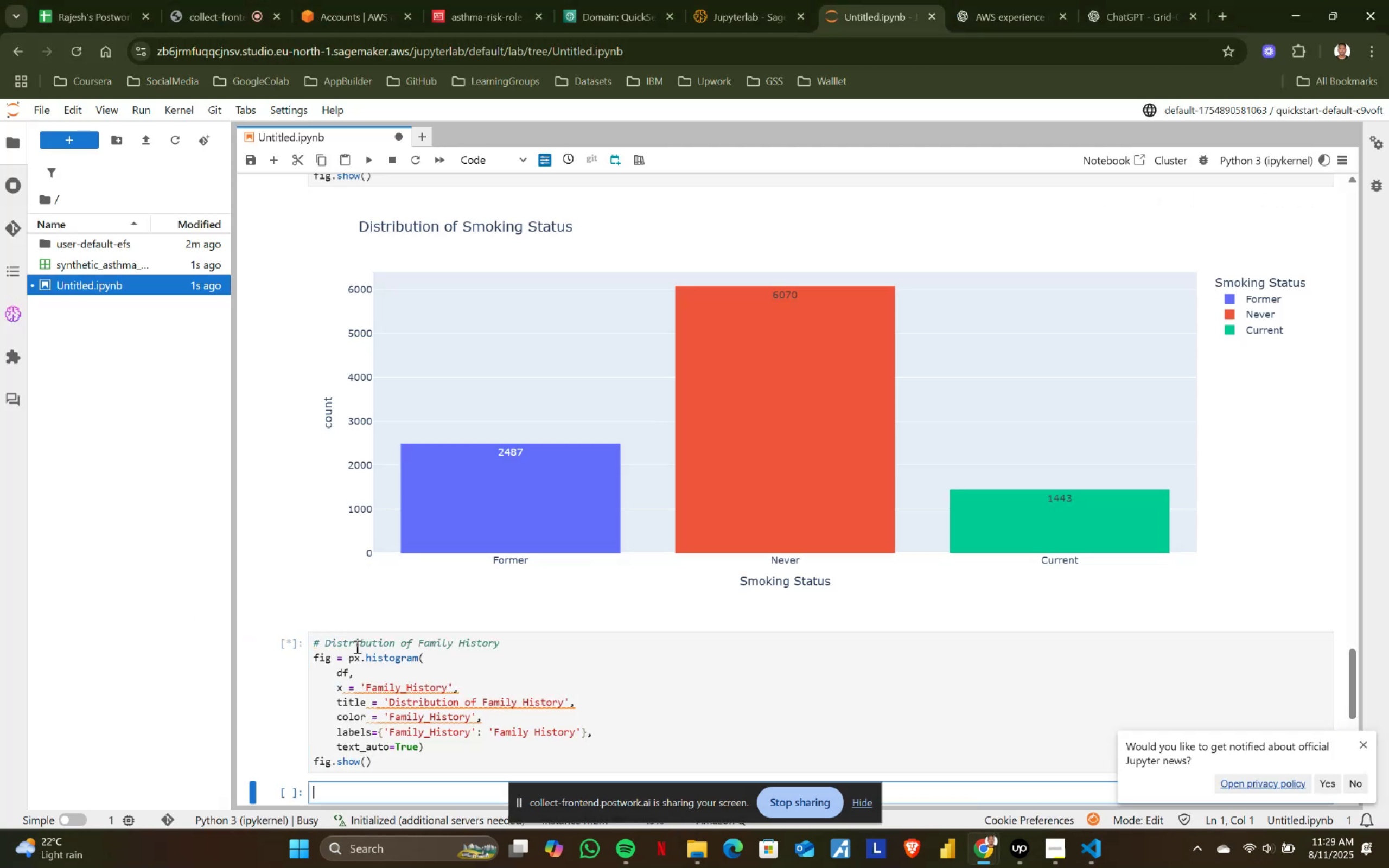 
scroll: coordinate [410, 628], scroll_direction: down, amount: 3.0
 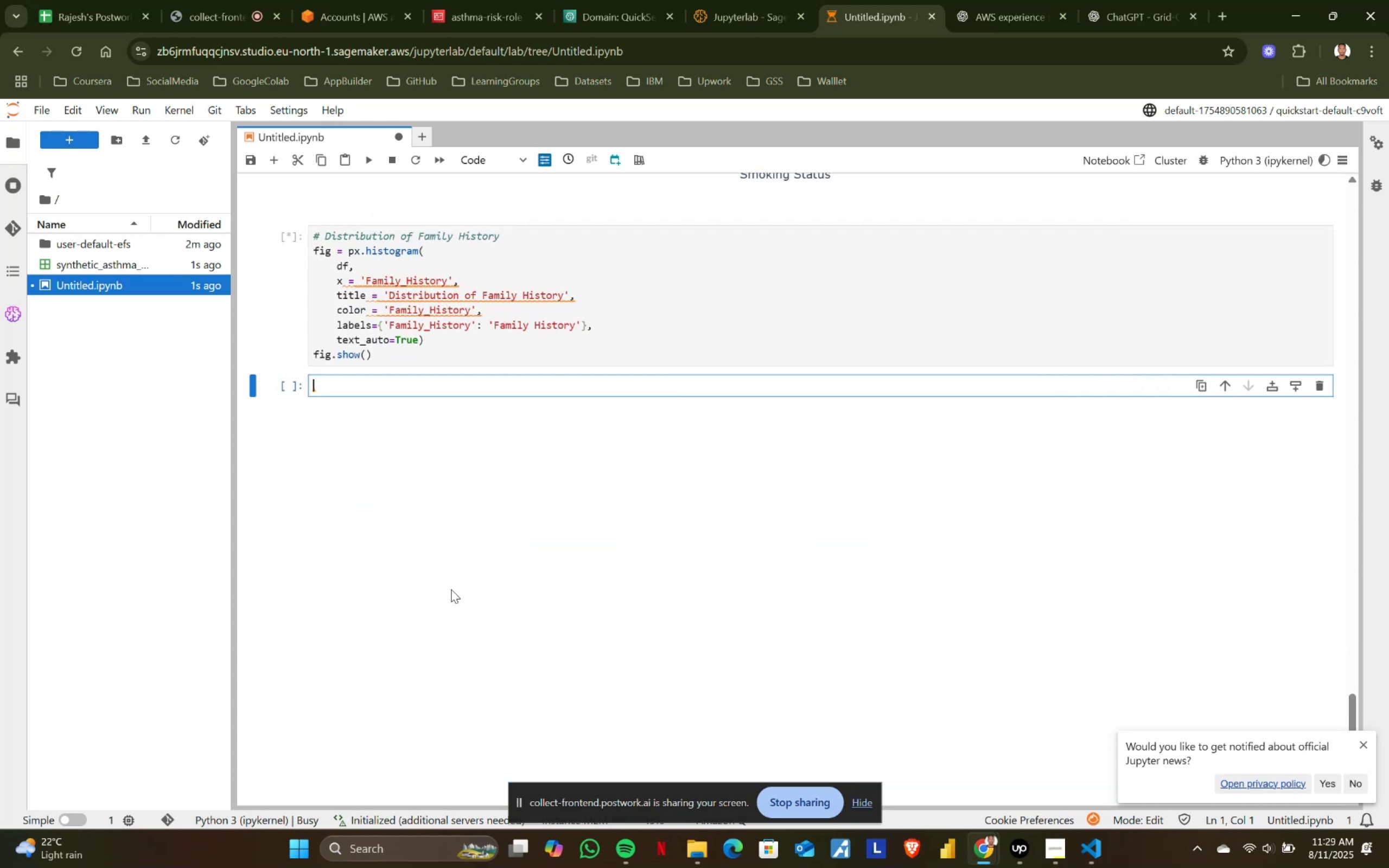 
scroll: coordinate [451, 589], scroll_direction: up, amount: 1.0
 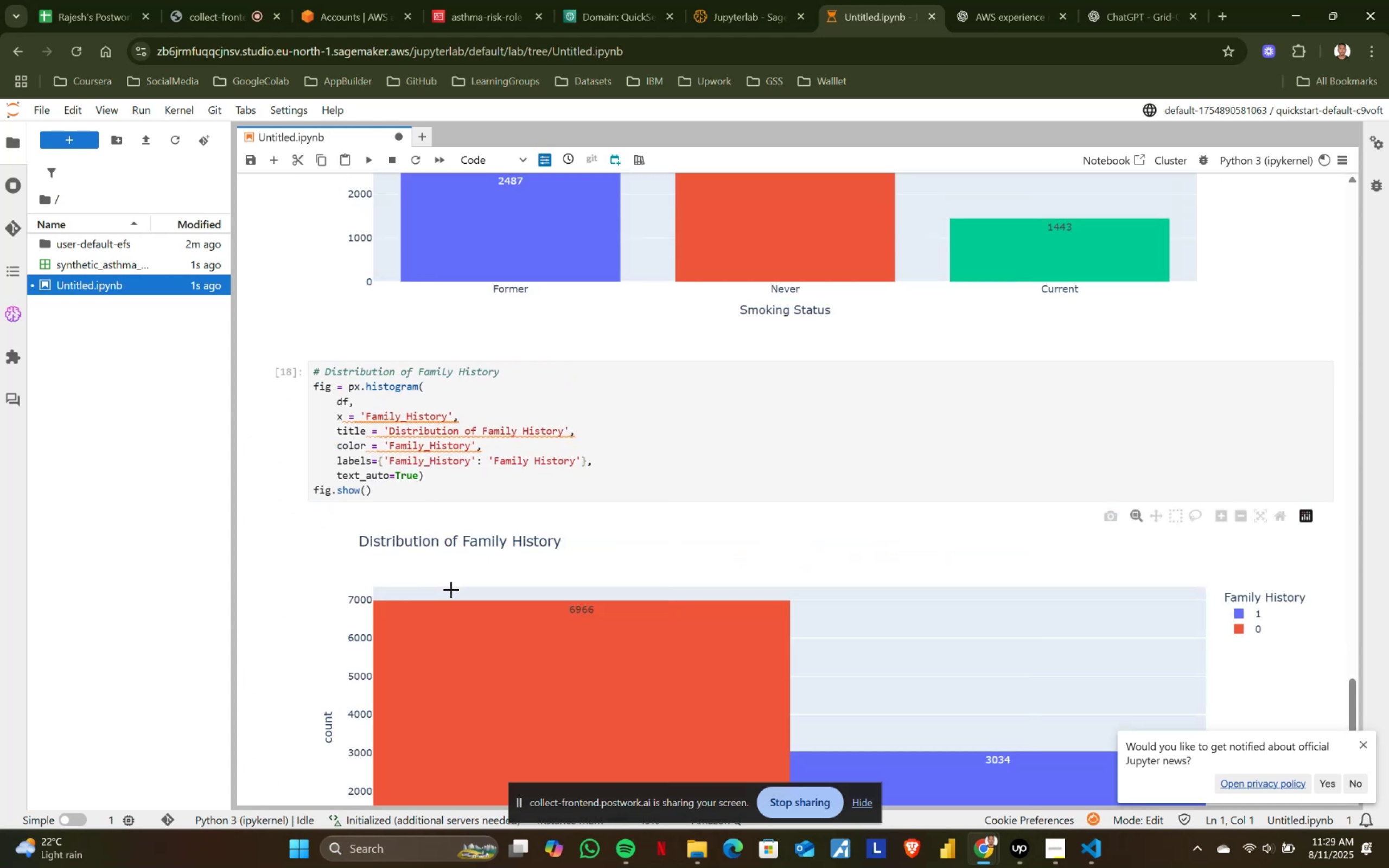 
scroll: coordinate [451, 589], scroll_direction: down, amount: 4.0
 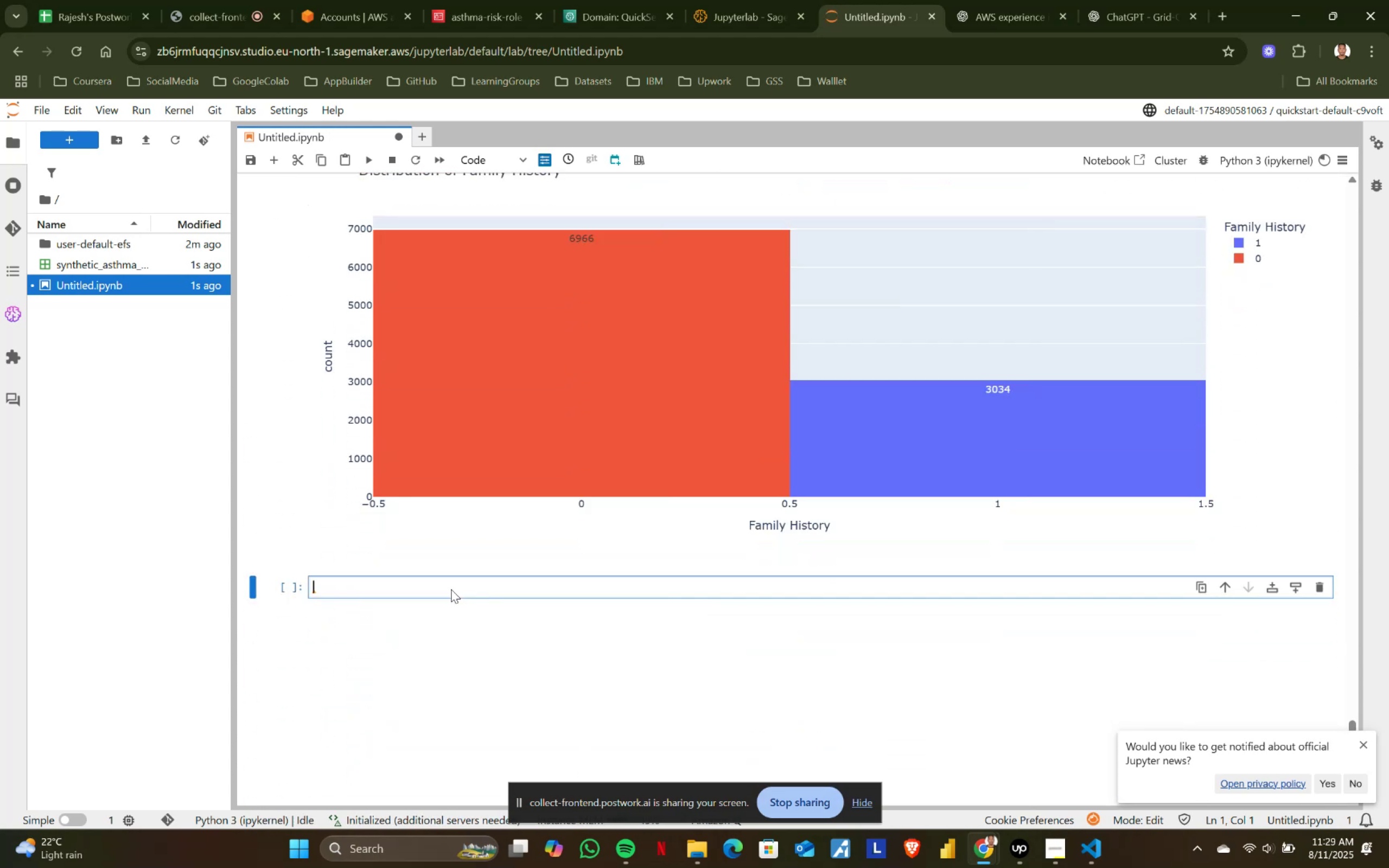 
key(Alt+AltLeft)
 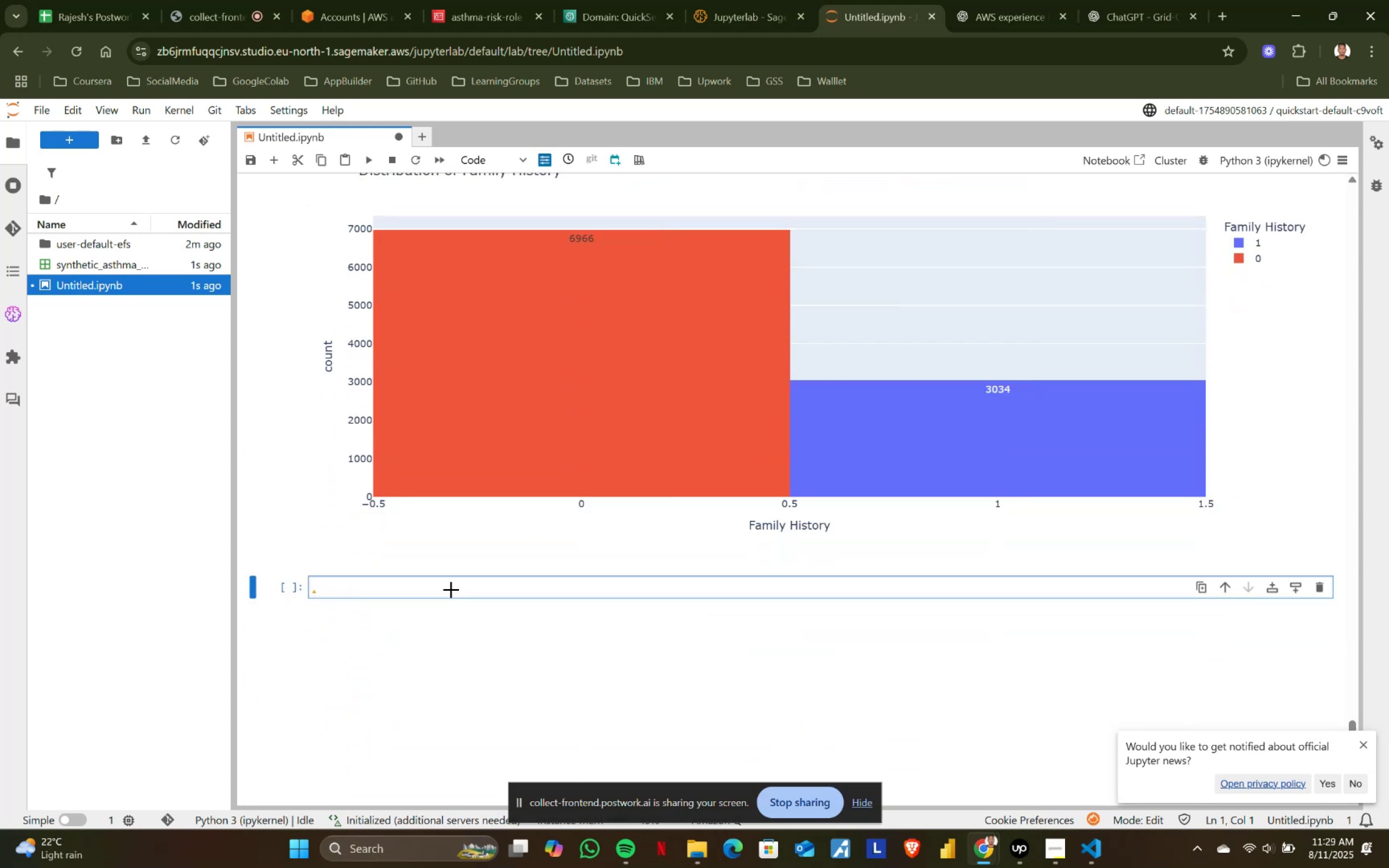 
key(Alt+Tab)
 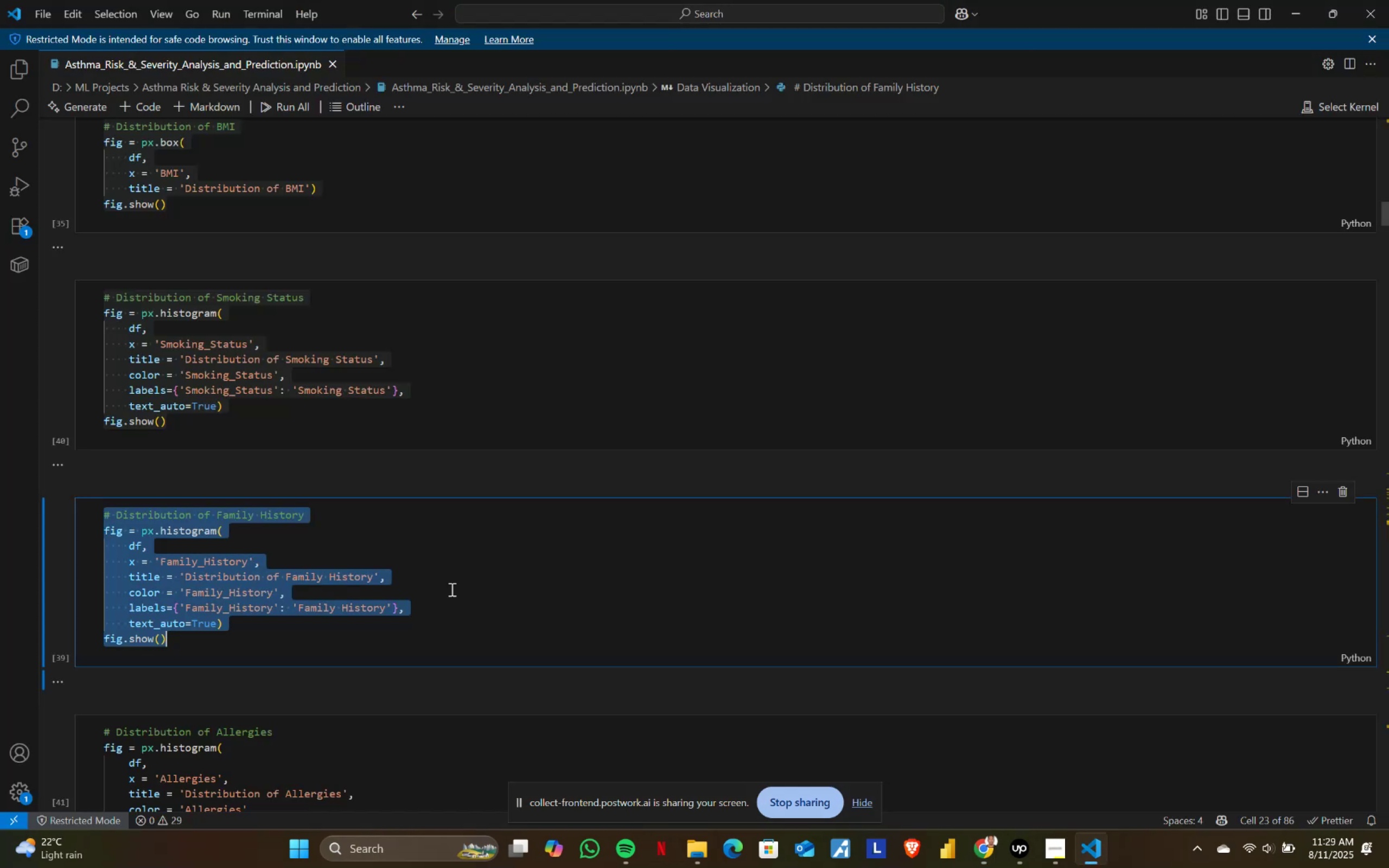 
scroll: coordinate [371, 591], scroll_direction: down, amount: 4.0
 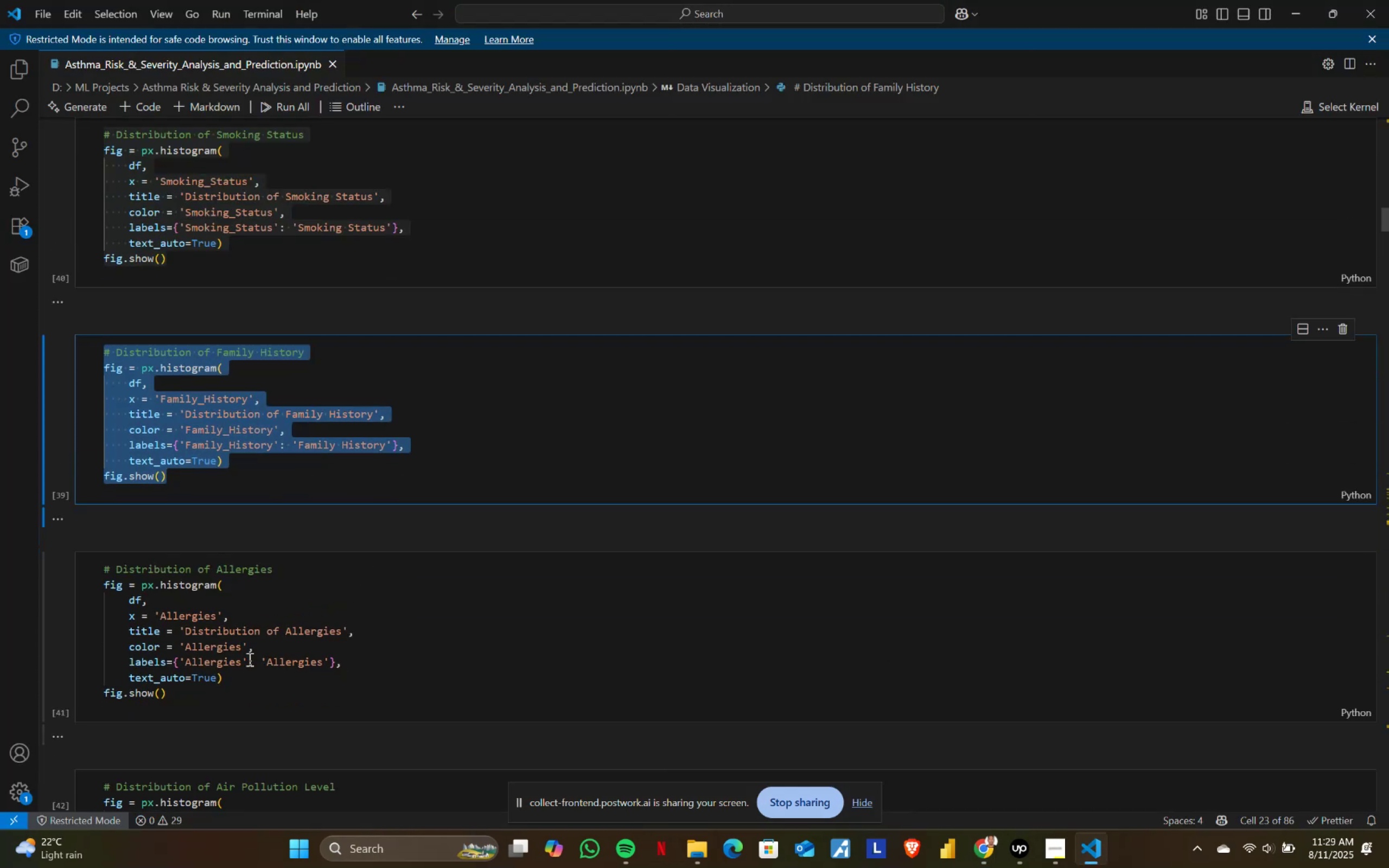 
left_click([246, 663])
 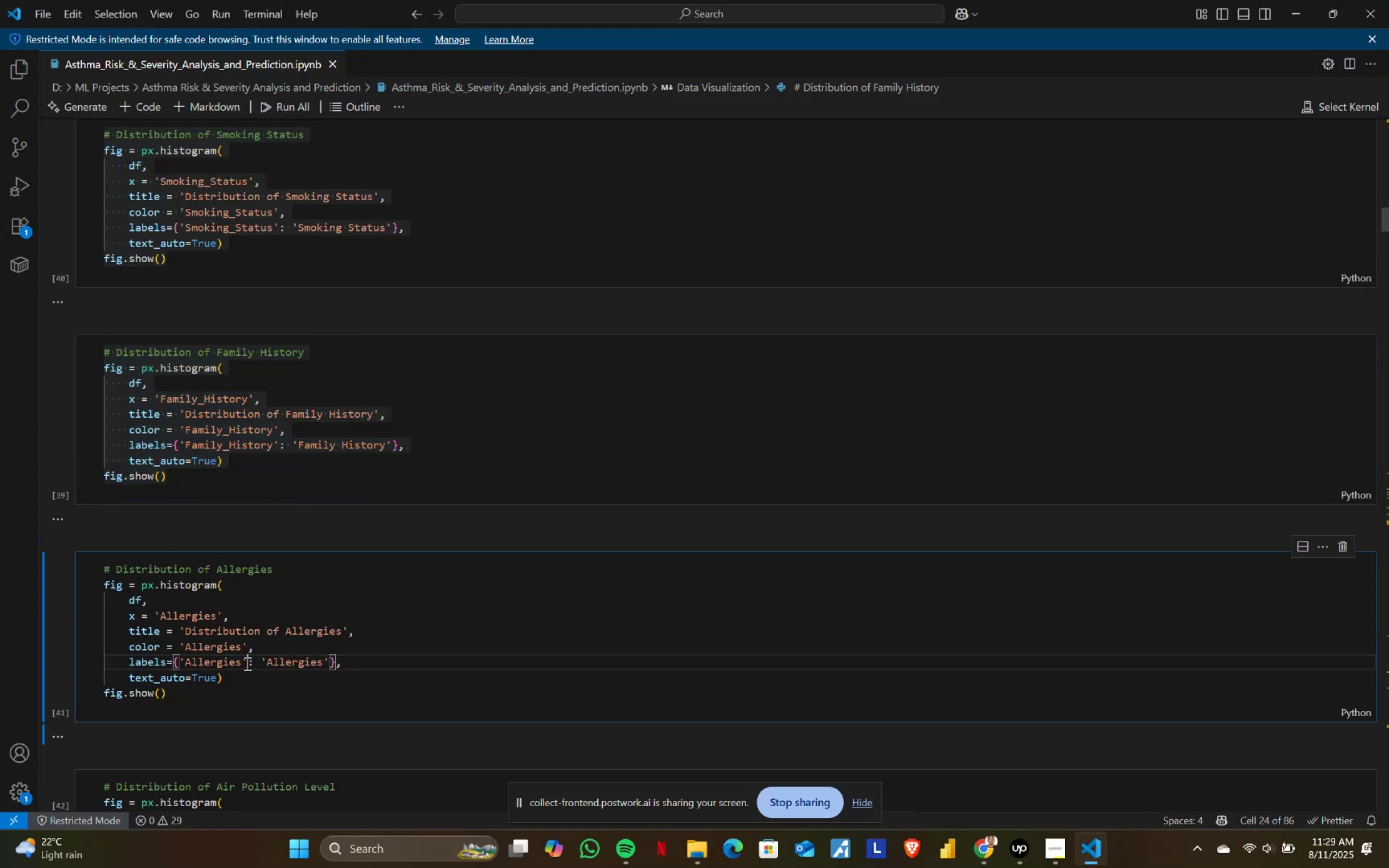 
key(Control+ControlLeft)
 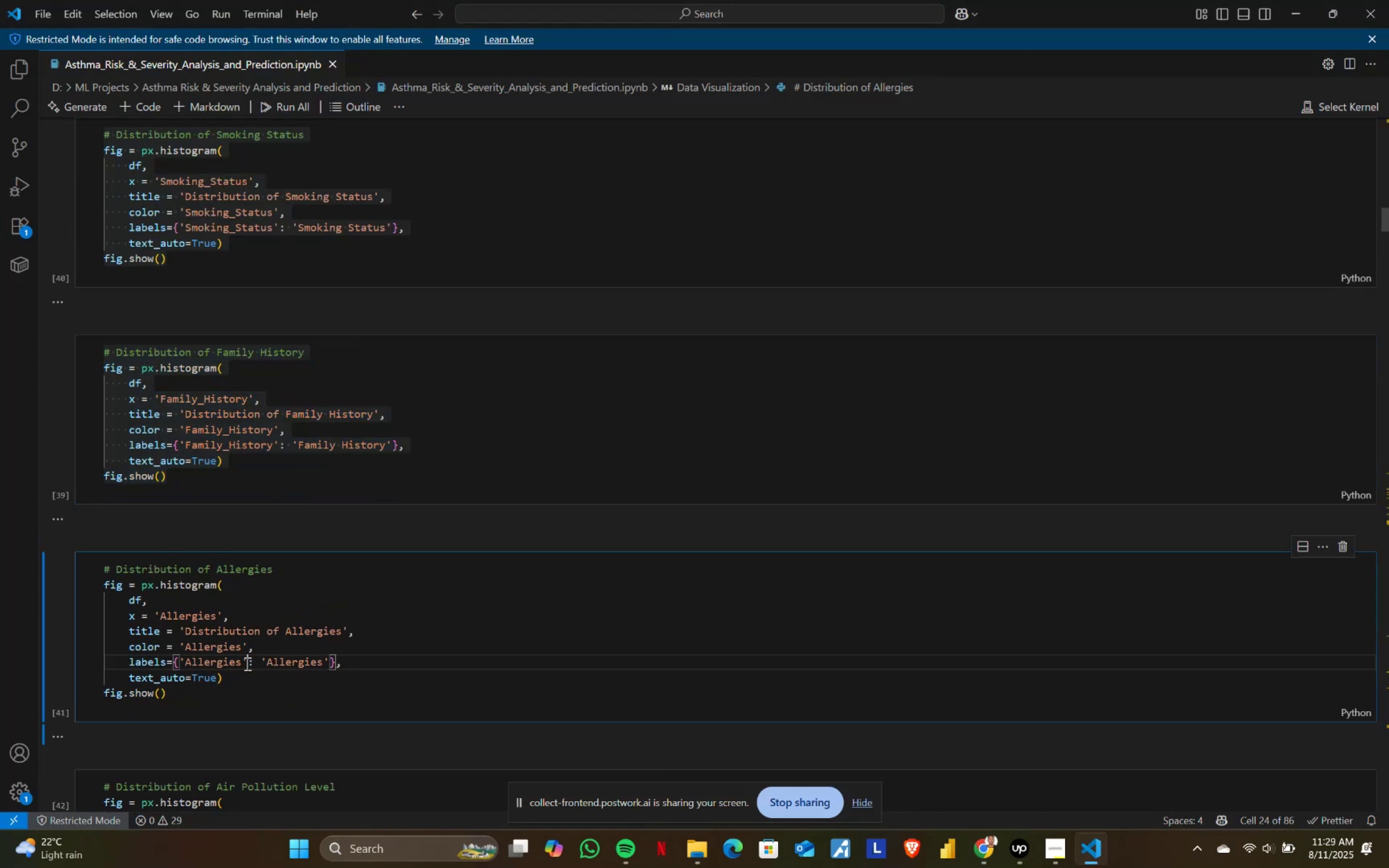 
key(Control+A)
 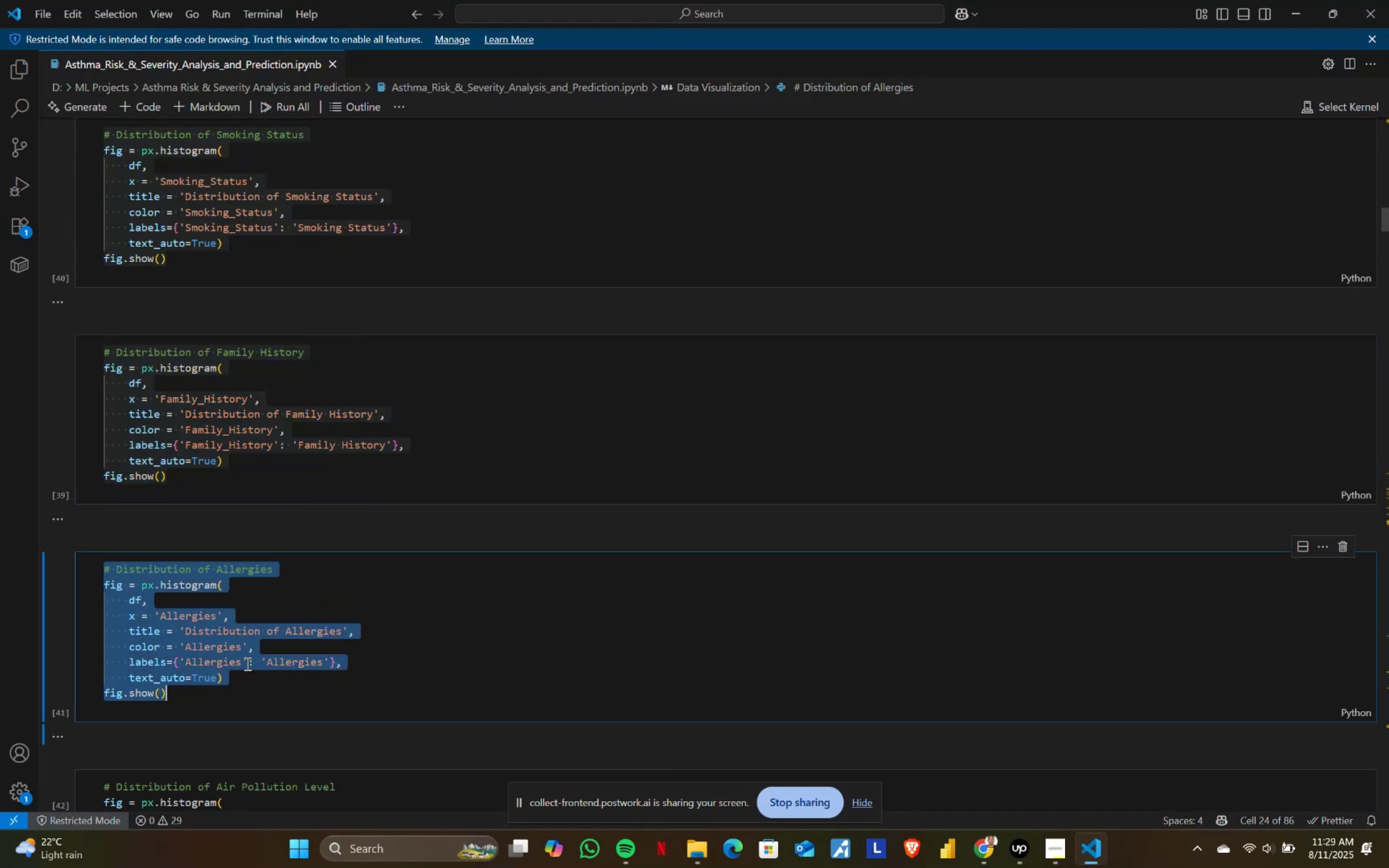 
key(Control+ControlLeft)
 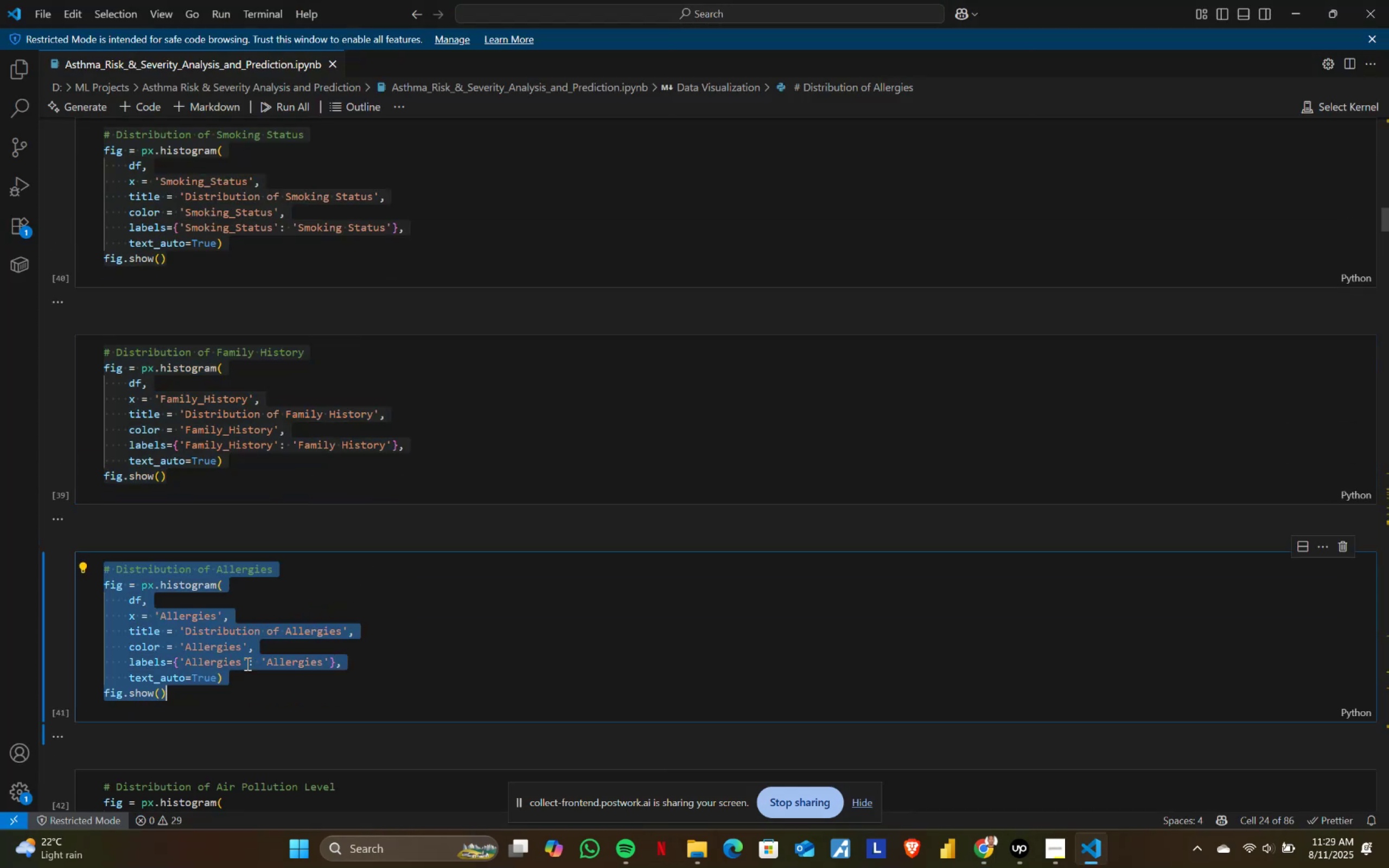 
key(Control+C)
 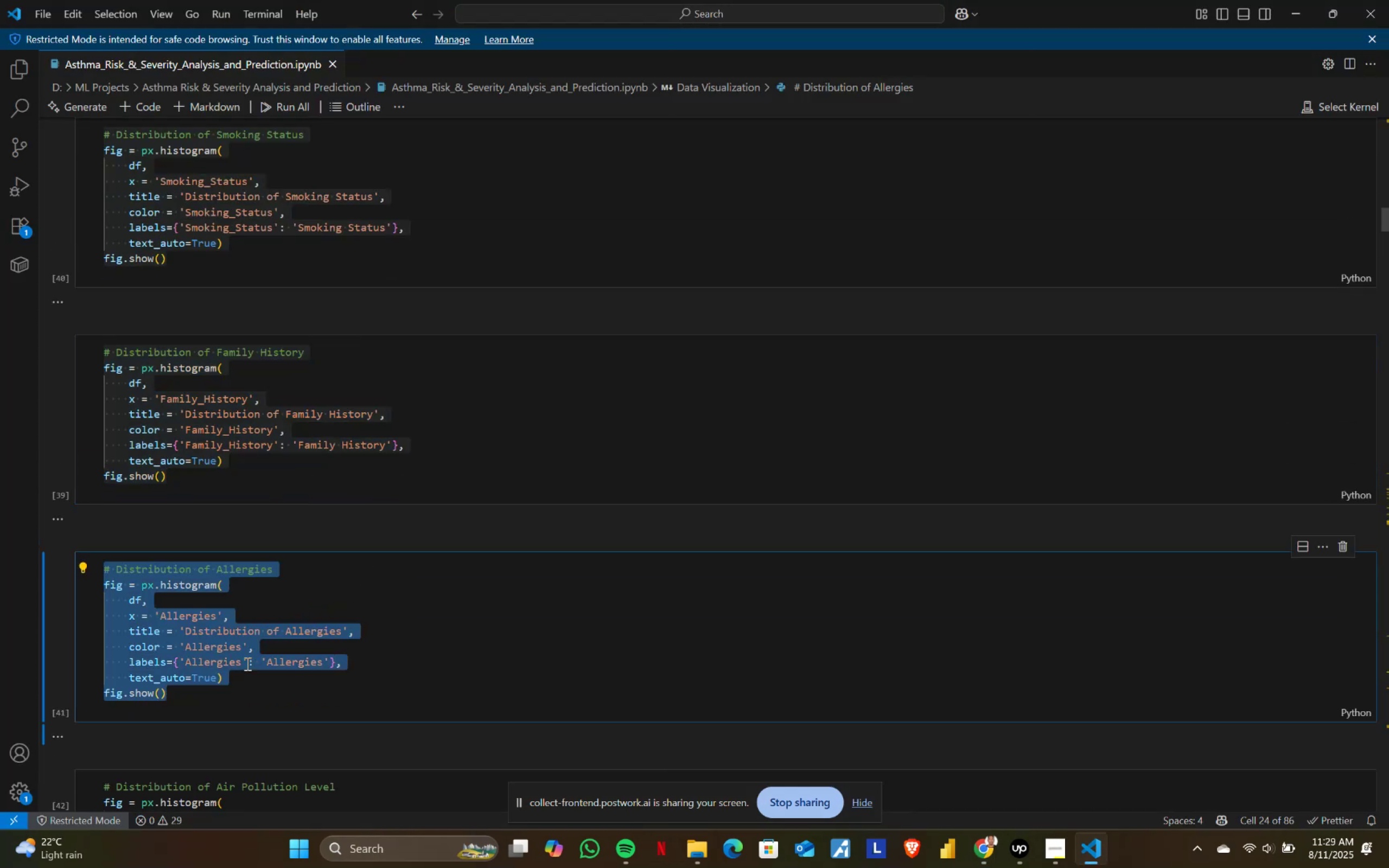 
key(Alt+AltLeft)
 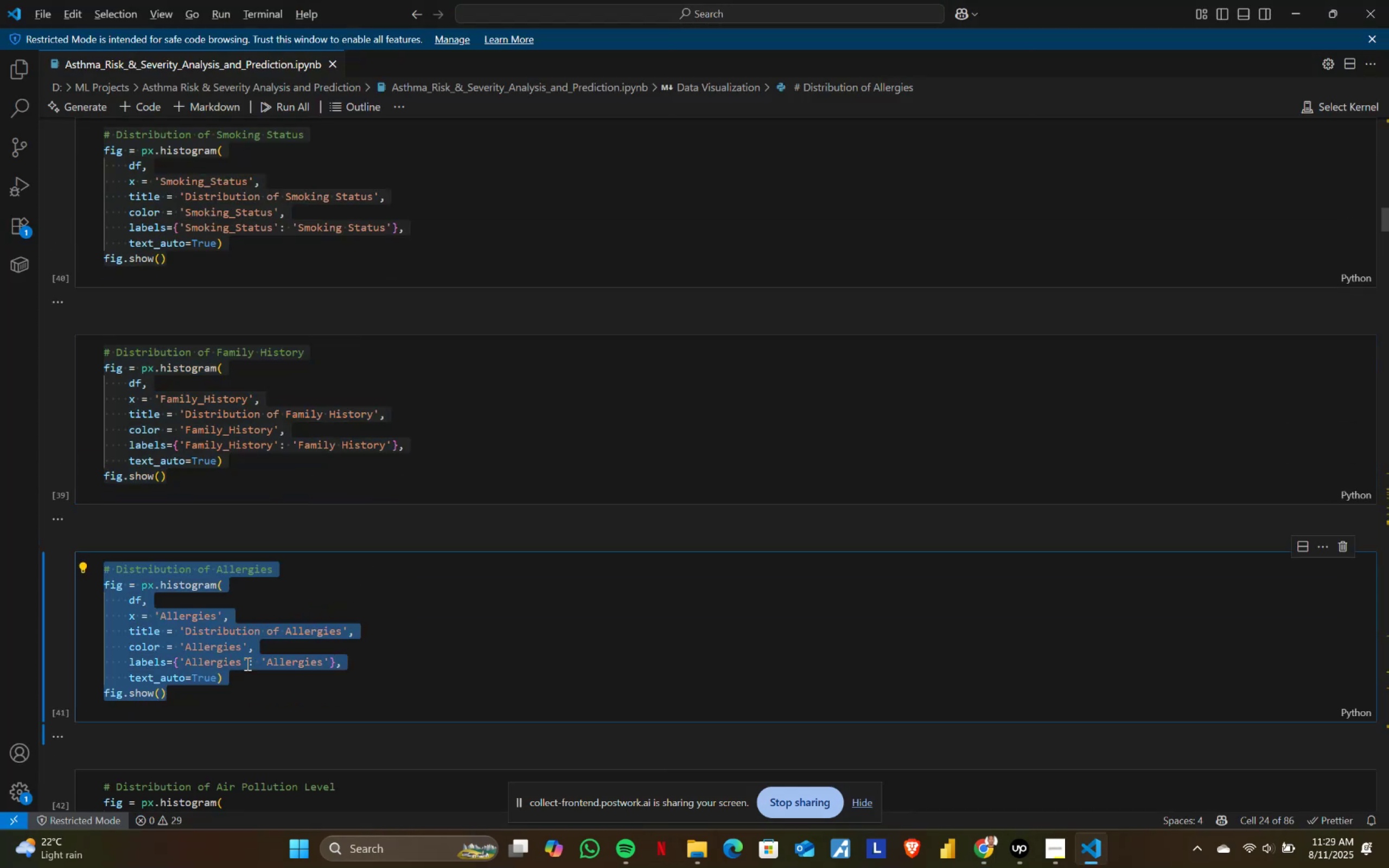 
key(Alt+Tab)
 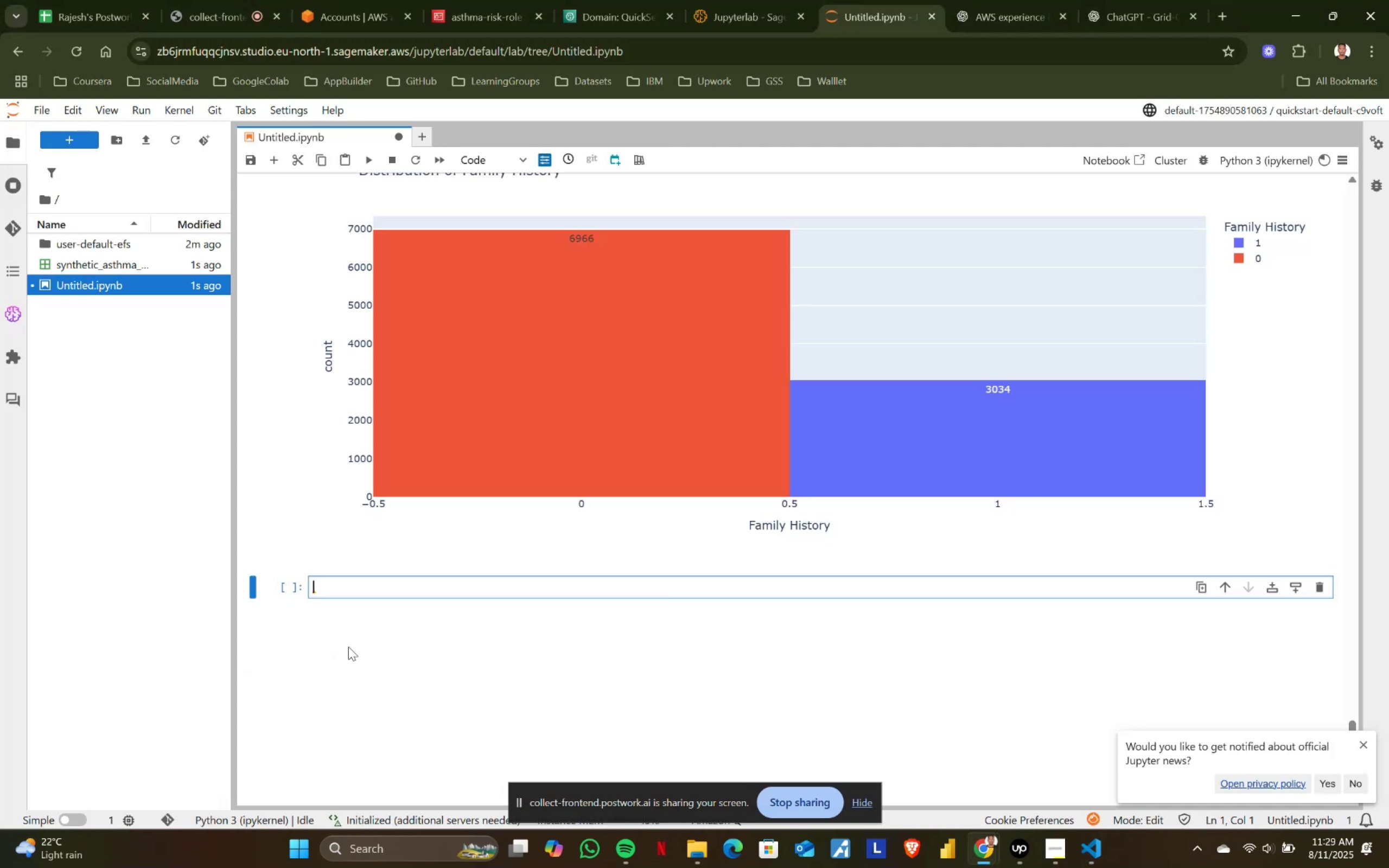 
key(Control+ControlLeft)
 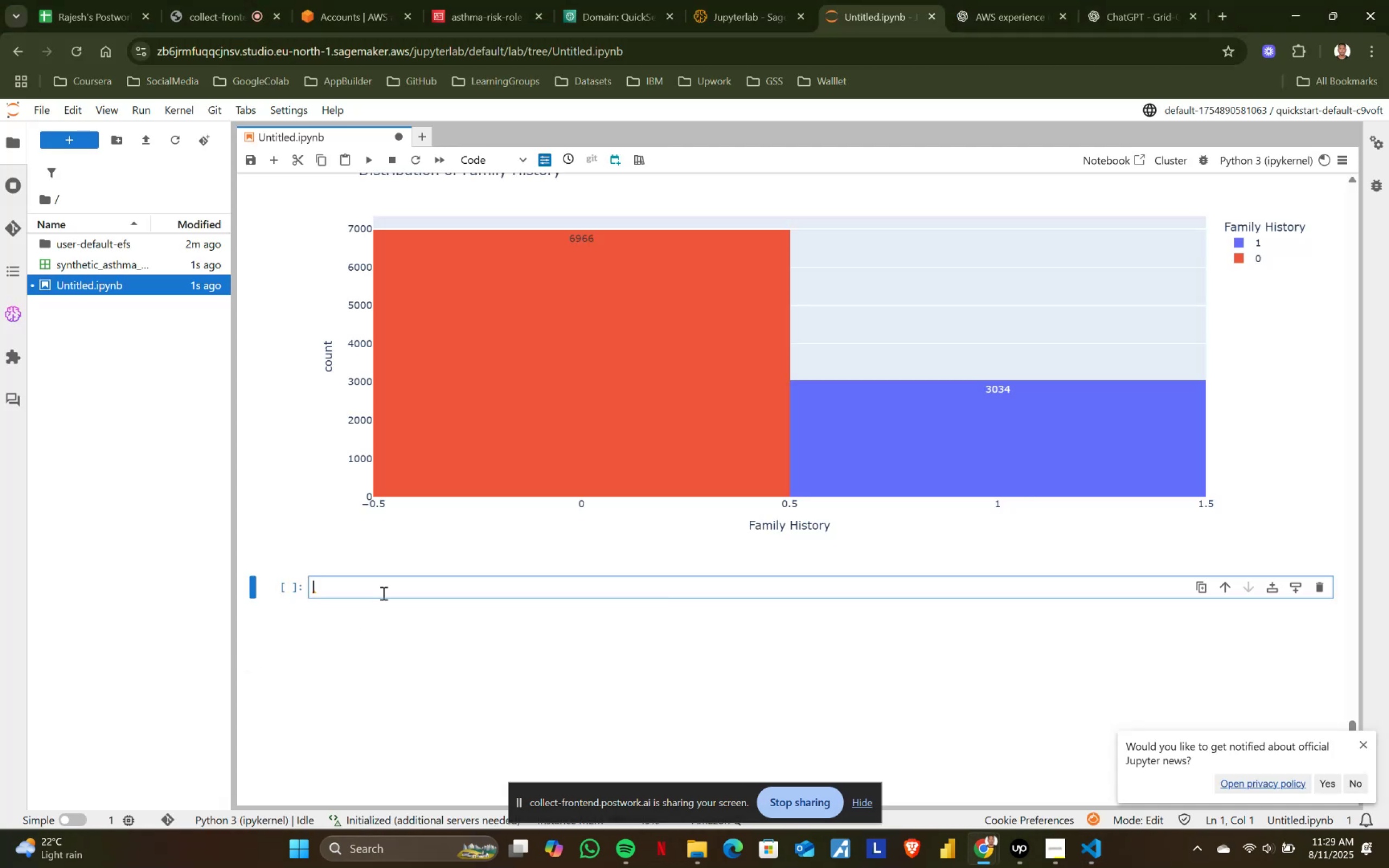 
key(Control+V)
 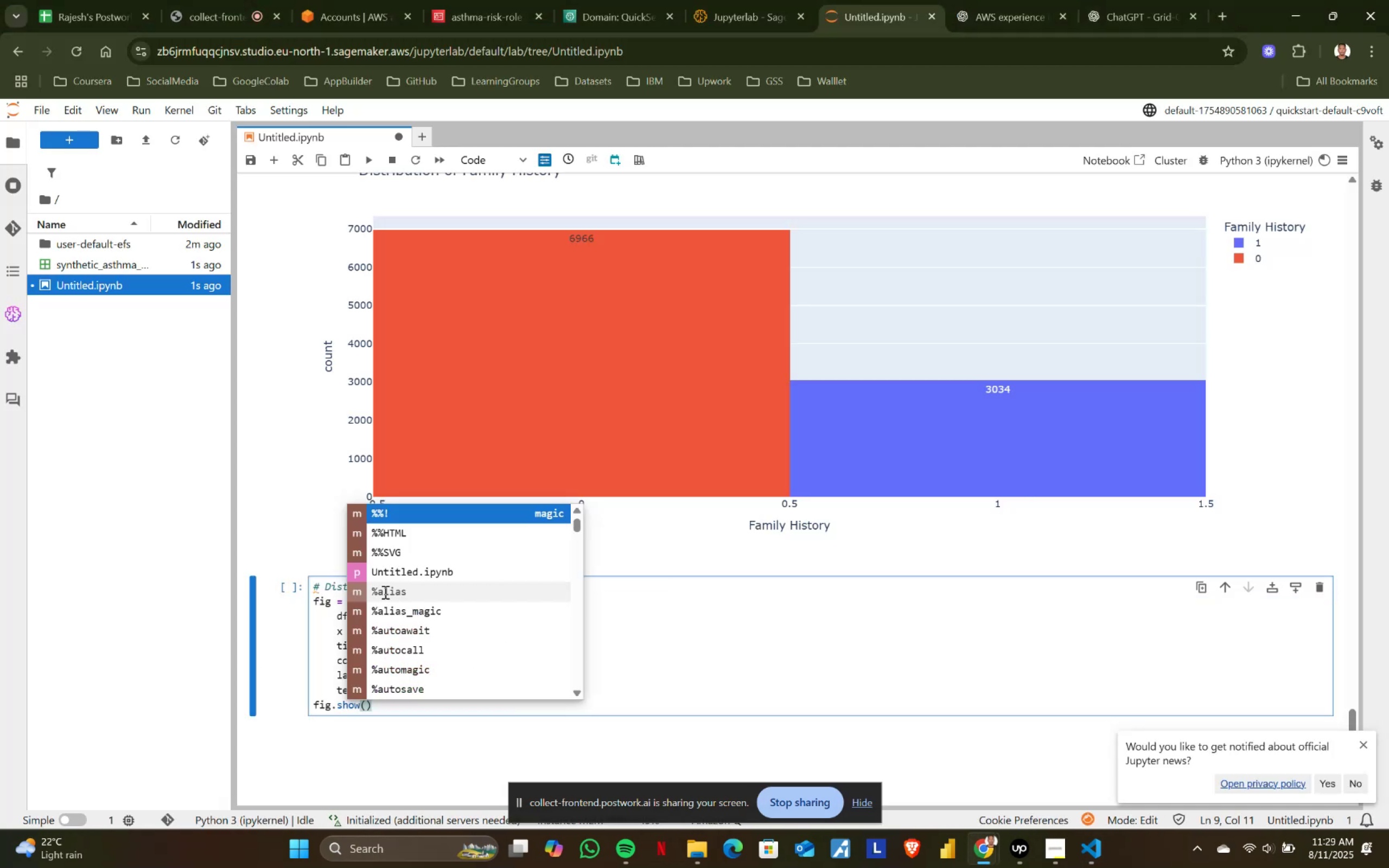 
key(Shift+ShiftRight)
 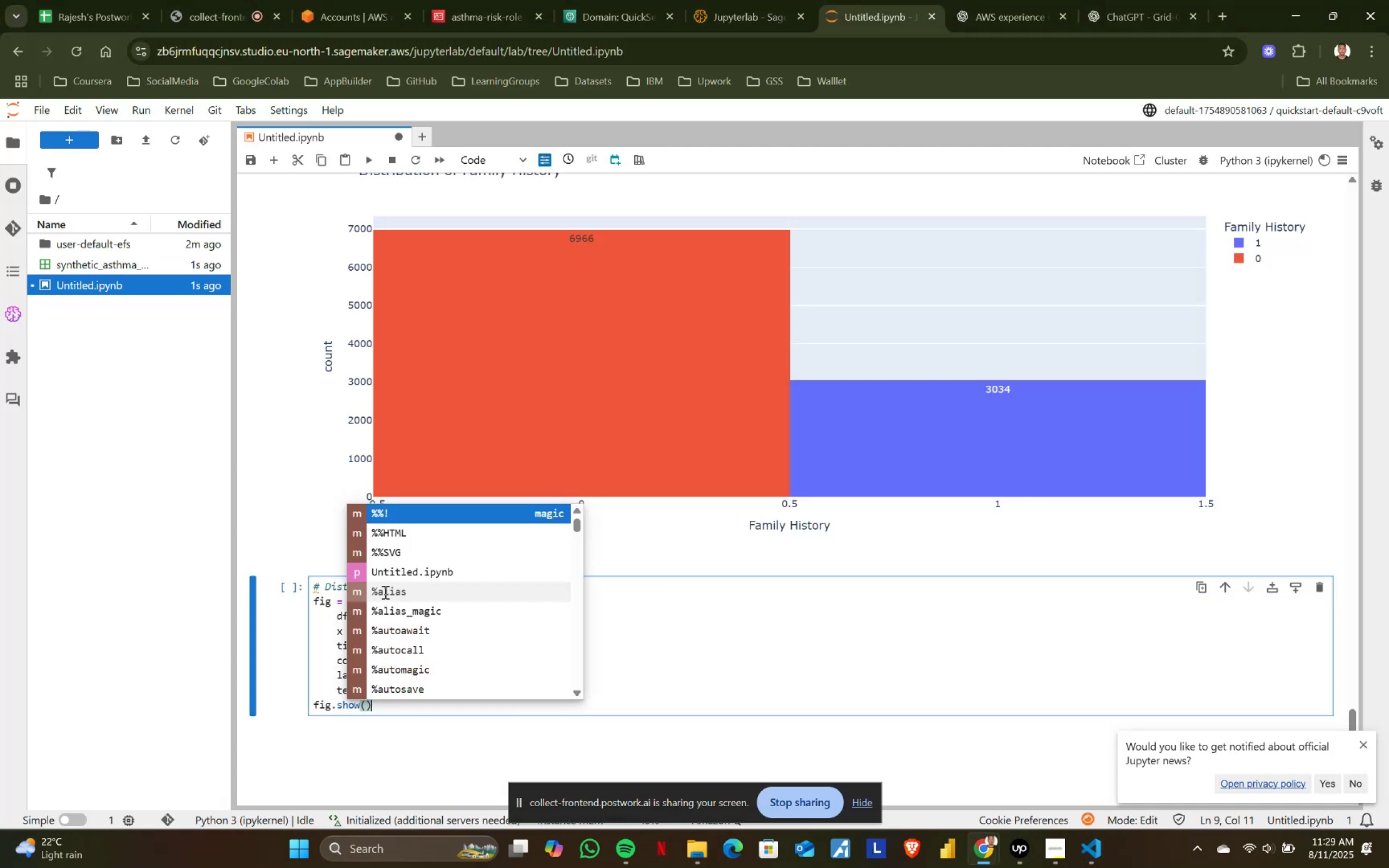 
key(Shift+Enter)
 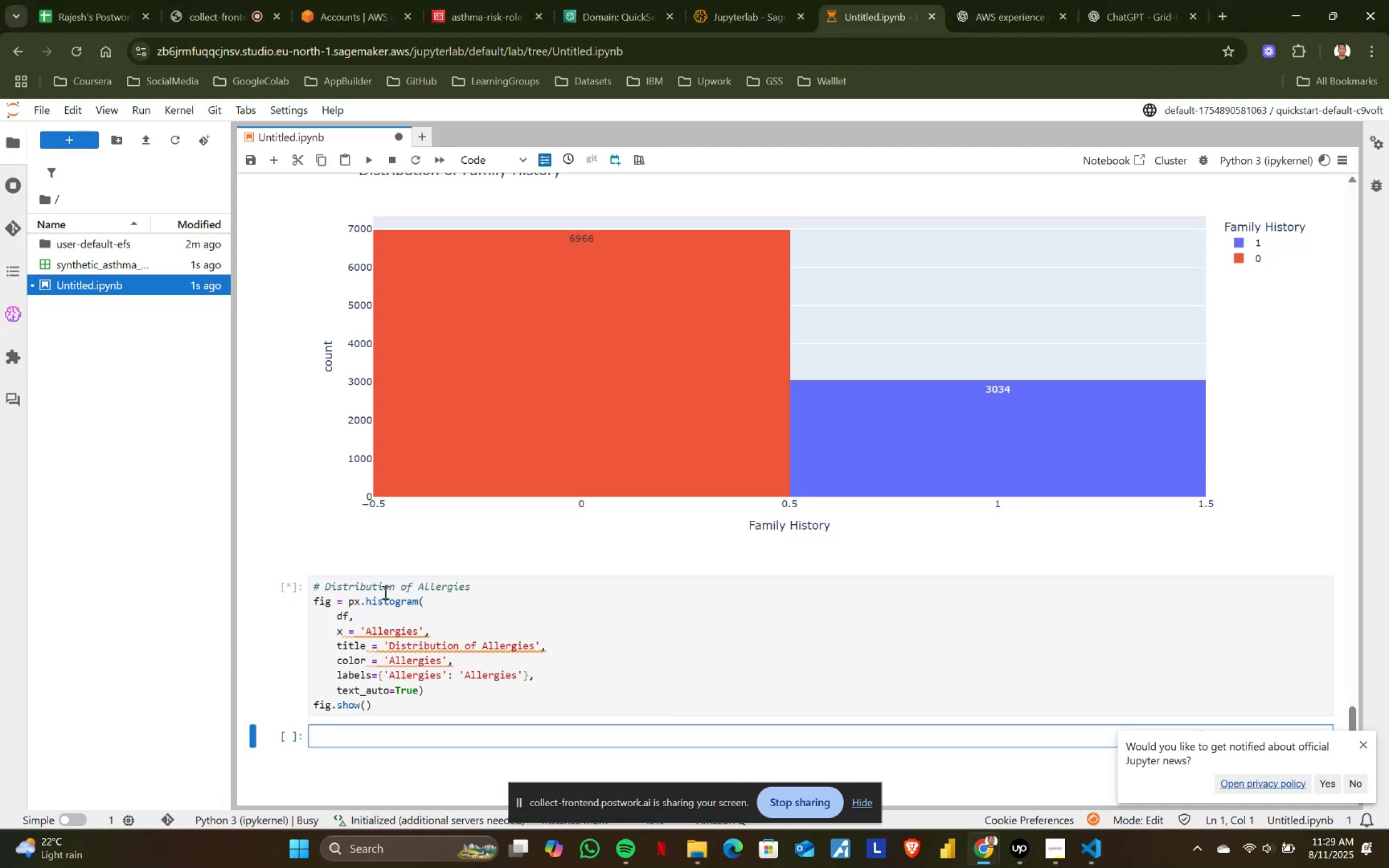 
scroll: coordinate [386, 591], scroll_direction: down, amount: 4.0
 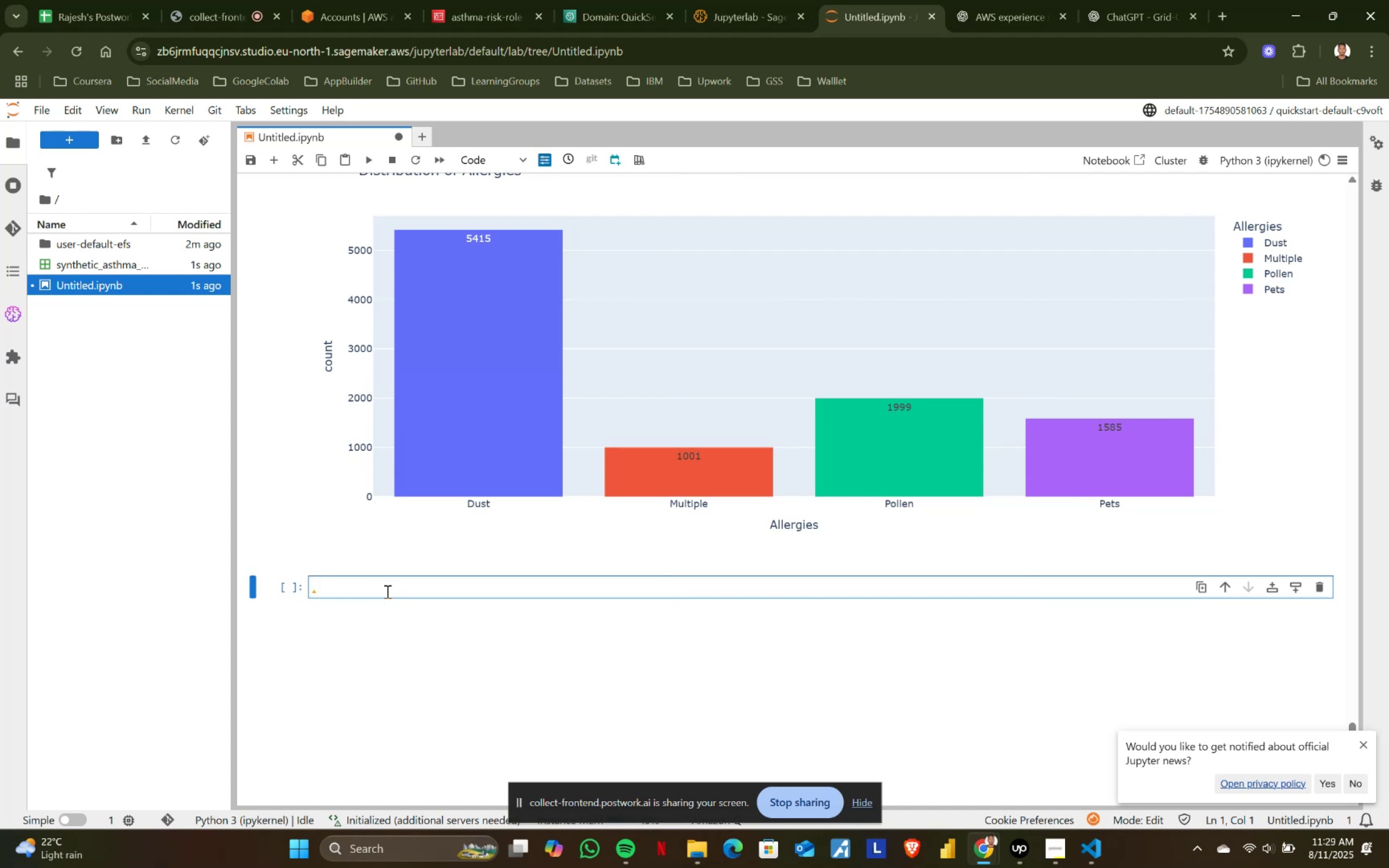 
key(Alt+AltLeft)
 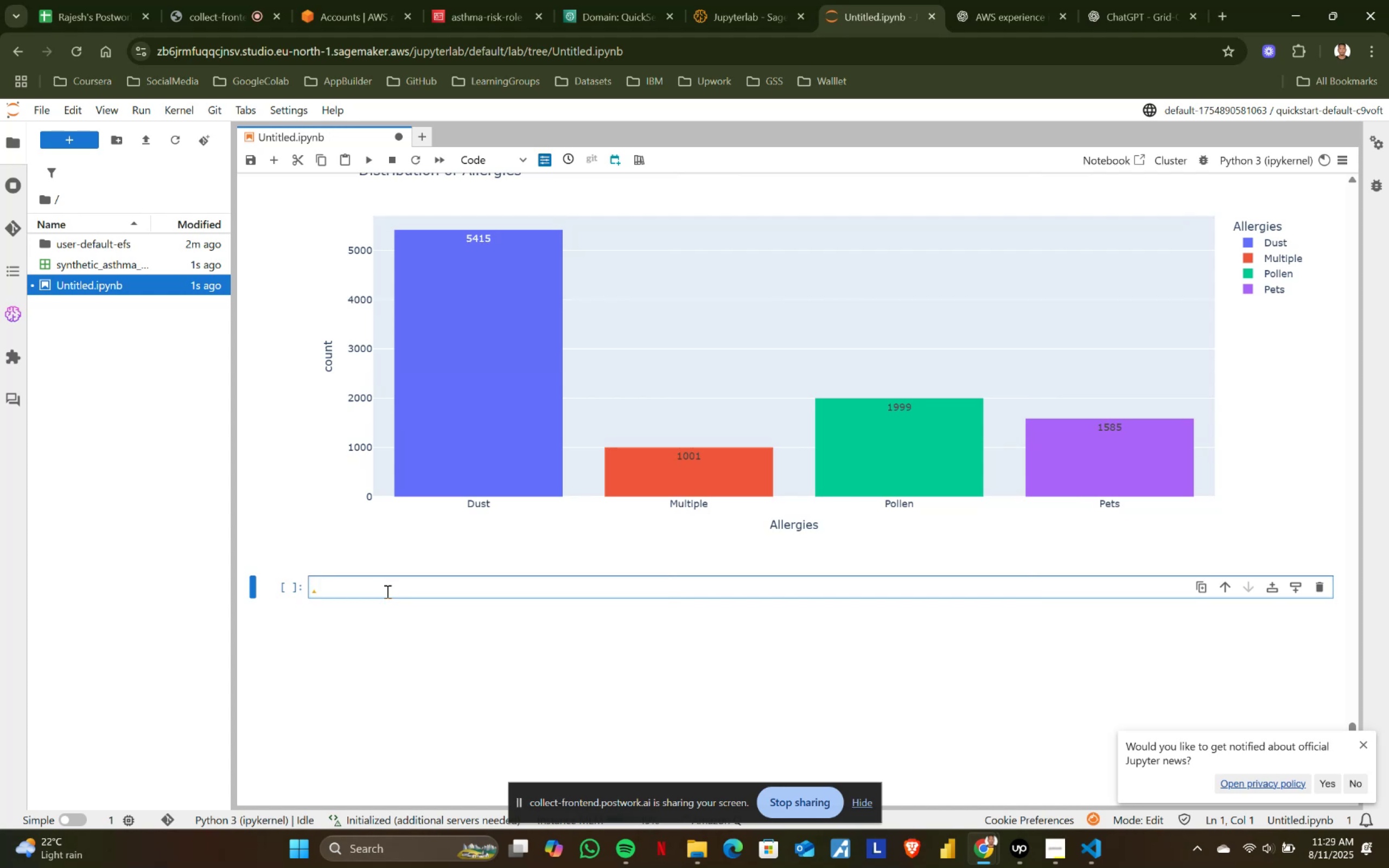 
key(Alt+Tab)
 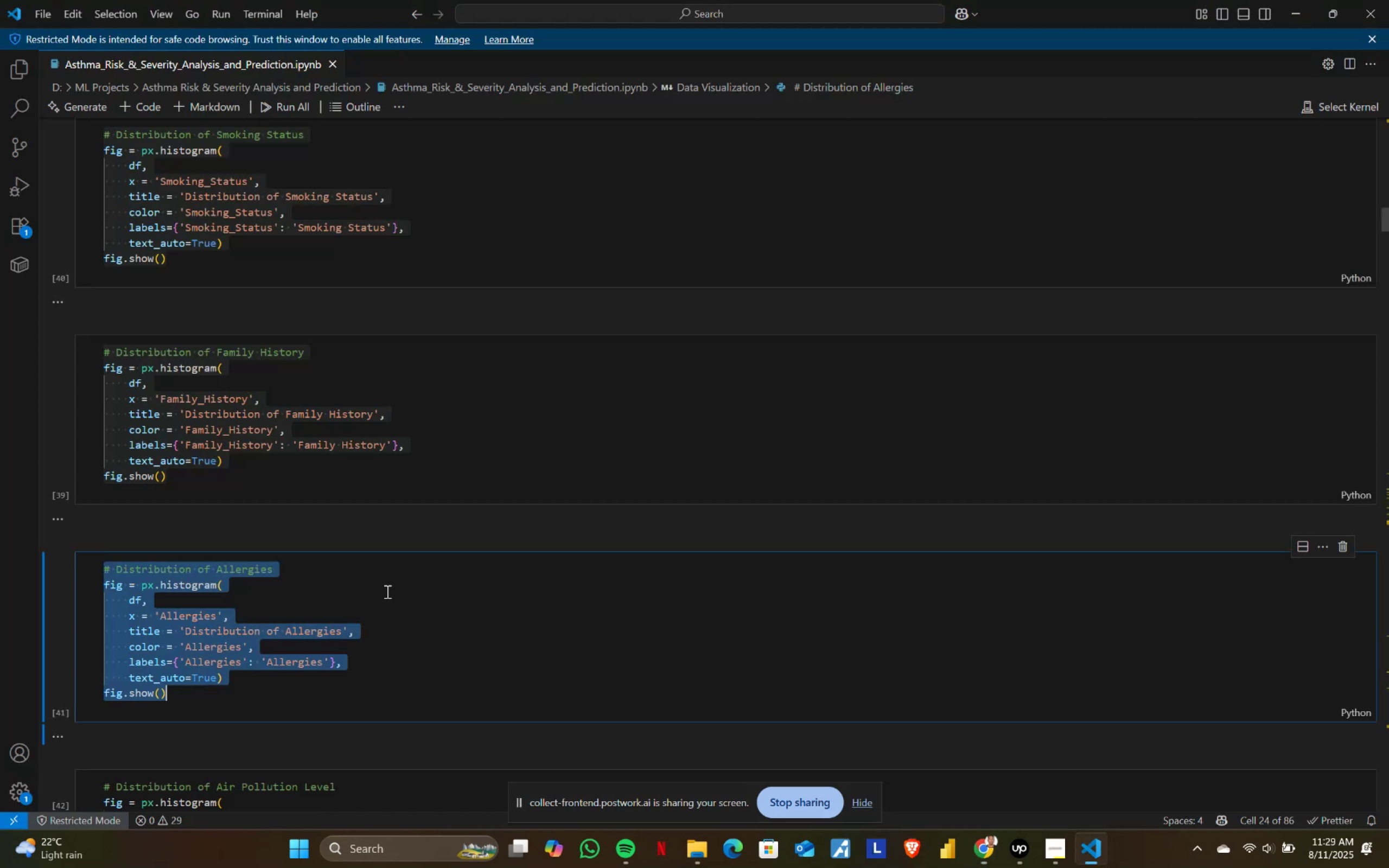 
scroll: coordinate [158, 676], scroll_direction: down, amount: 9.0
 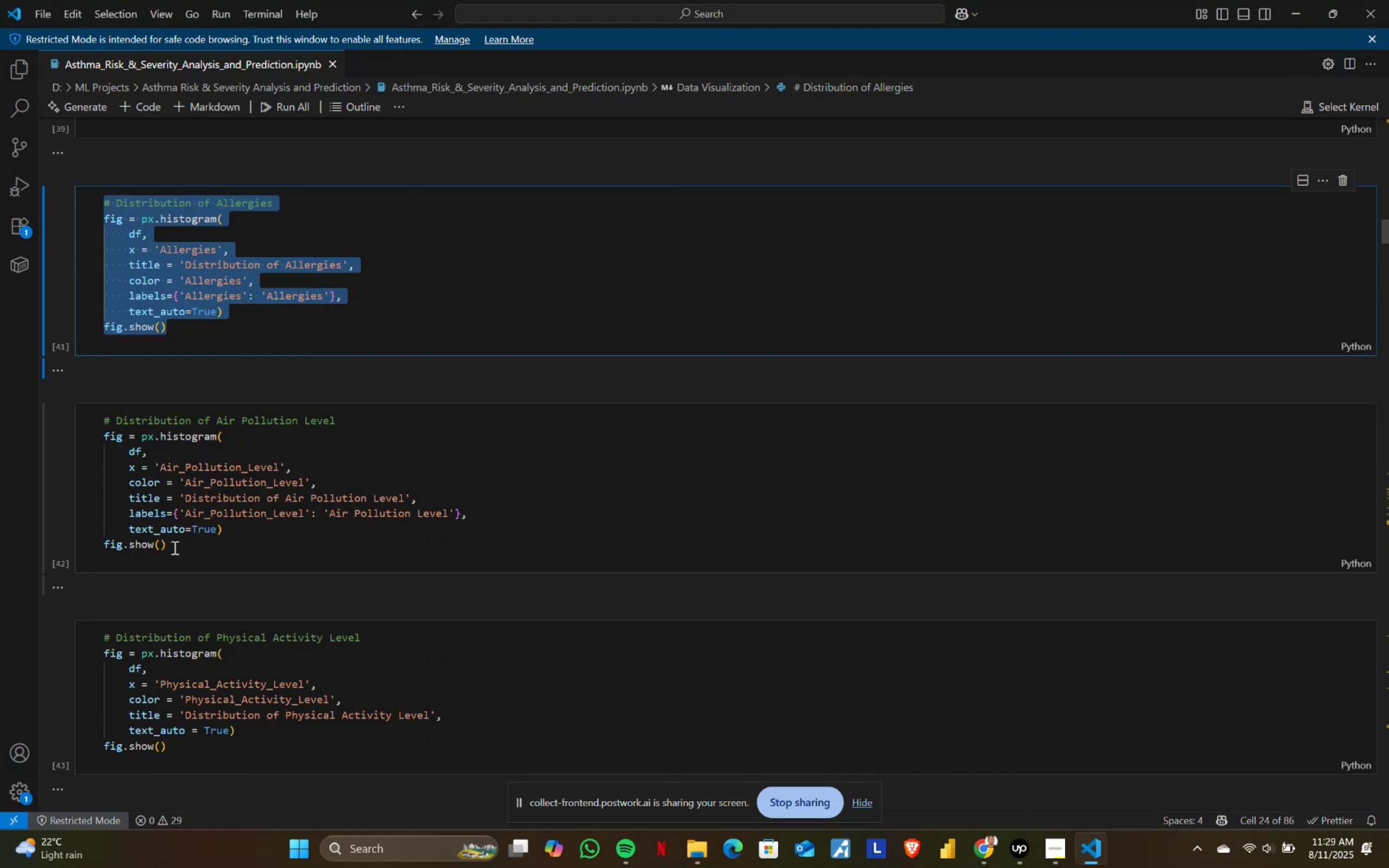 
left_click([190, 539])
 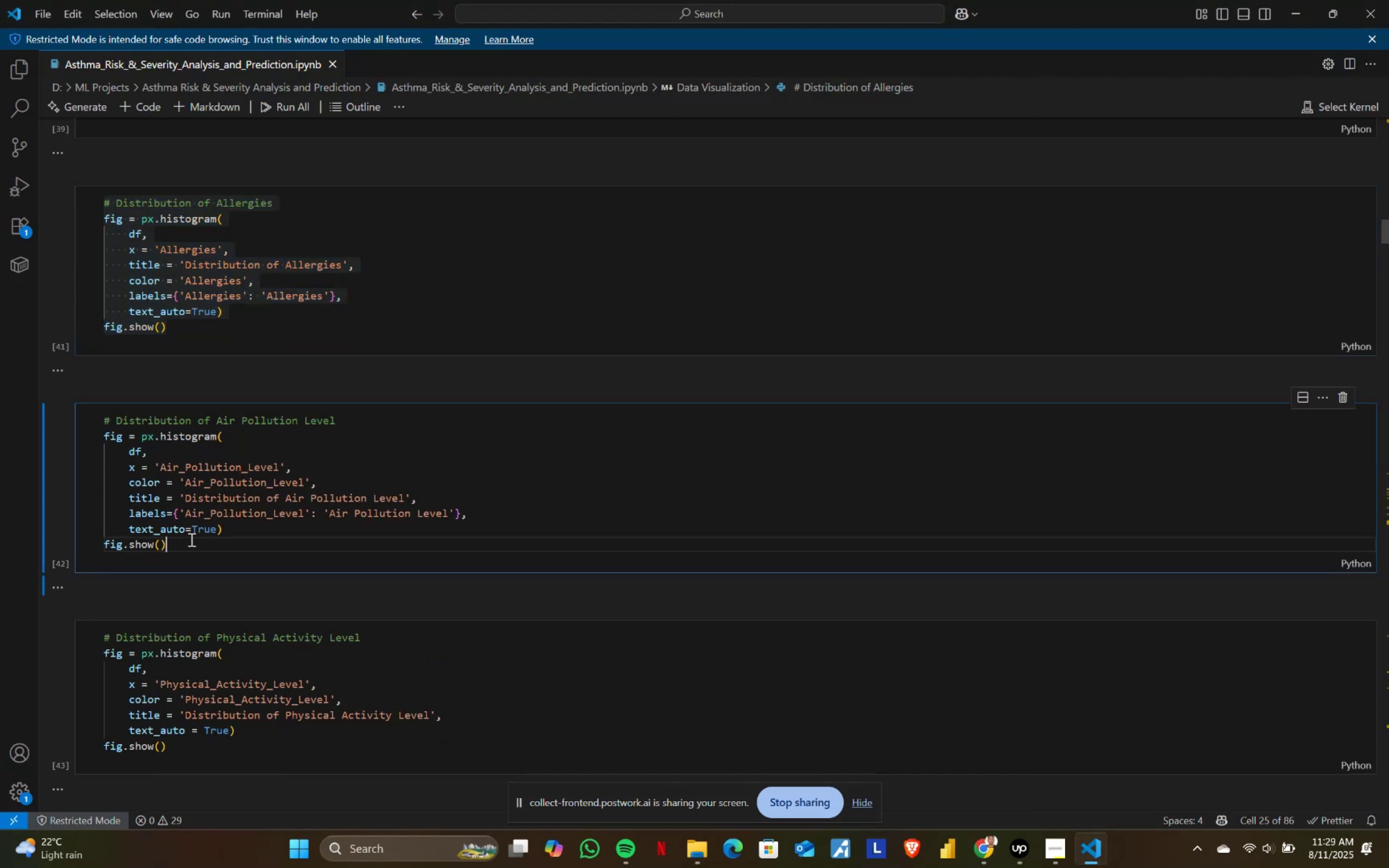 
key(Control+ControlLeft)
 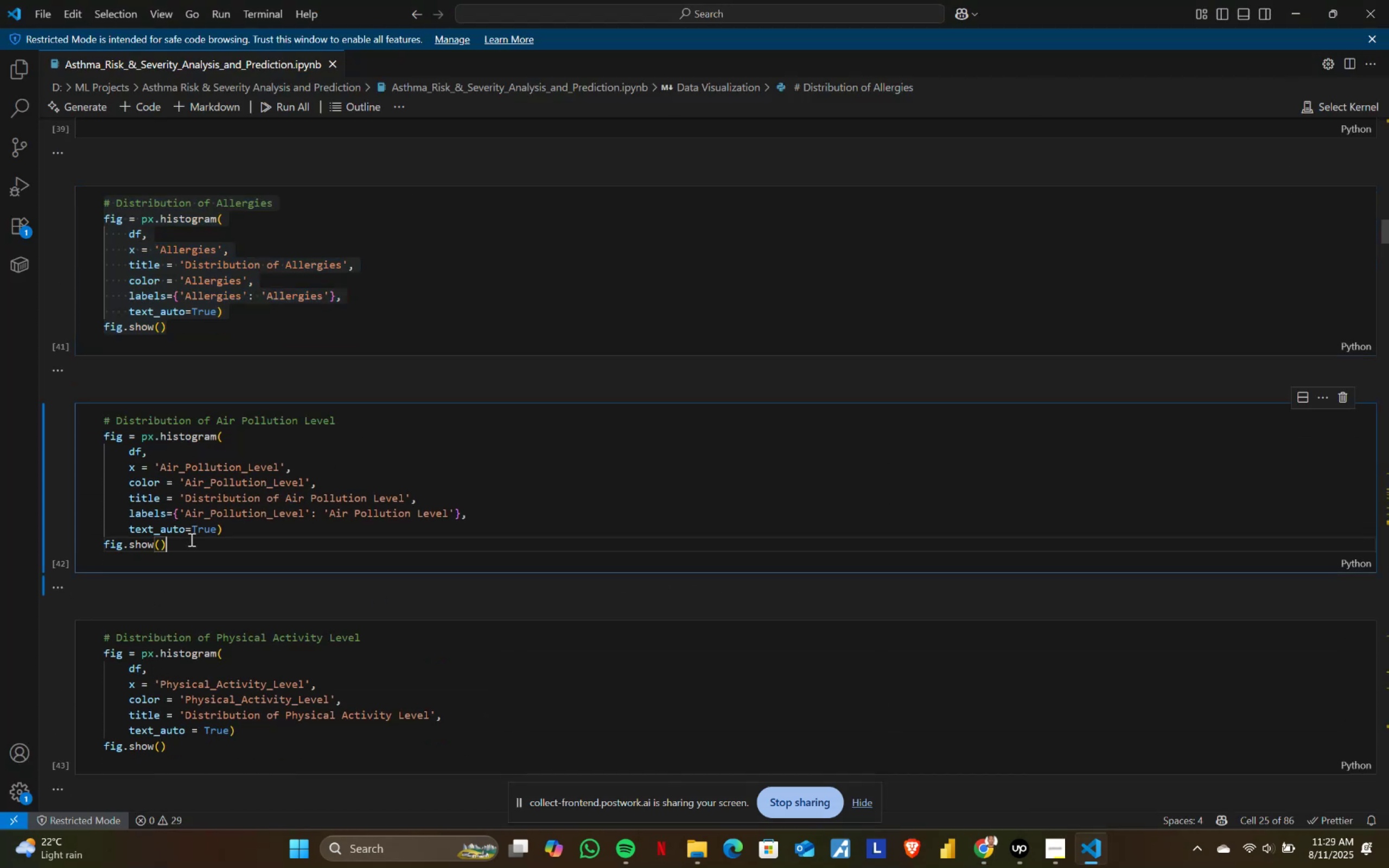 
key(Control+A)
 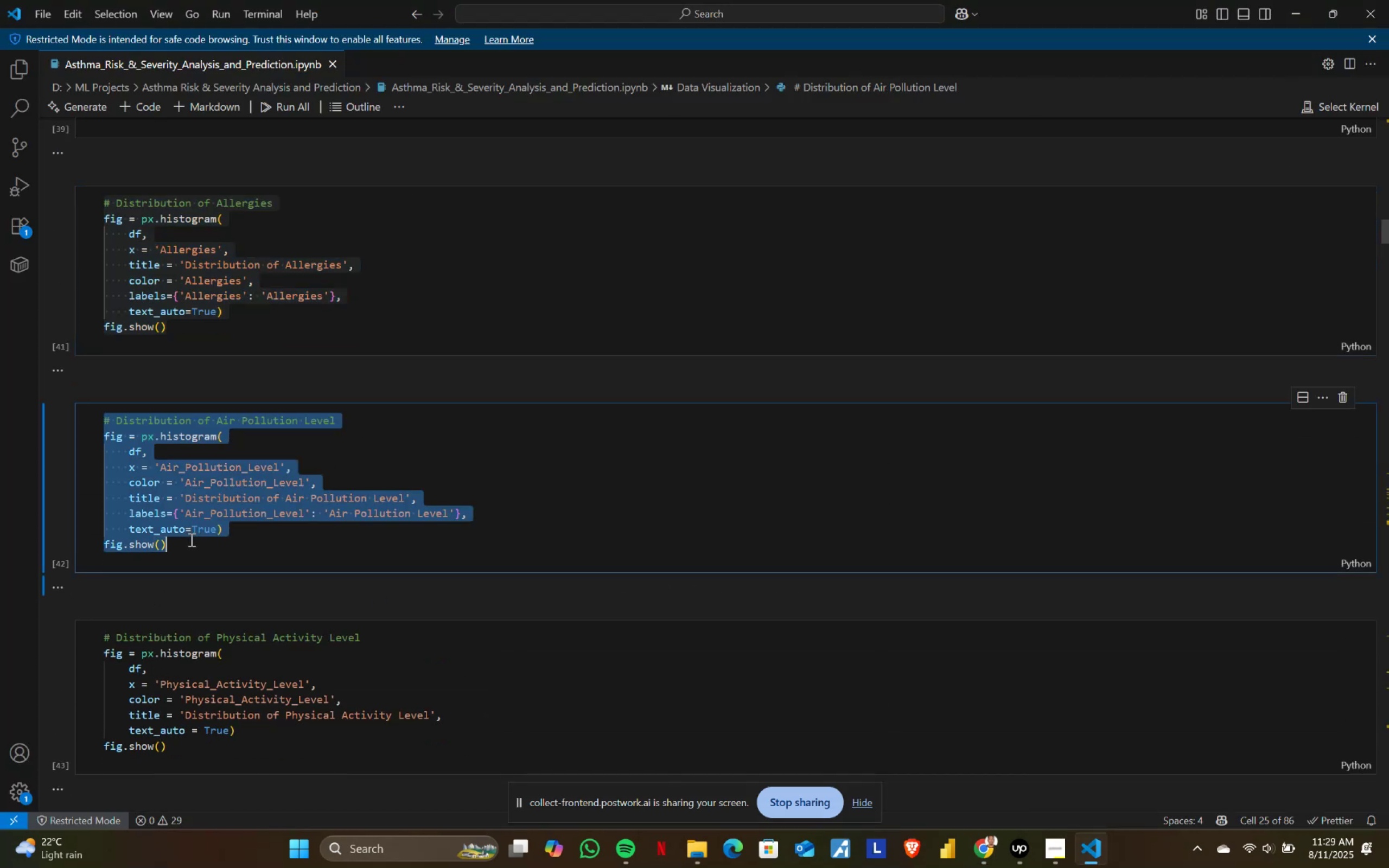 
key(Control+ControlLeft)
 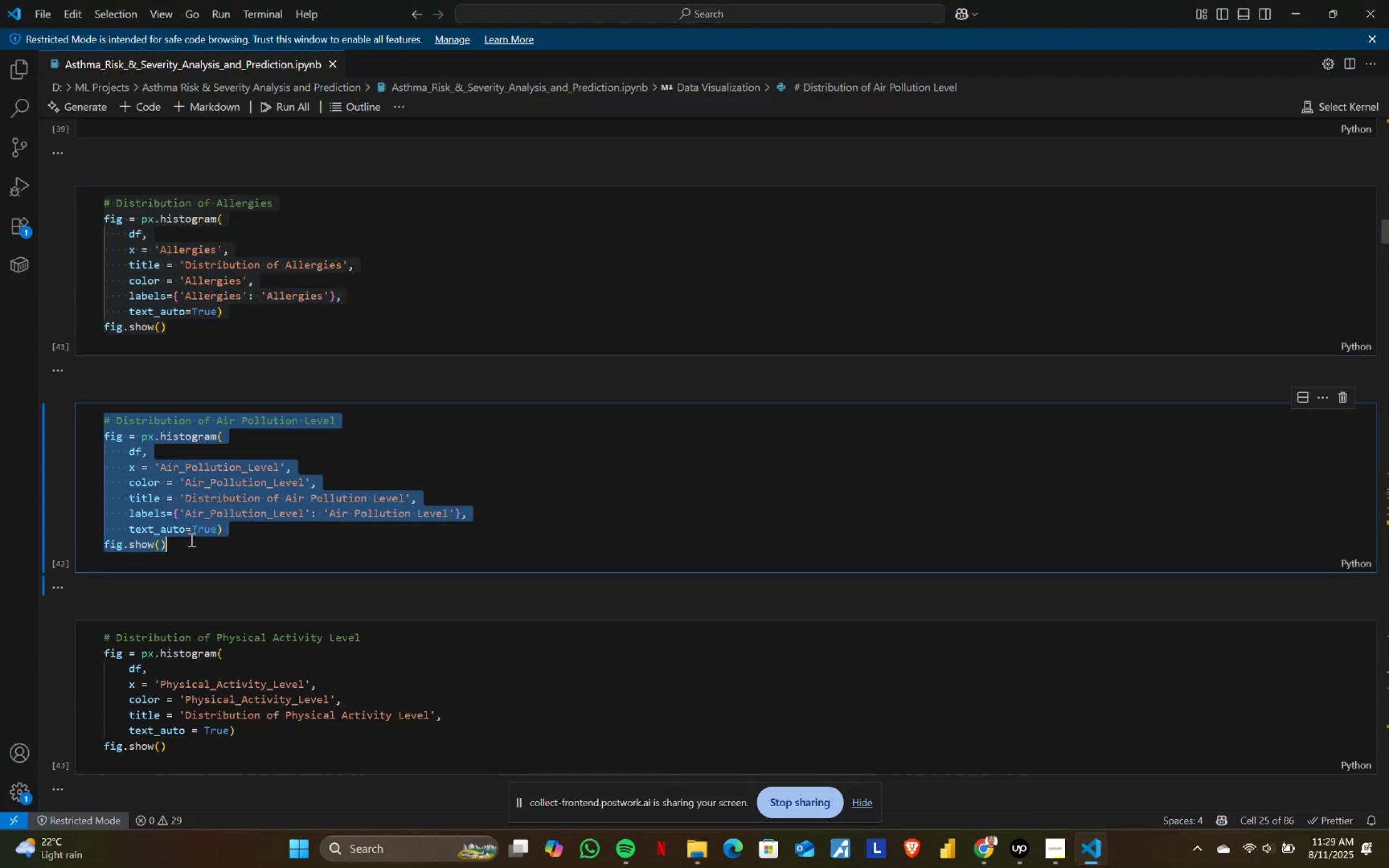 
key(Control+C)
 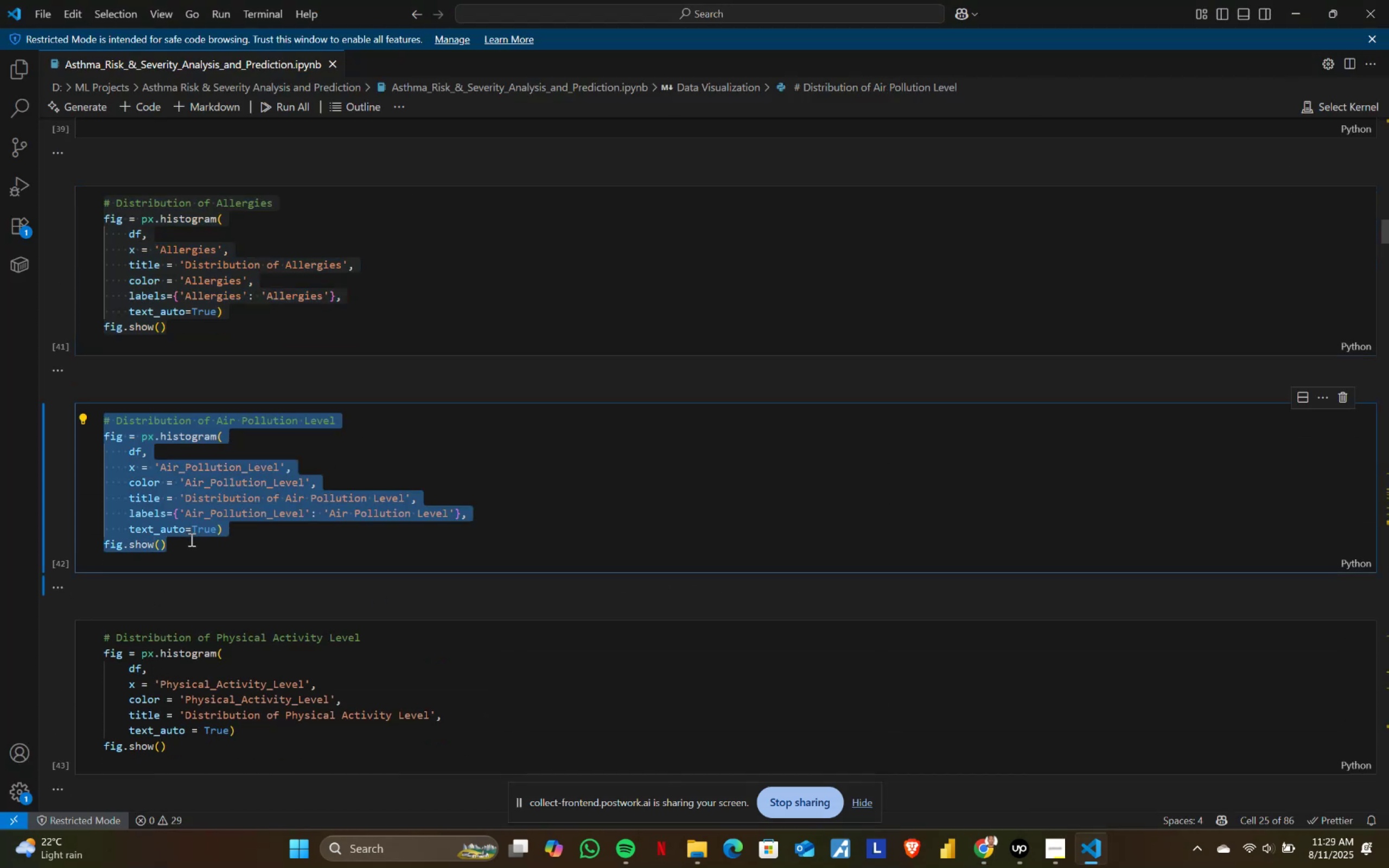 
key(Alt+AltLeft)
 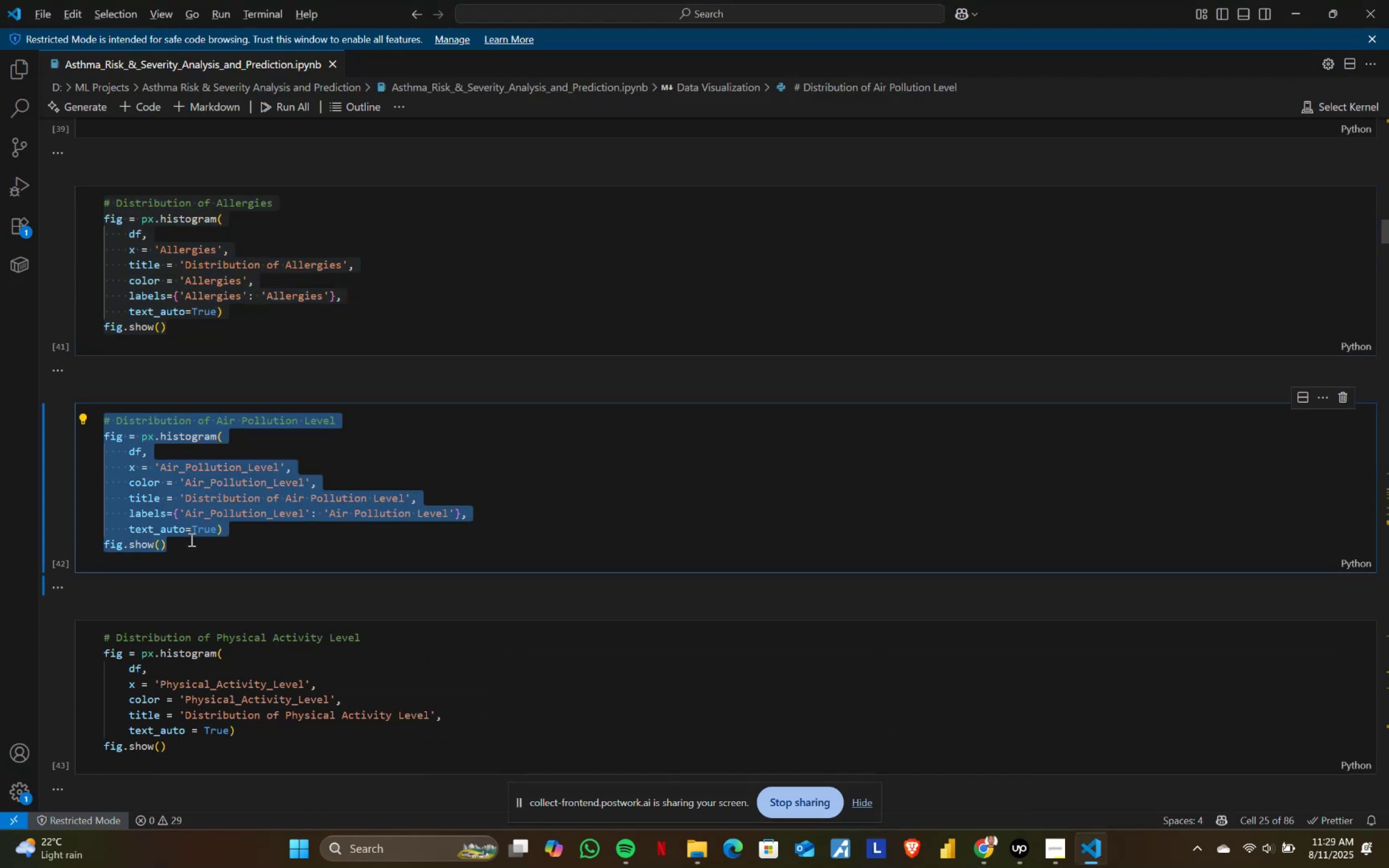 
key(Alt+Tab)
 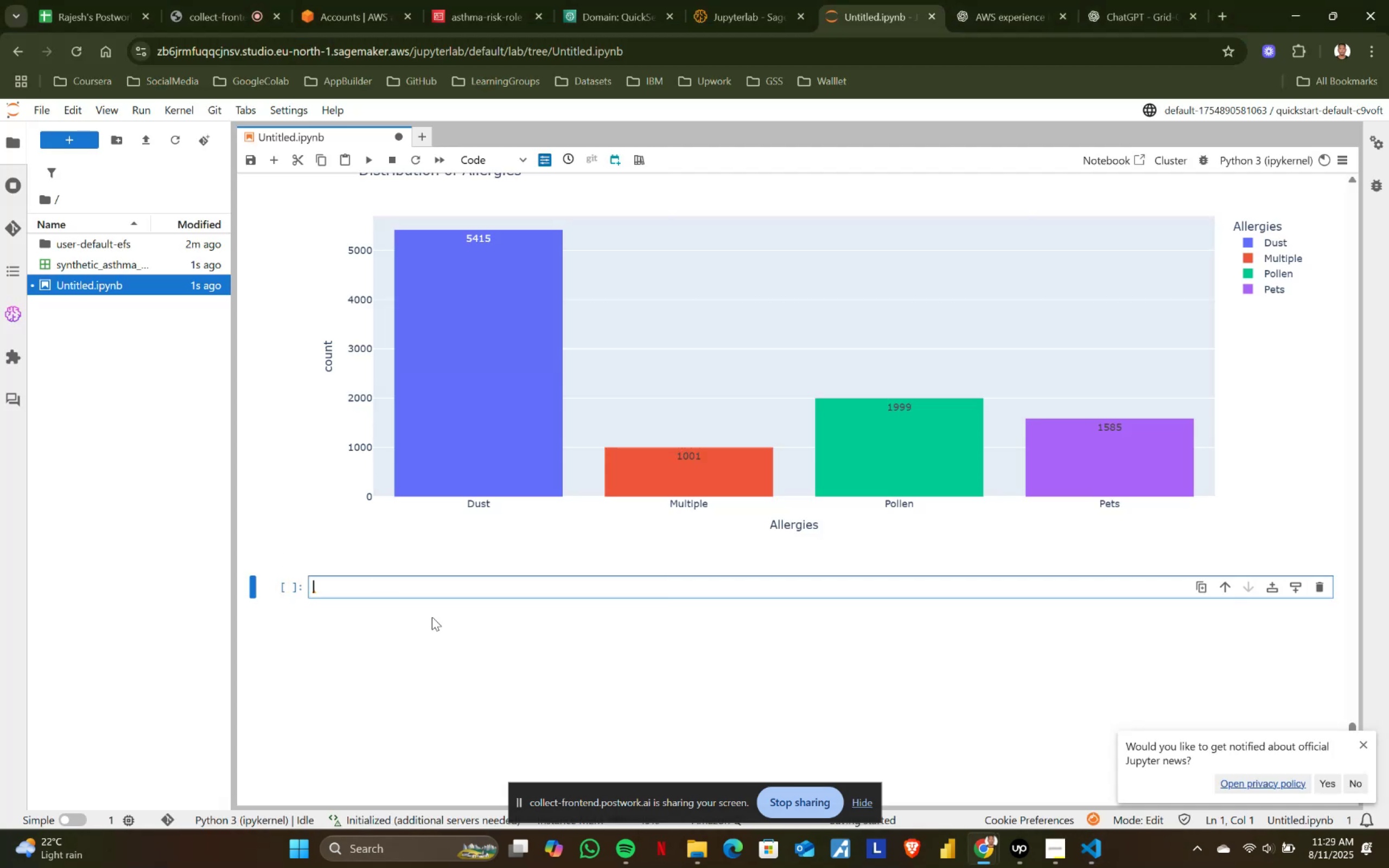 
key(Control+ControlLeft)
 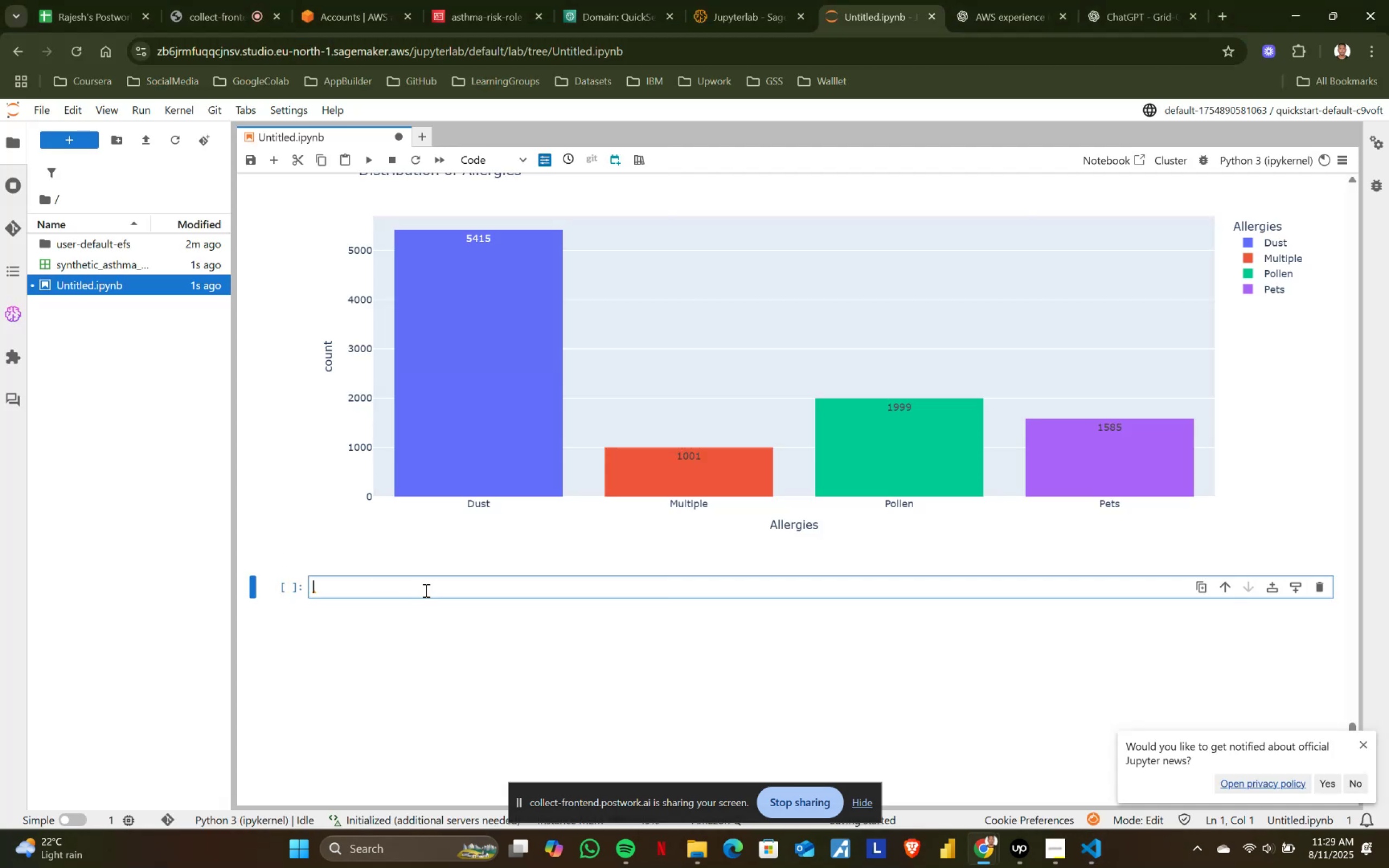 
key(Control+V)
 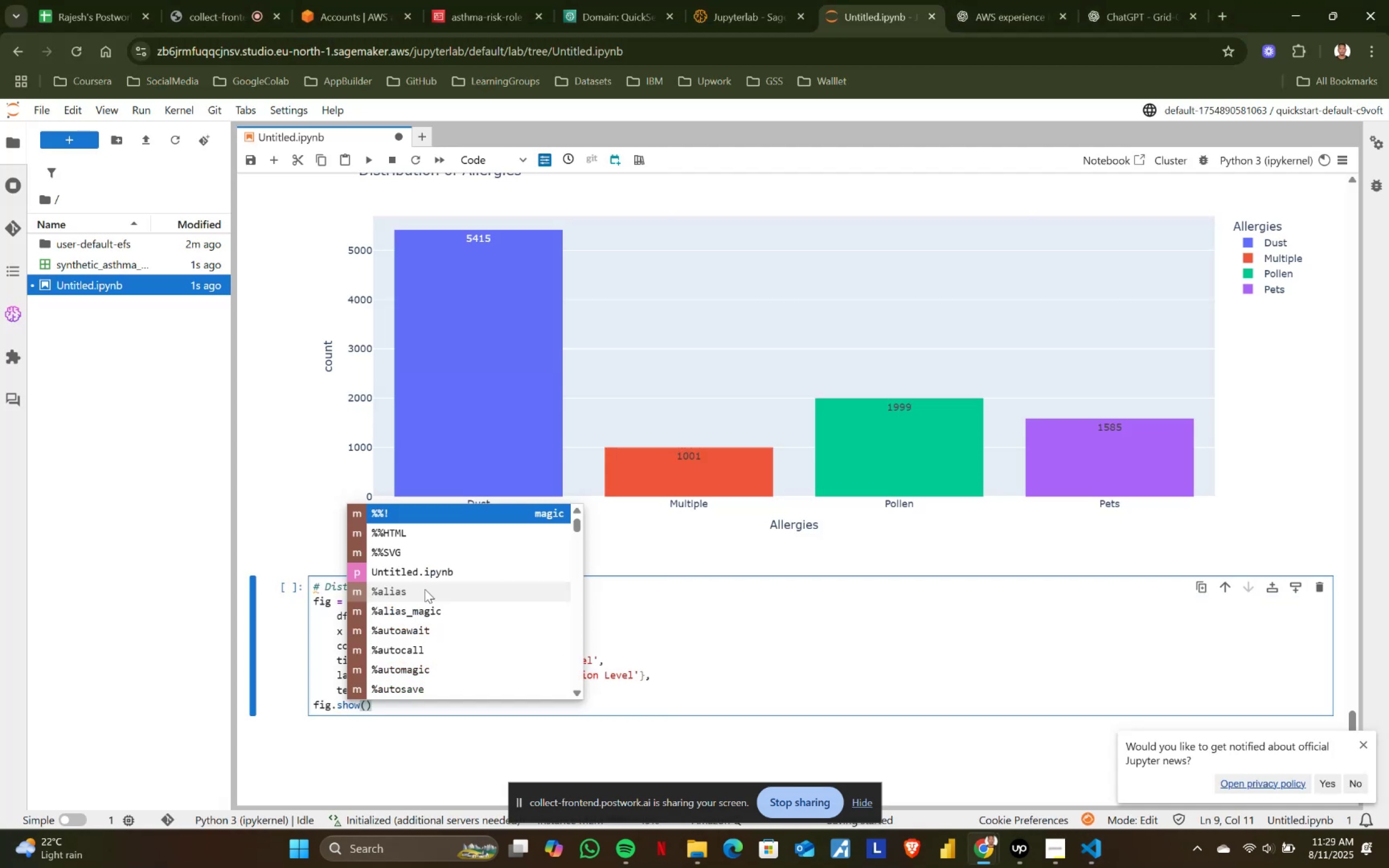 
key(Shift+ShiftRight)
 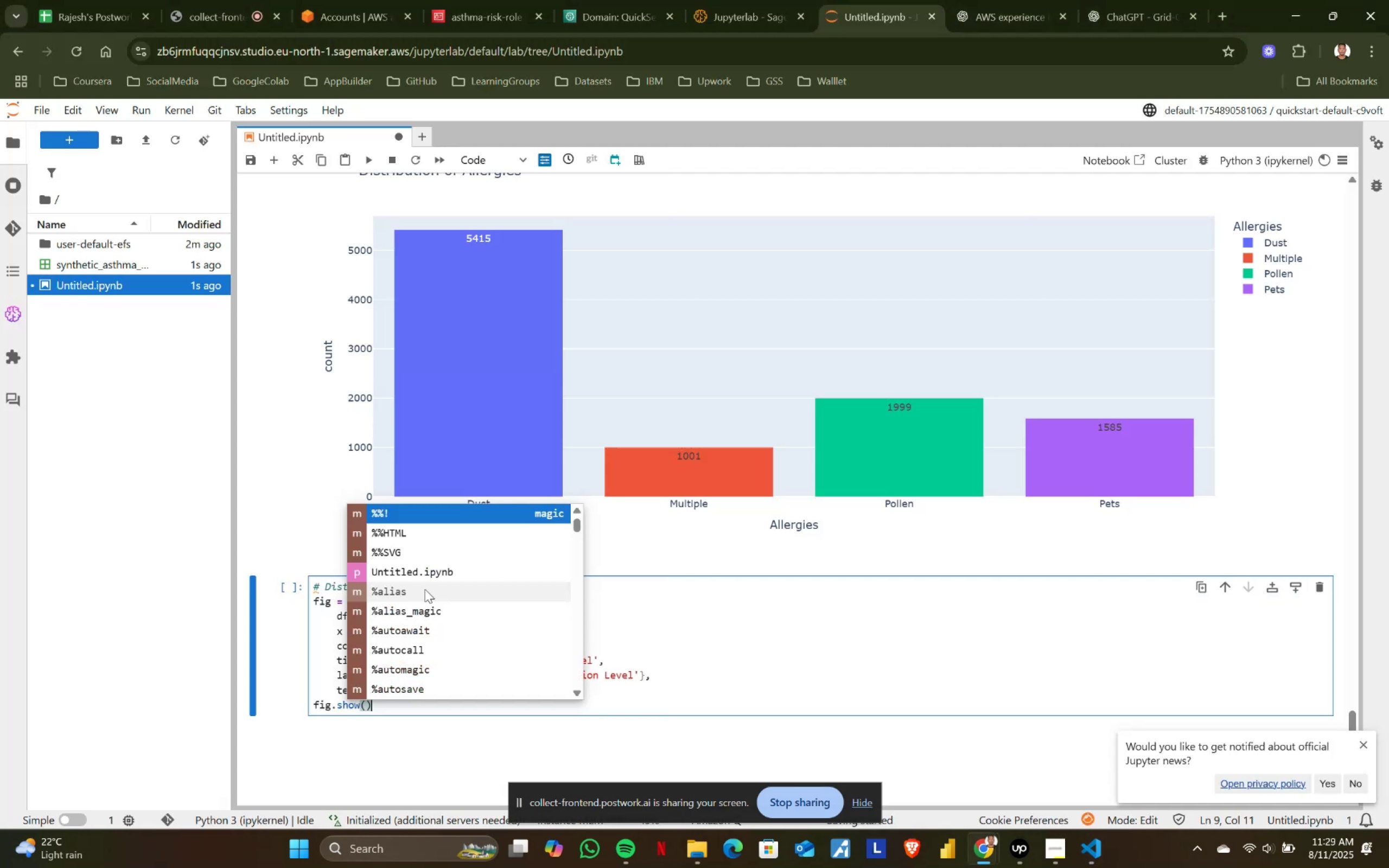 
key(Shift+Enter)
 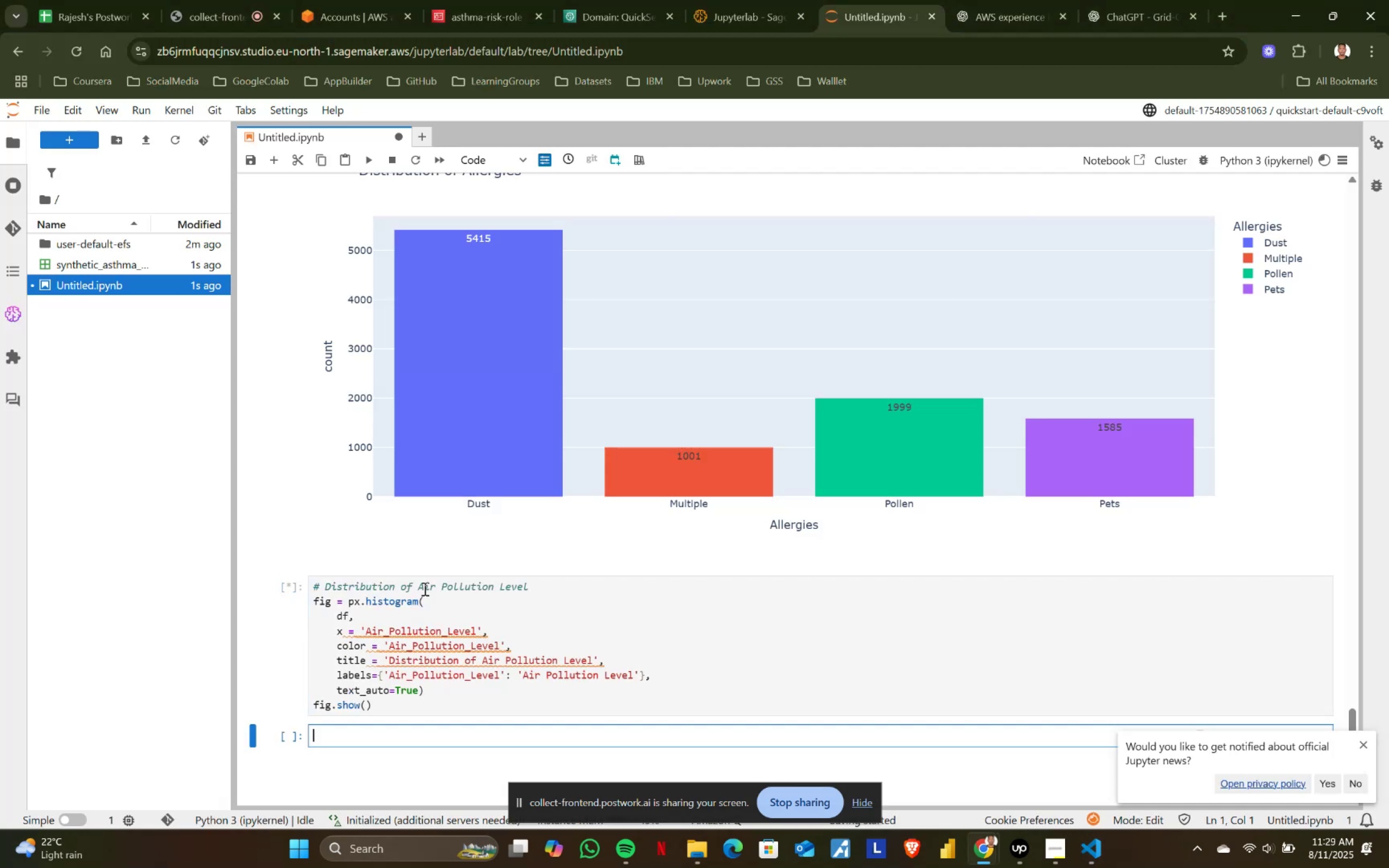 
scroll: coordinate [424, 589], scroll_direction: down, amount: 2.0
 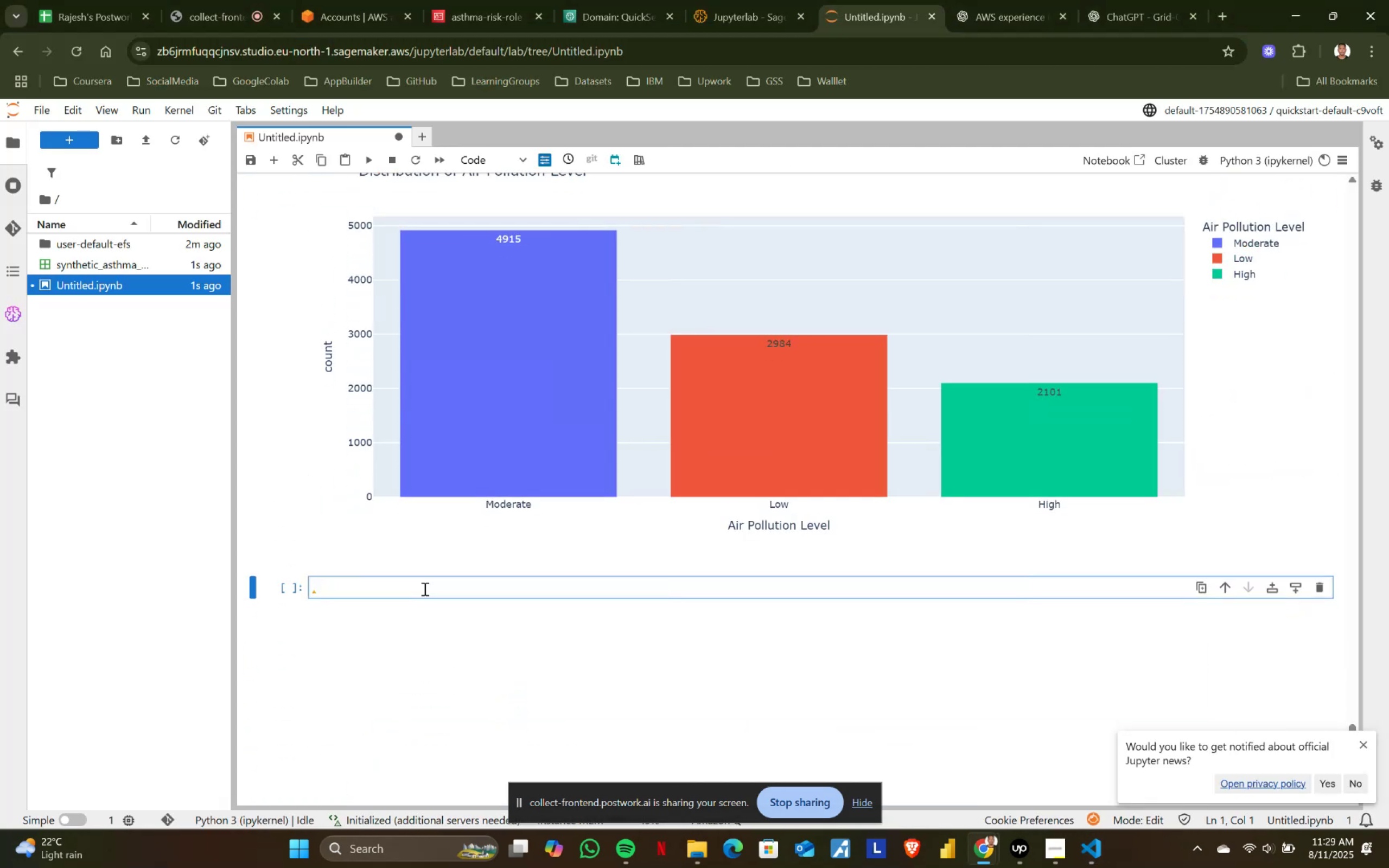 
key(Alt+AltLeft)
 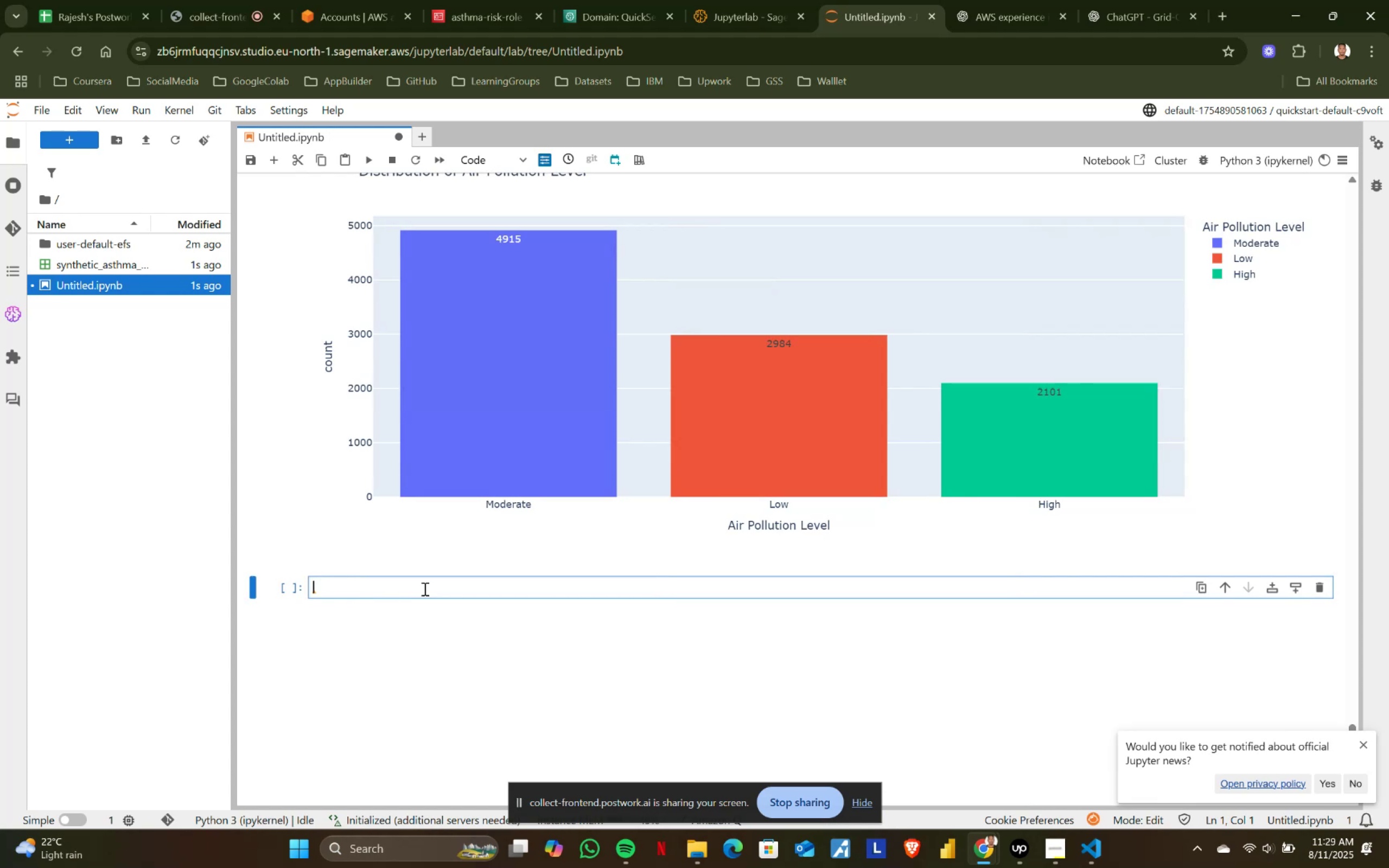 
key(Alt+Tab)
 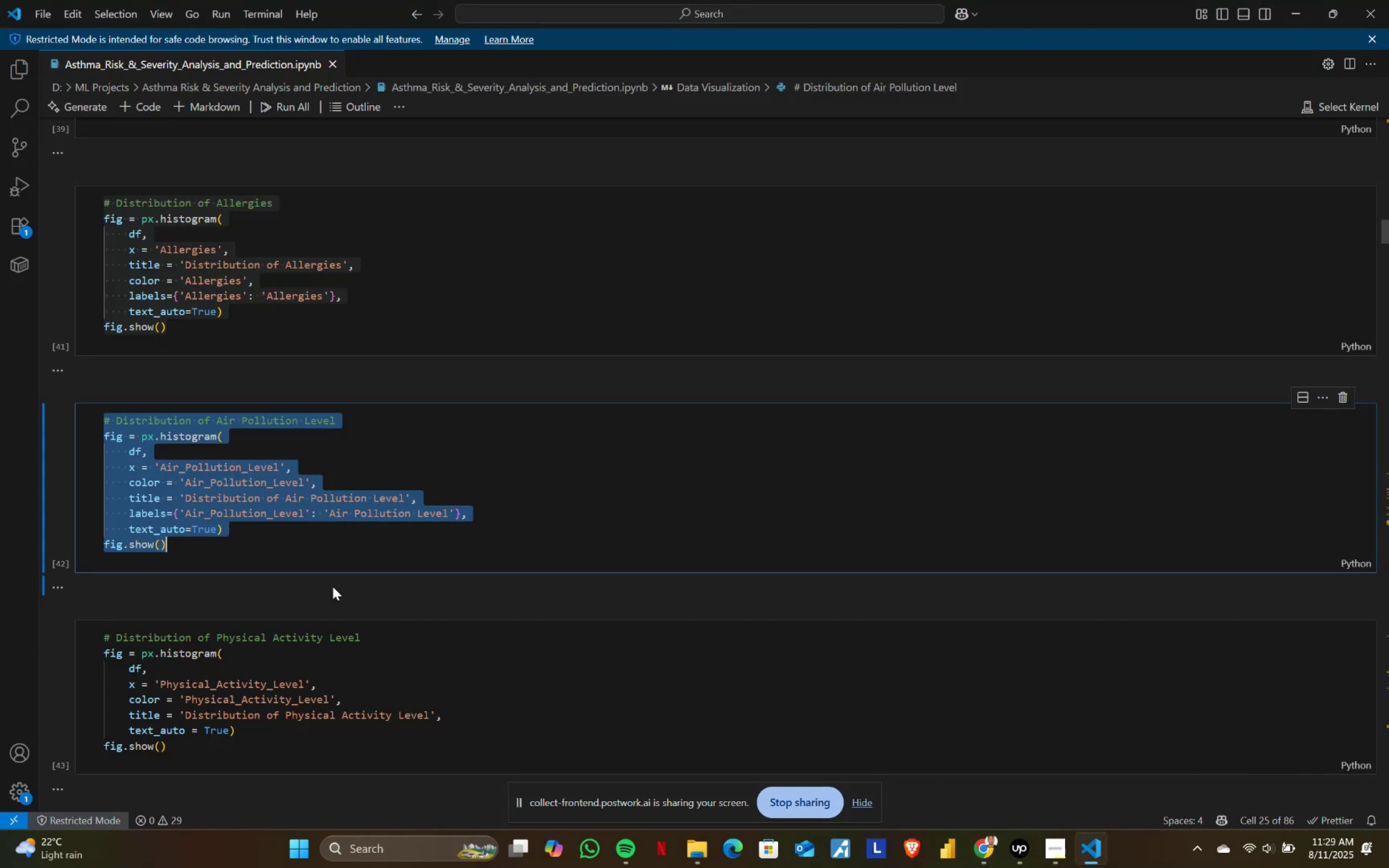 
scroll: coordinate [221, 590], scroll_direction: down, amount: 2.0
 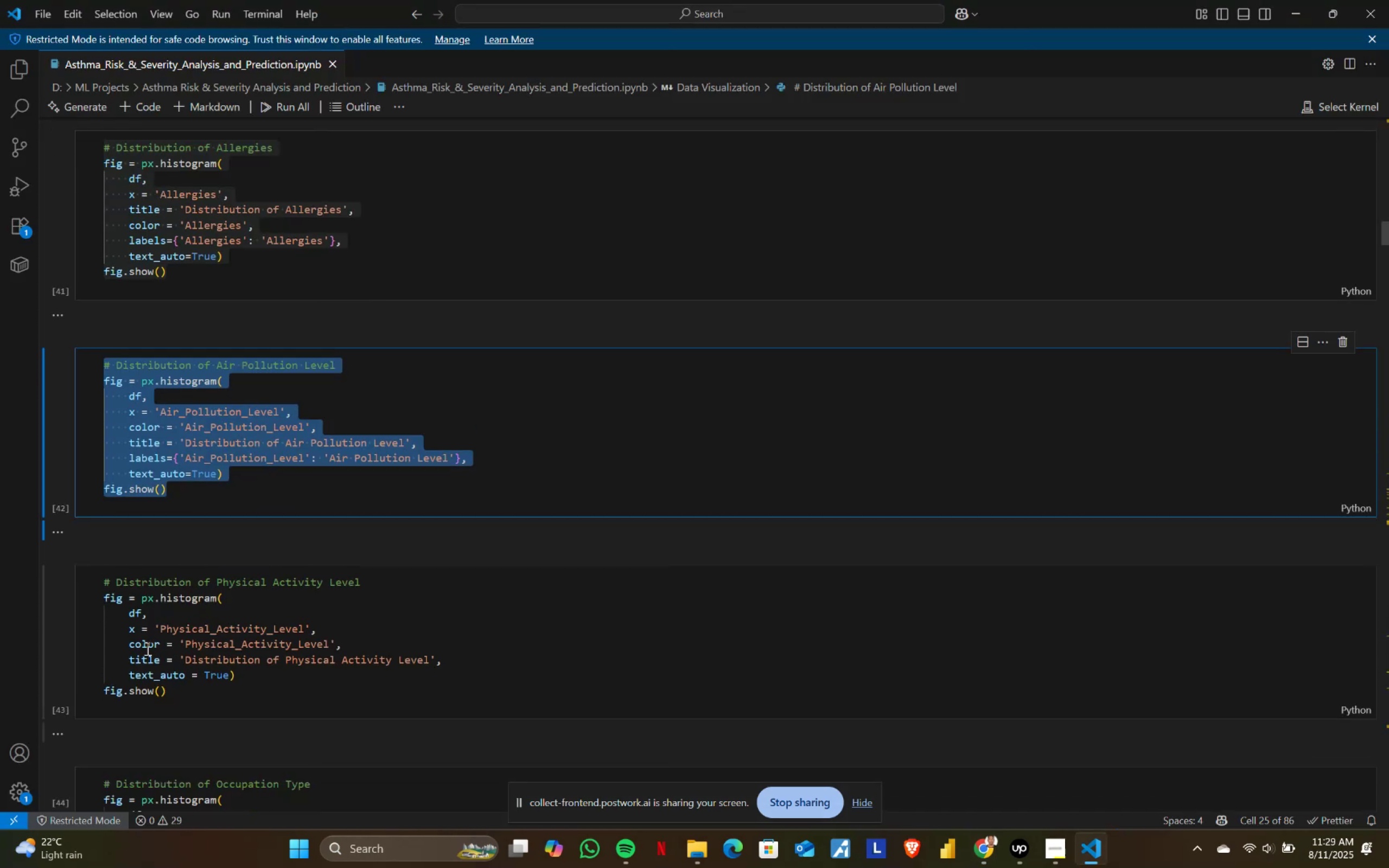 
left_click([146, 648])
 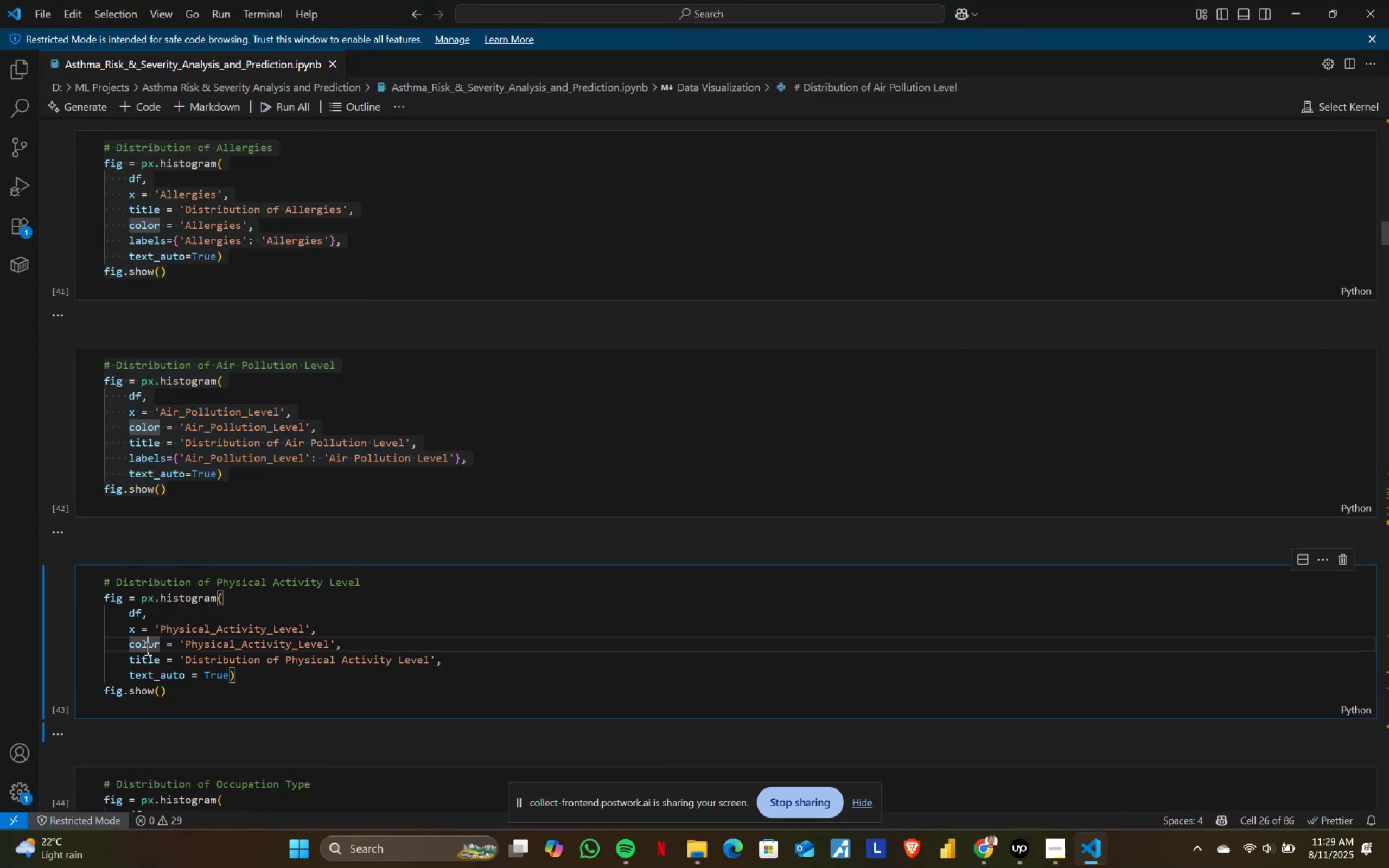 
key(Control+ControlLeft)
 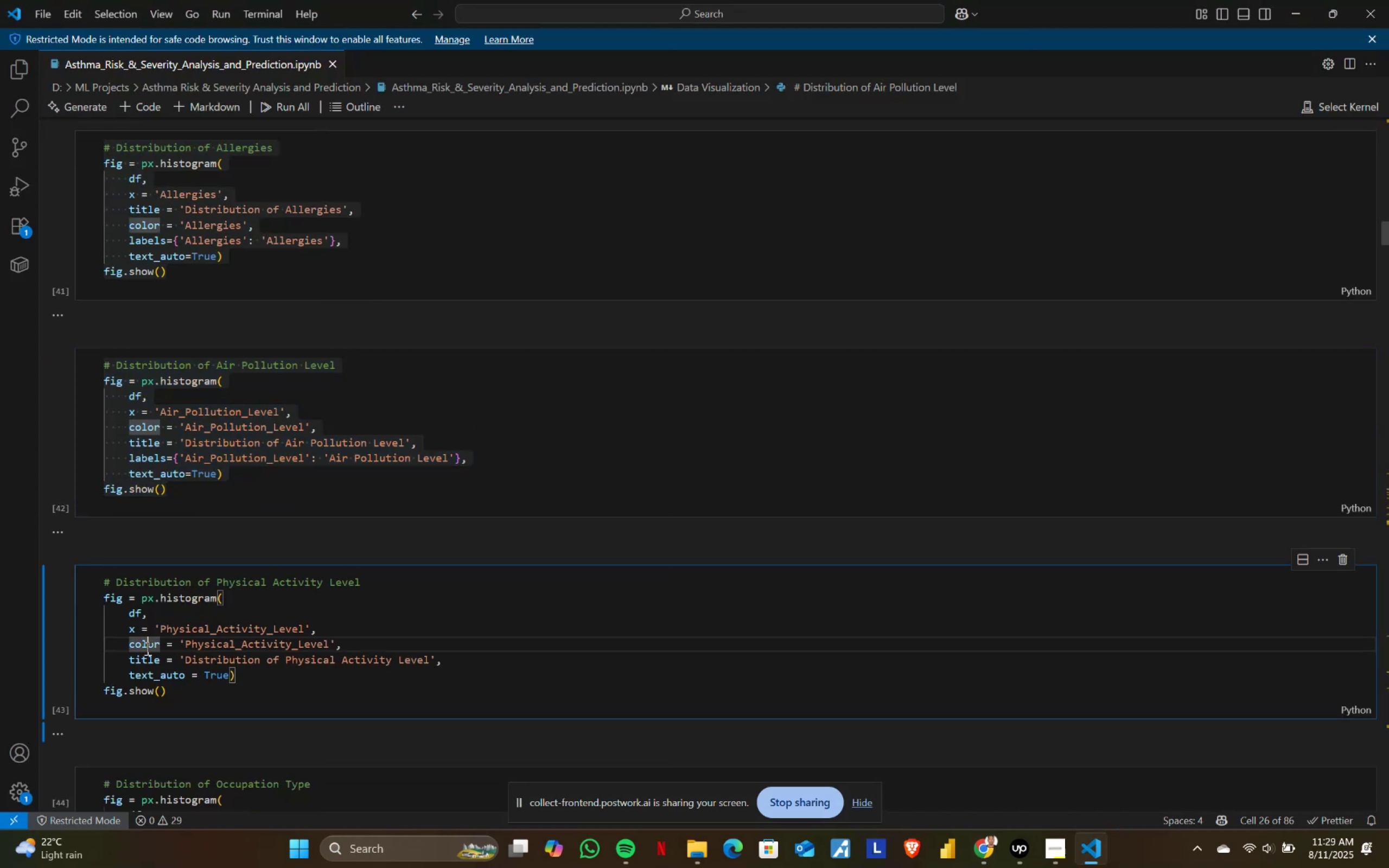 
key(Control+A)
 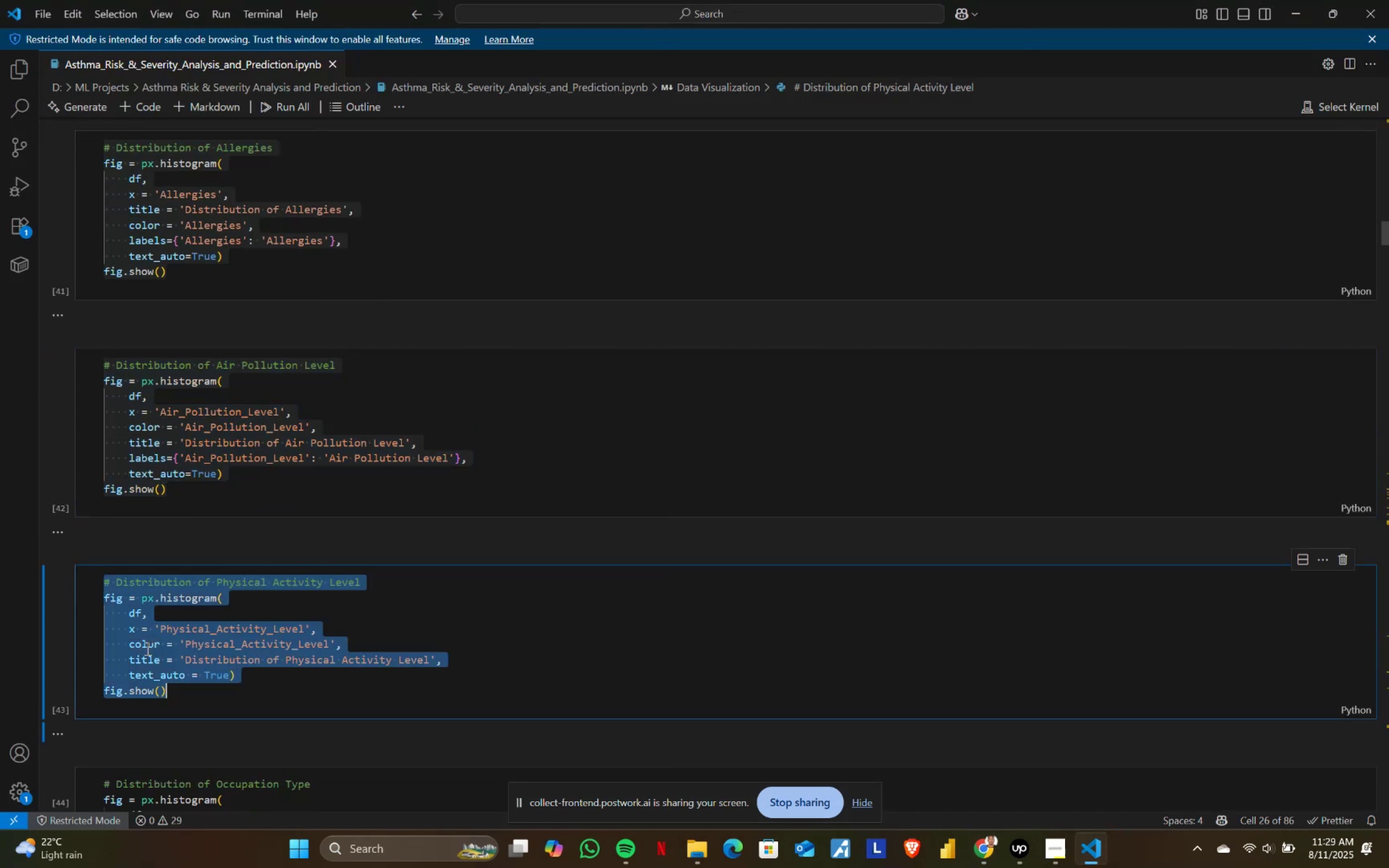 
key(Control+ControlLeft)
 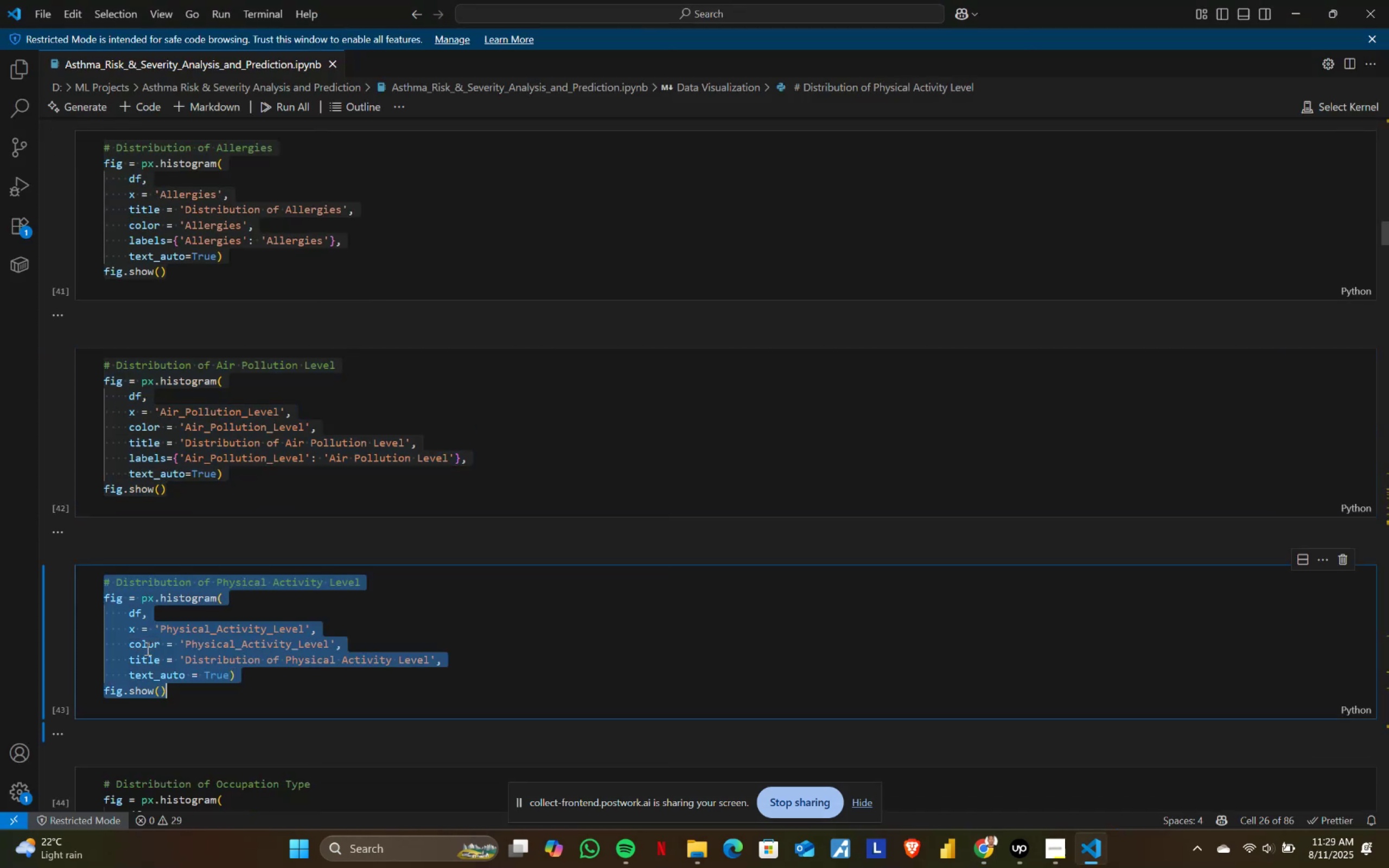 
key(Control+C)
 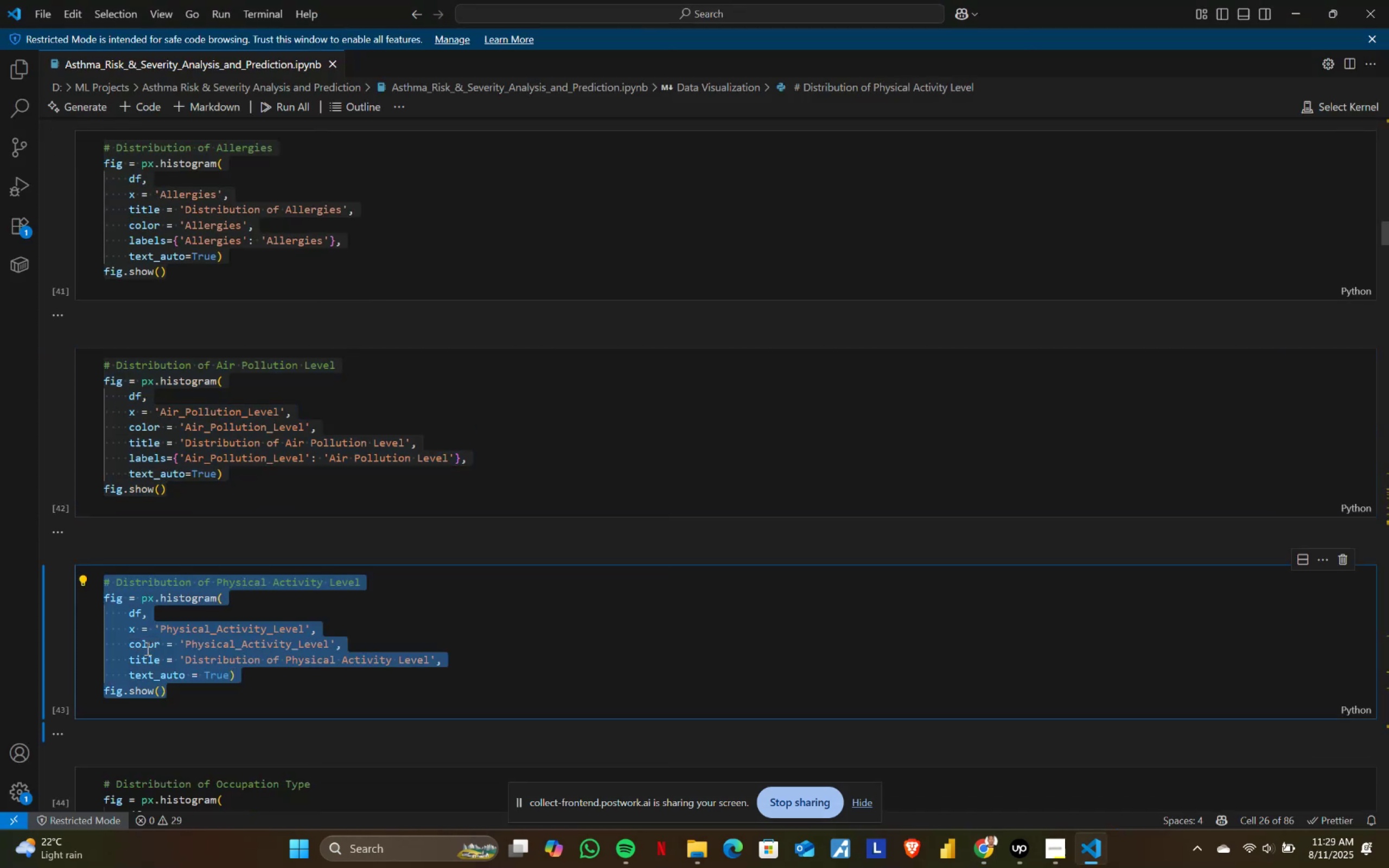 
key(Alt+AltLeft)
 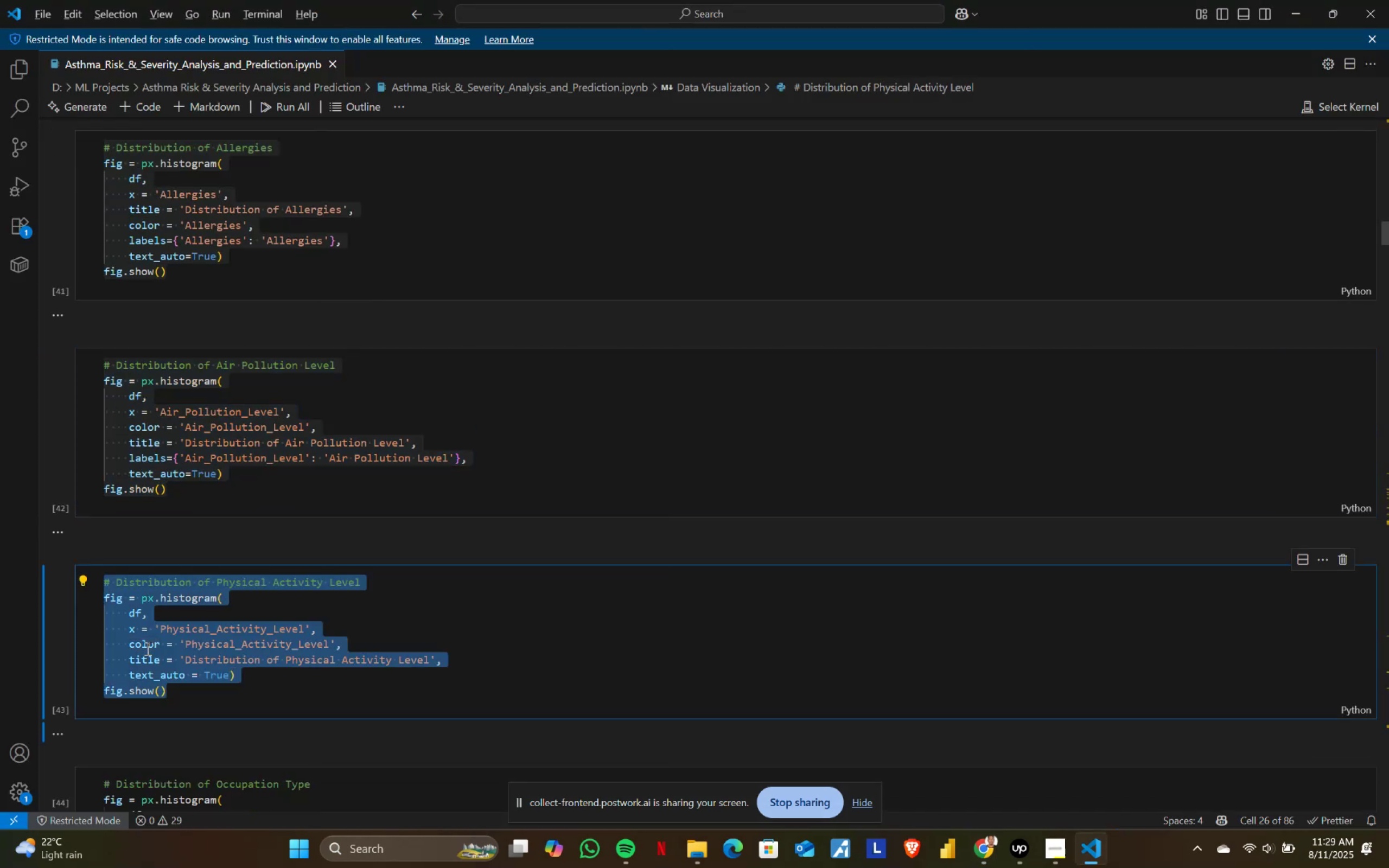 
key(Alt+Tab)
 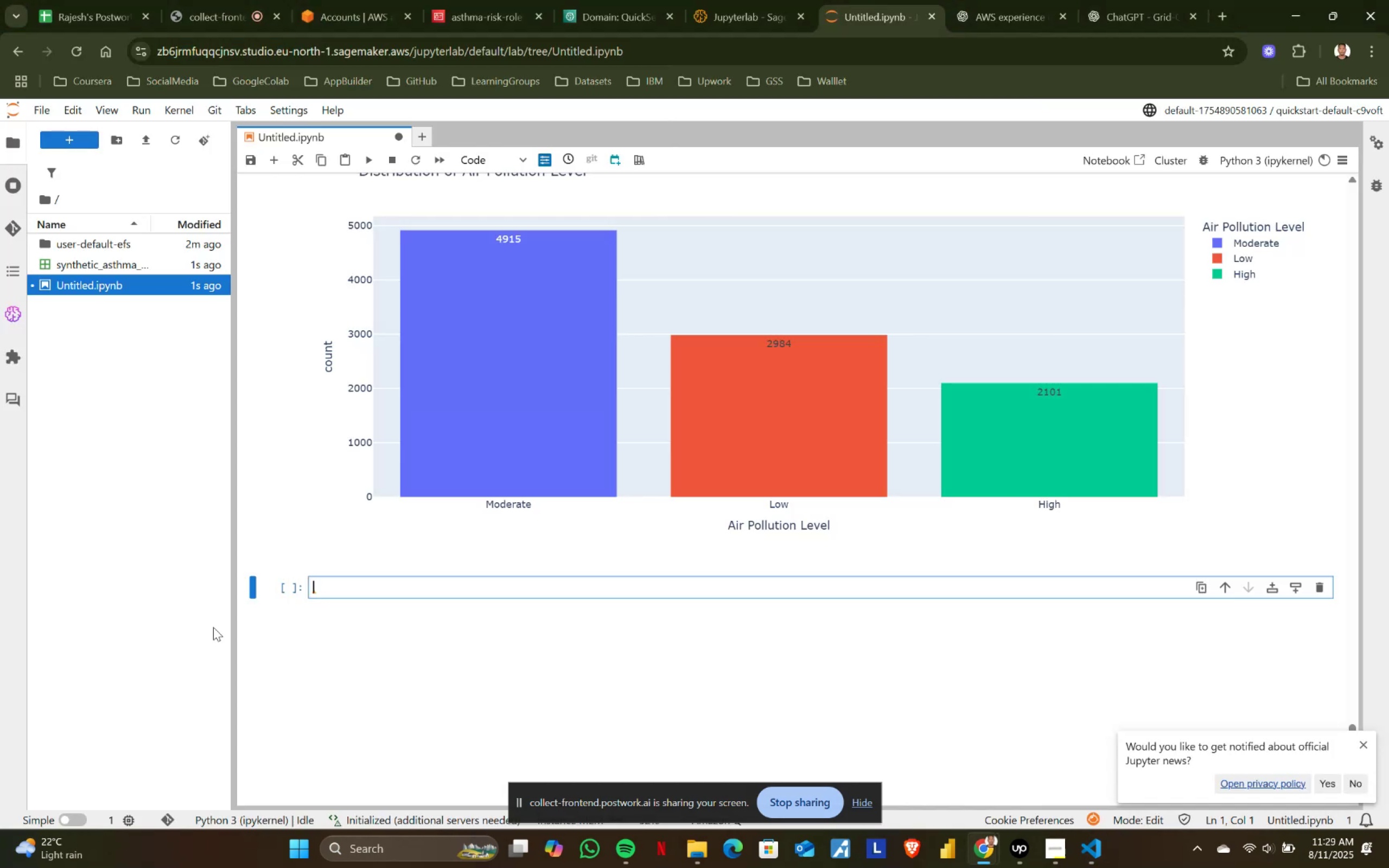 
key(Control+ControlLeft)
 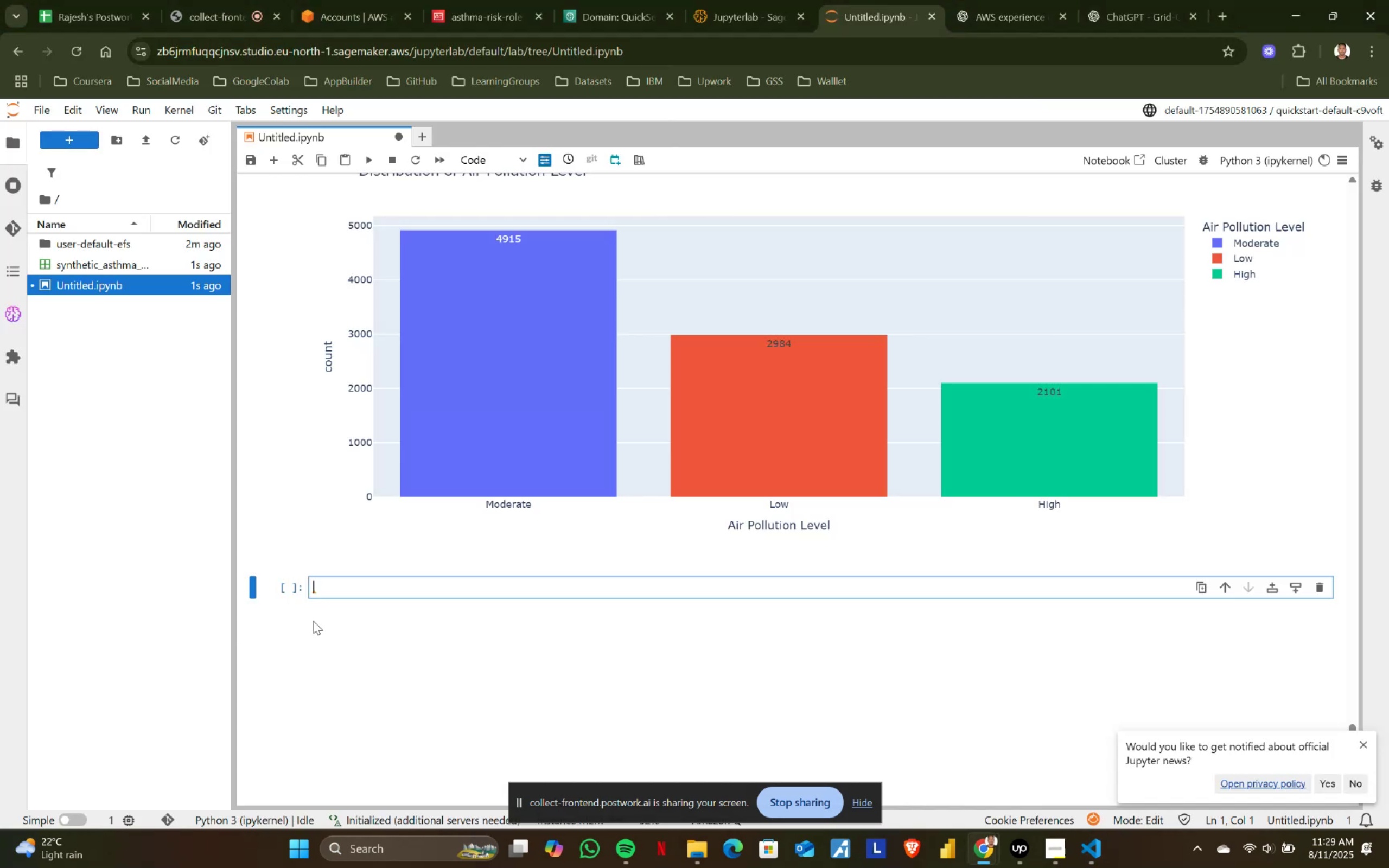 
key(Control+V)
 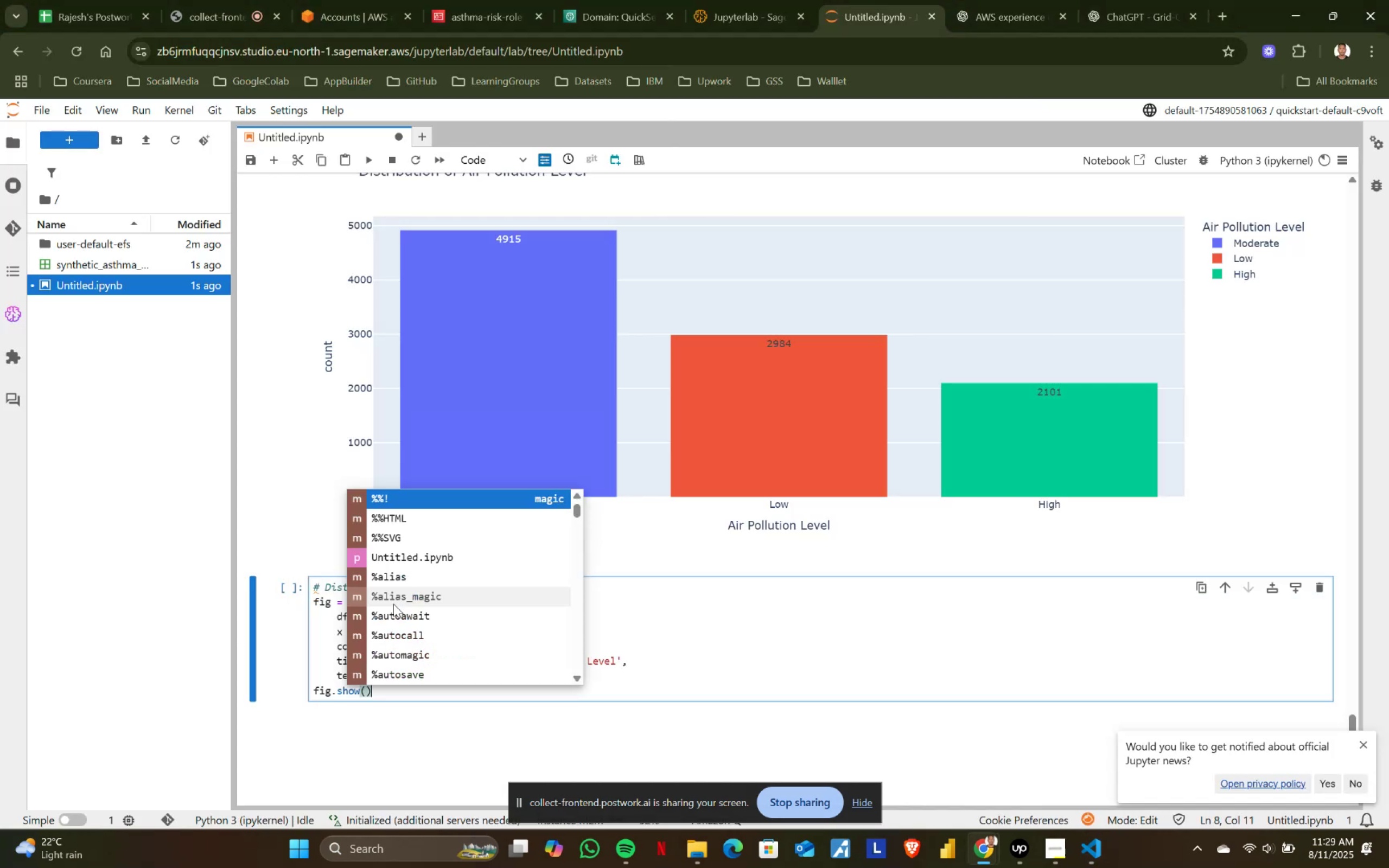 
key(Shift+ShiftRight)
 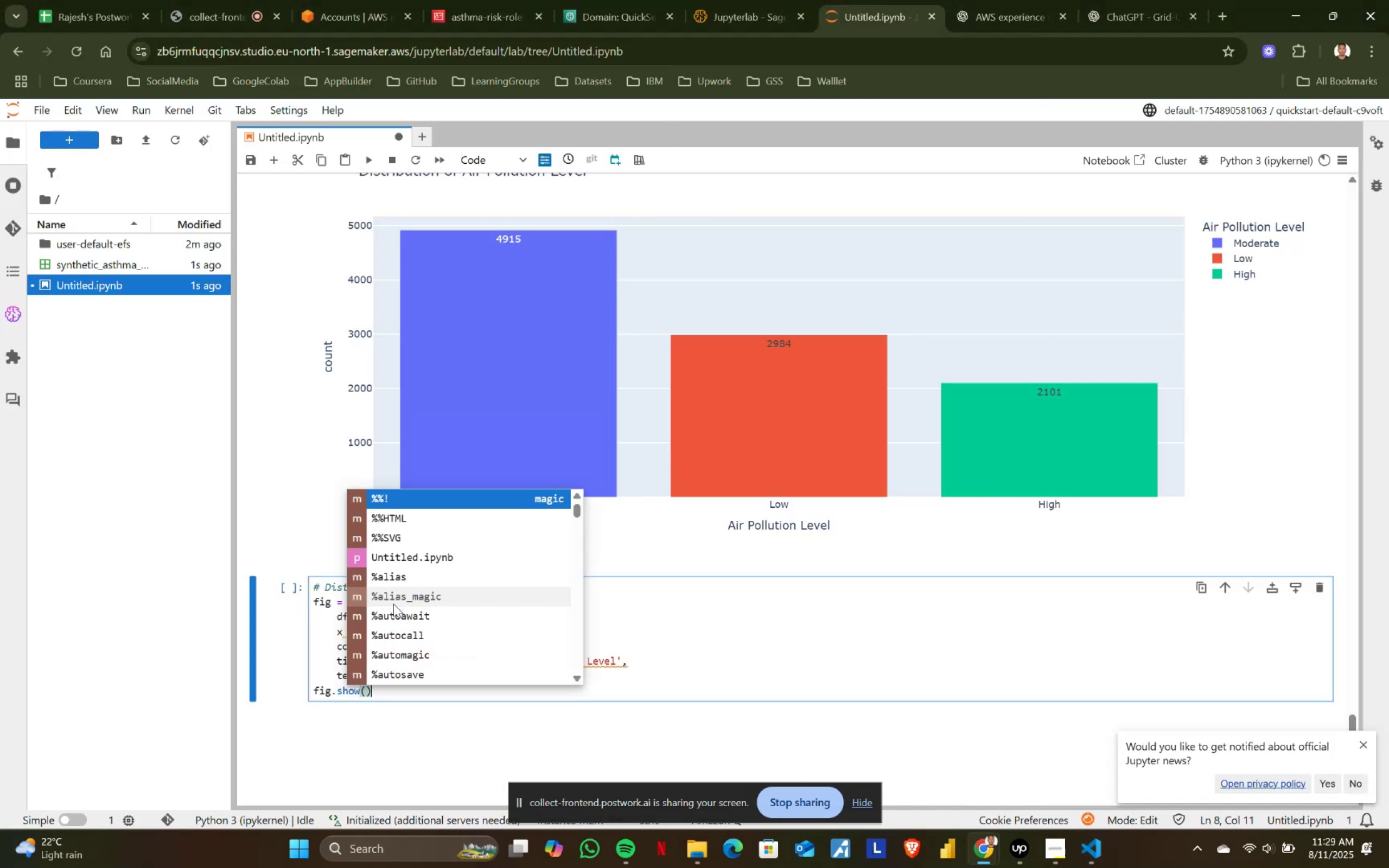 
key(Shift+Enter)
 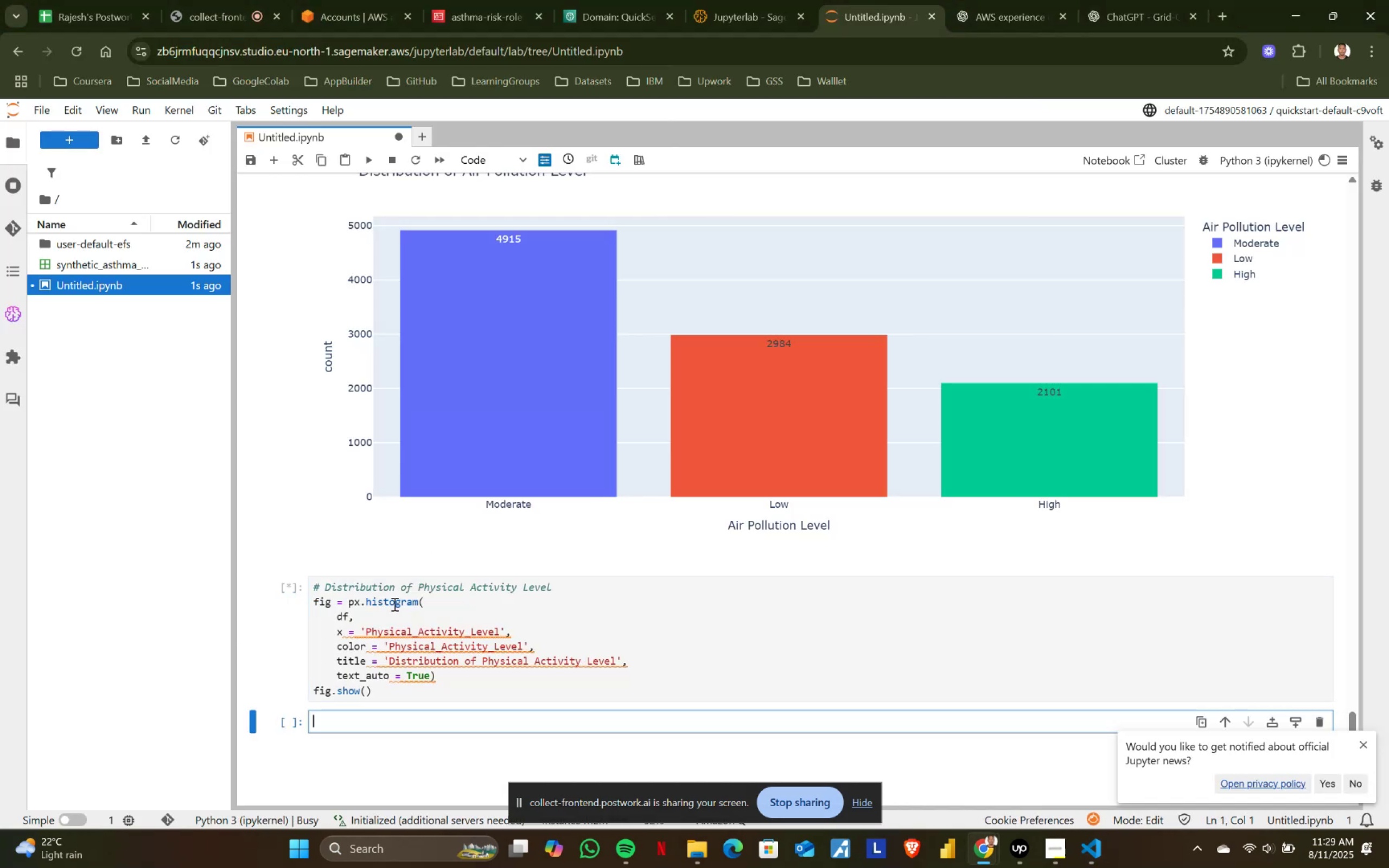 
scroll: coordinate [393, 604], scroll_direction: down, amount: 3.0
 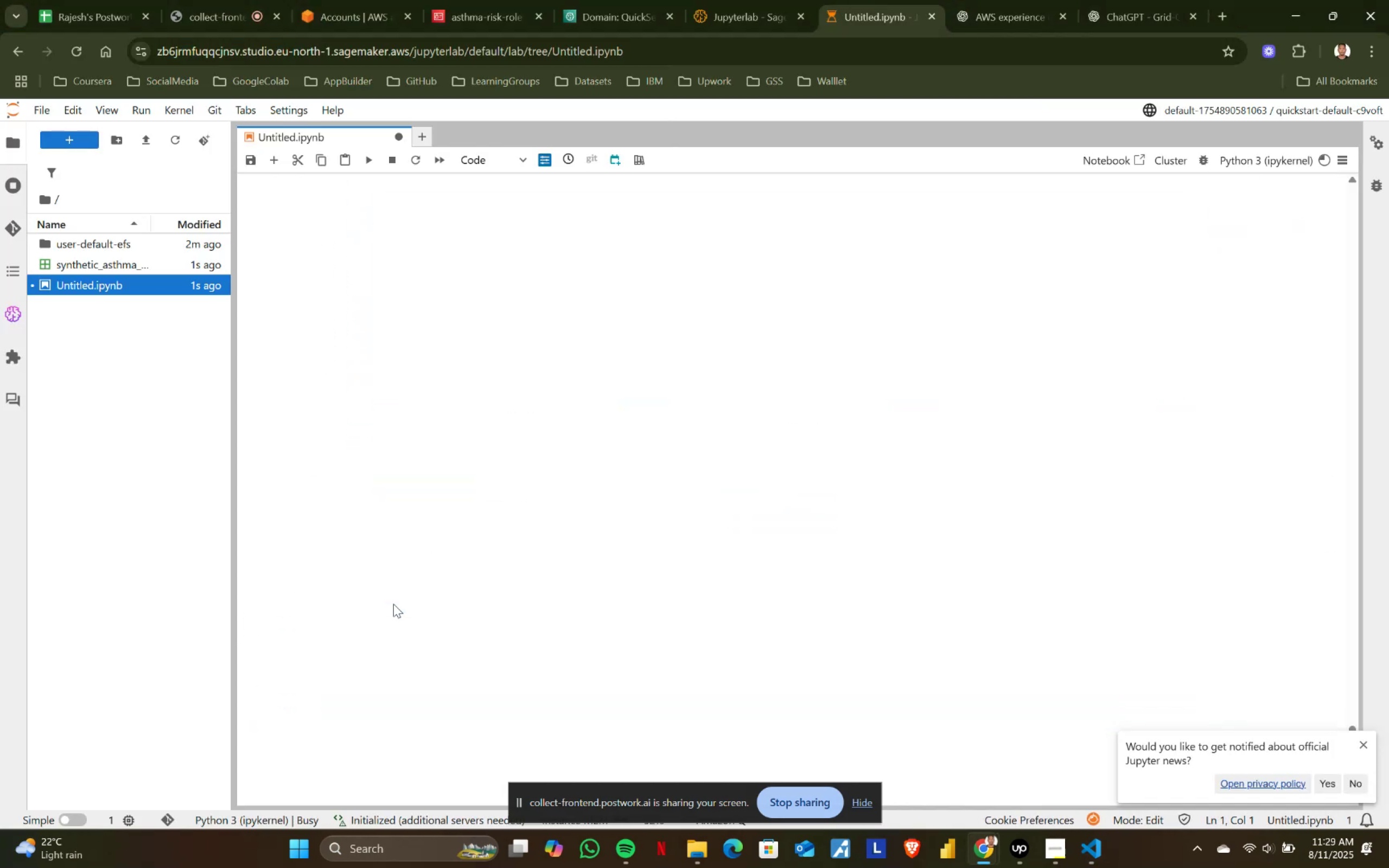 
scroll: coordinate [393, 604], scroll_direction: up, amount: 1.0
 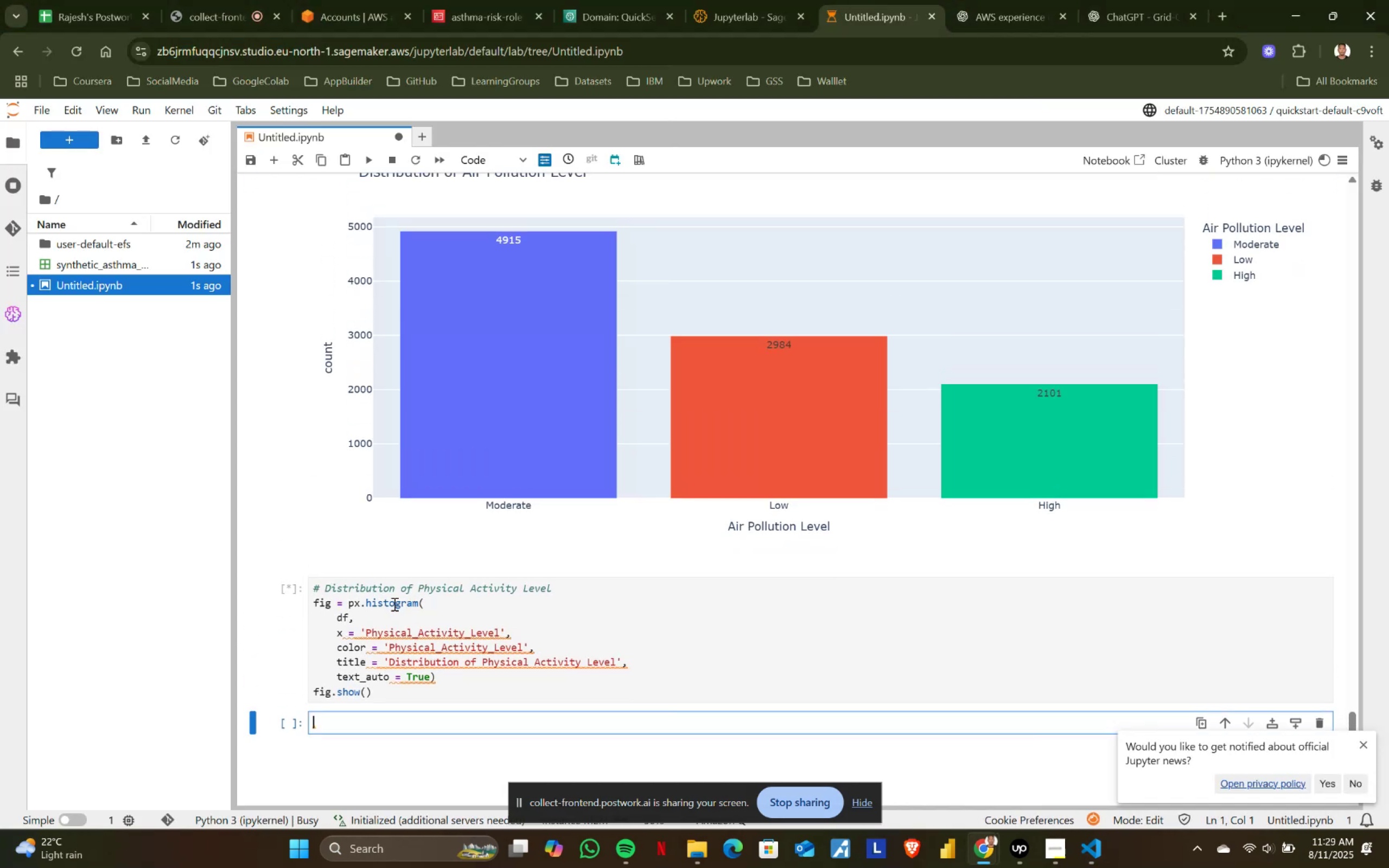 
scroll: coordinate [393, 604], scroll_direction: down, amount: 1.0
 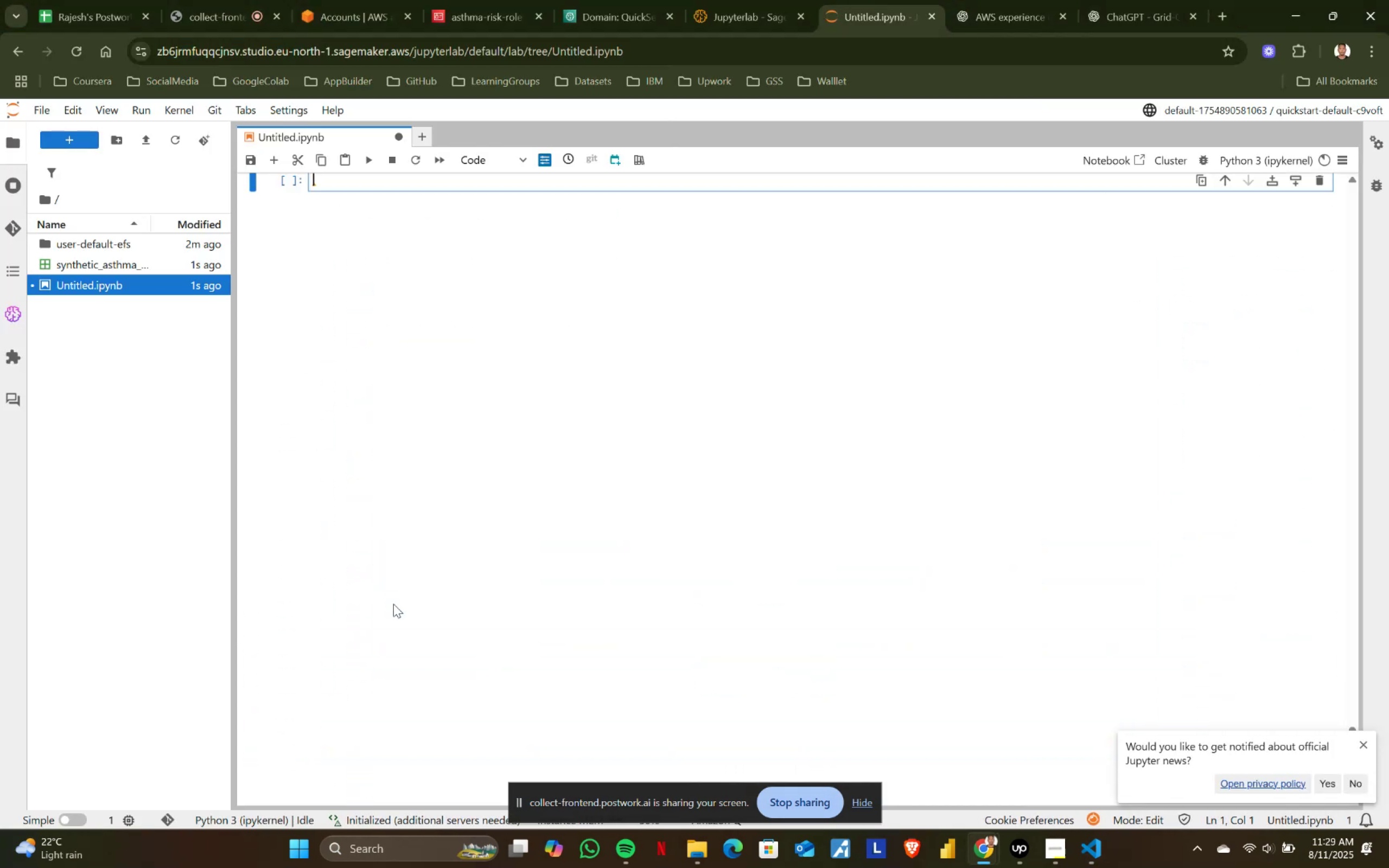 
scroll: coordinate [393, 604], scroll_direction: up, amount: 1.0
 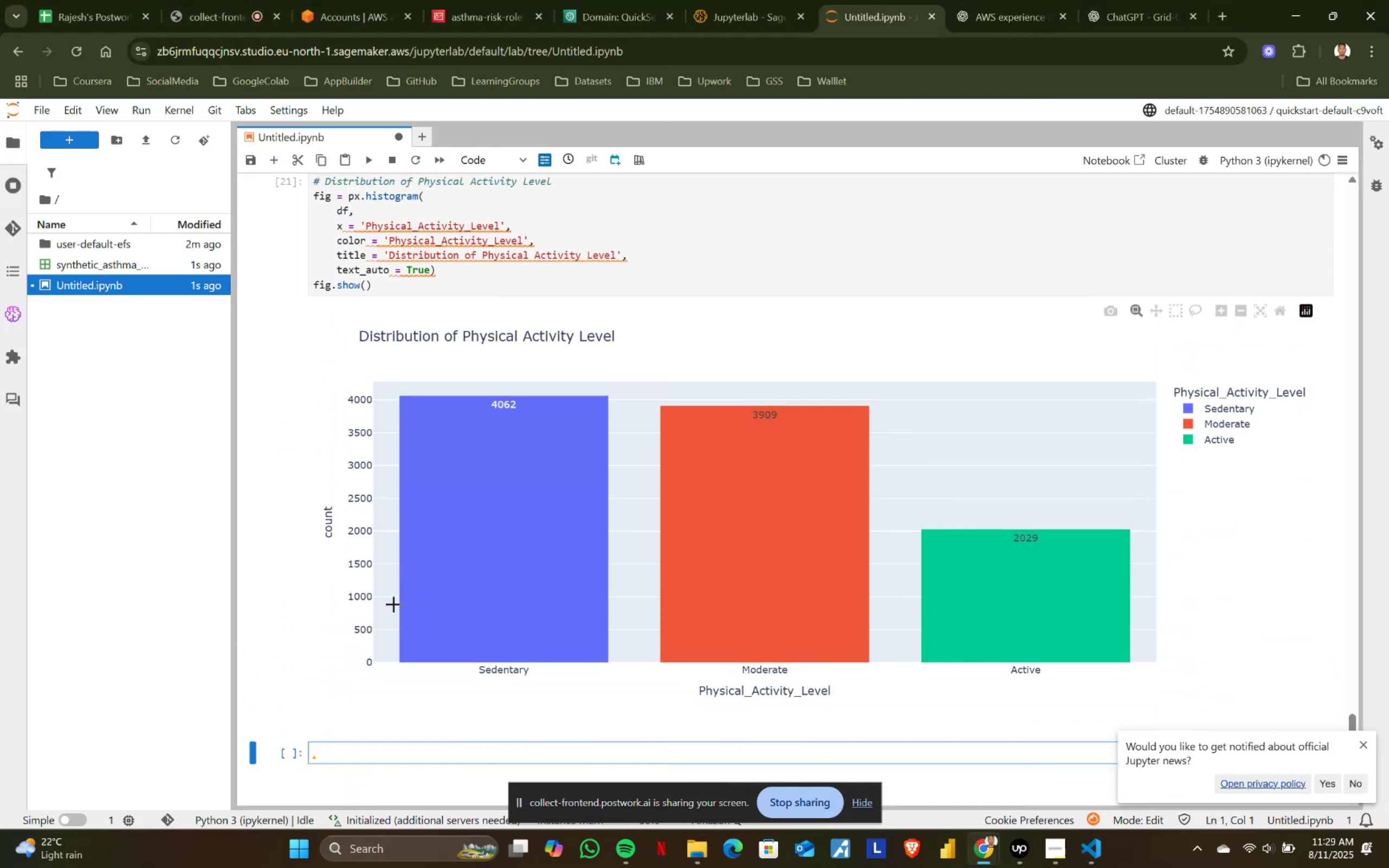 
key(Alt+AltLeft)
 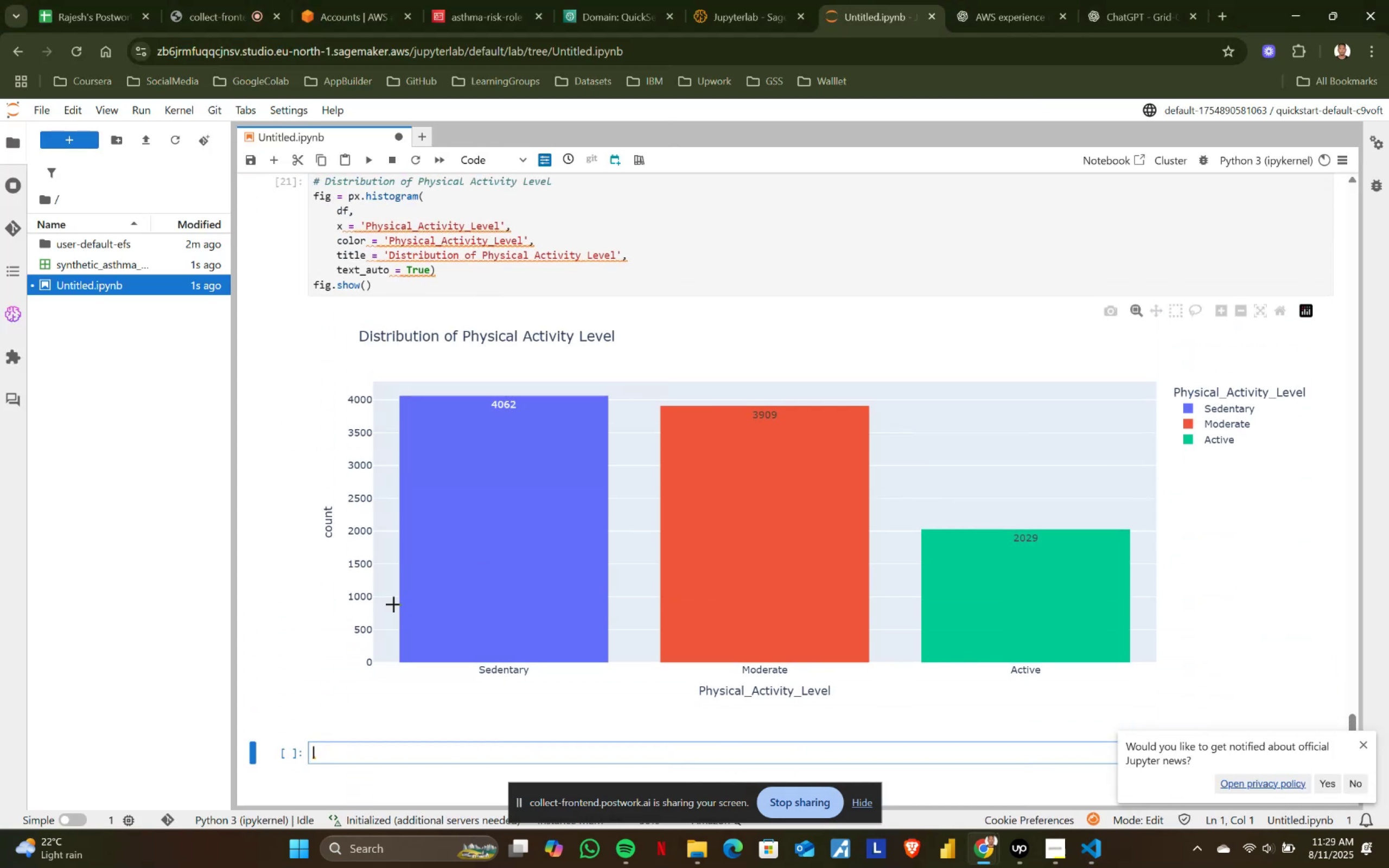 
key(Alt+Tab)
 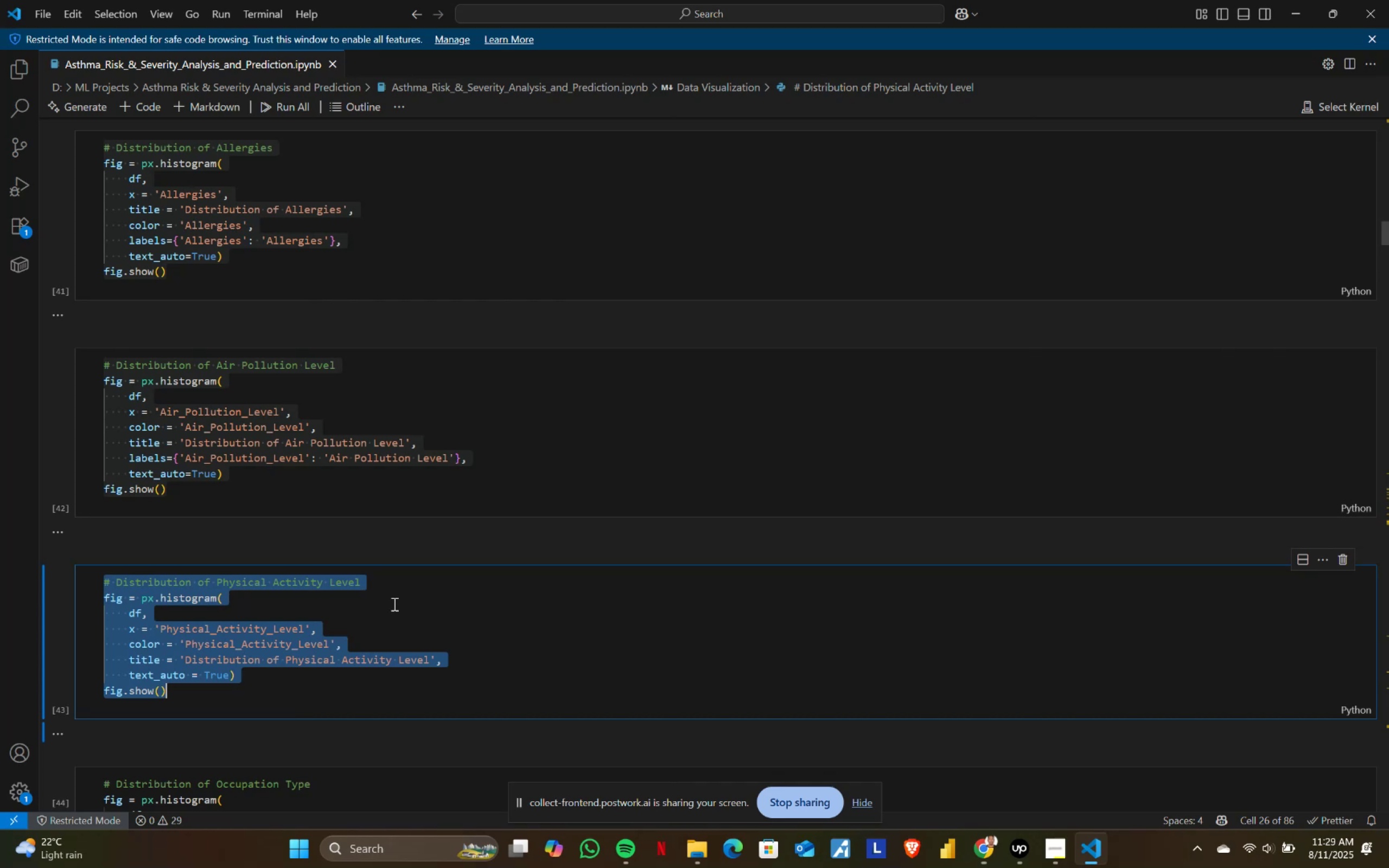 
scroll: coordinate [335, 609], scroll_direction: down, amount: 5.0
 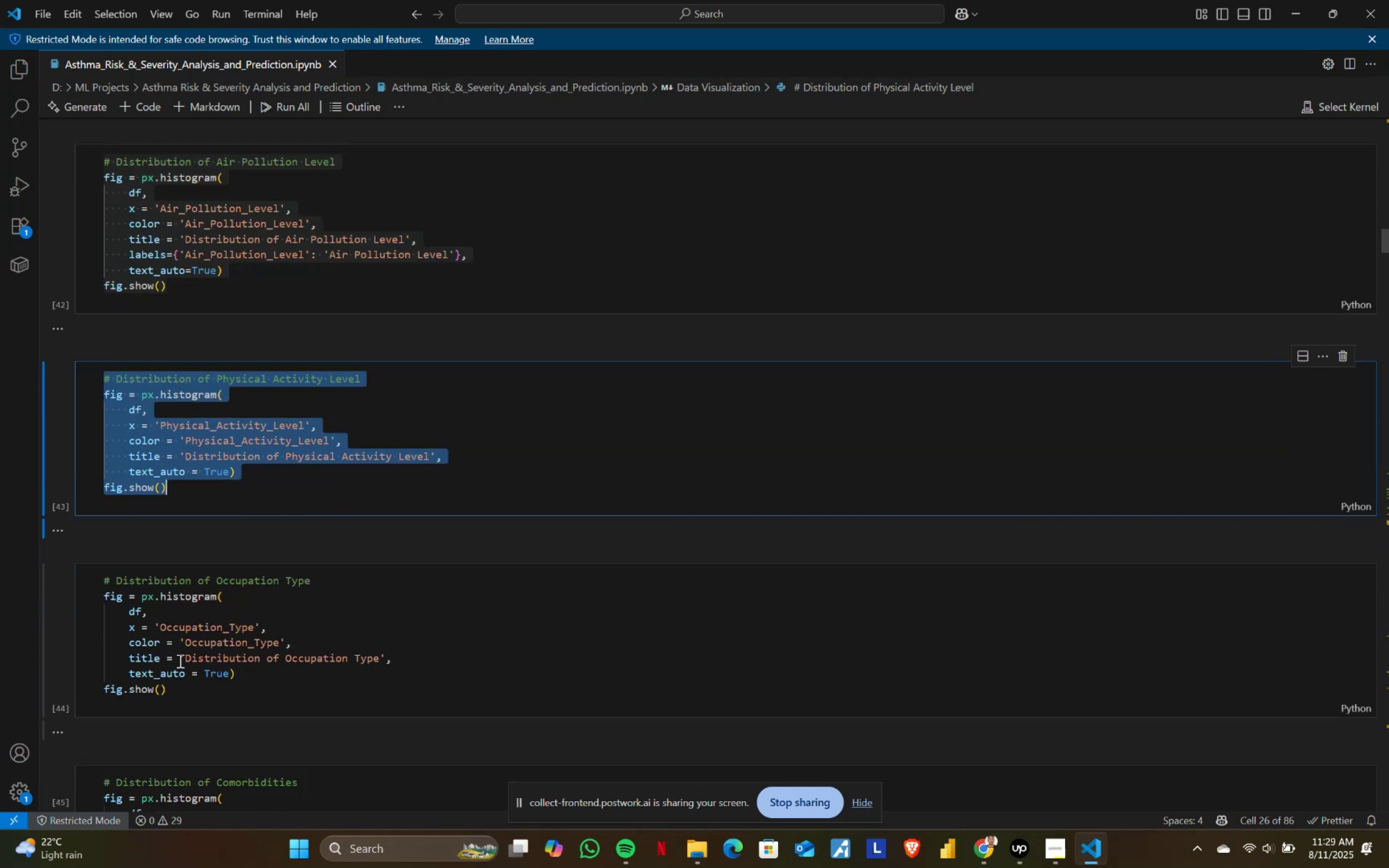 
left_click([179, 661])
 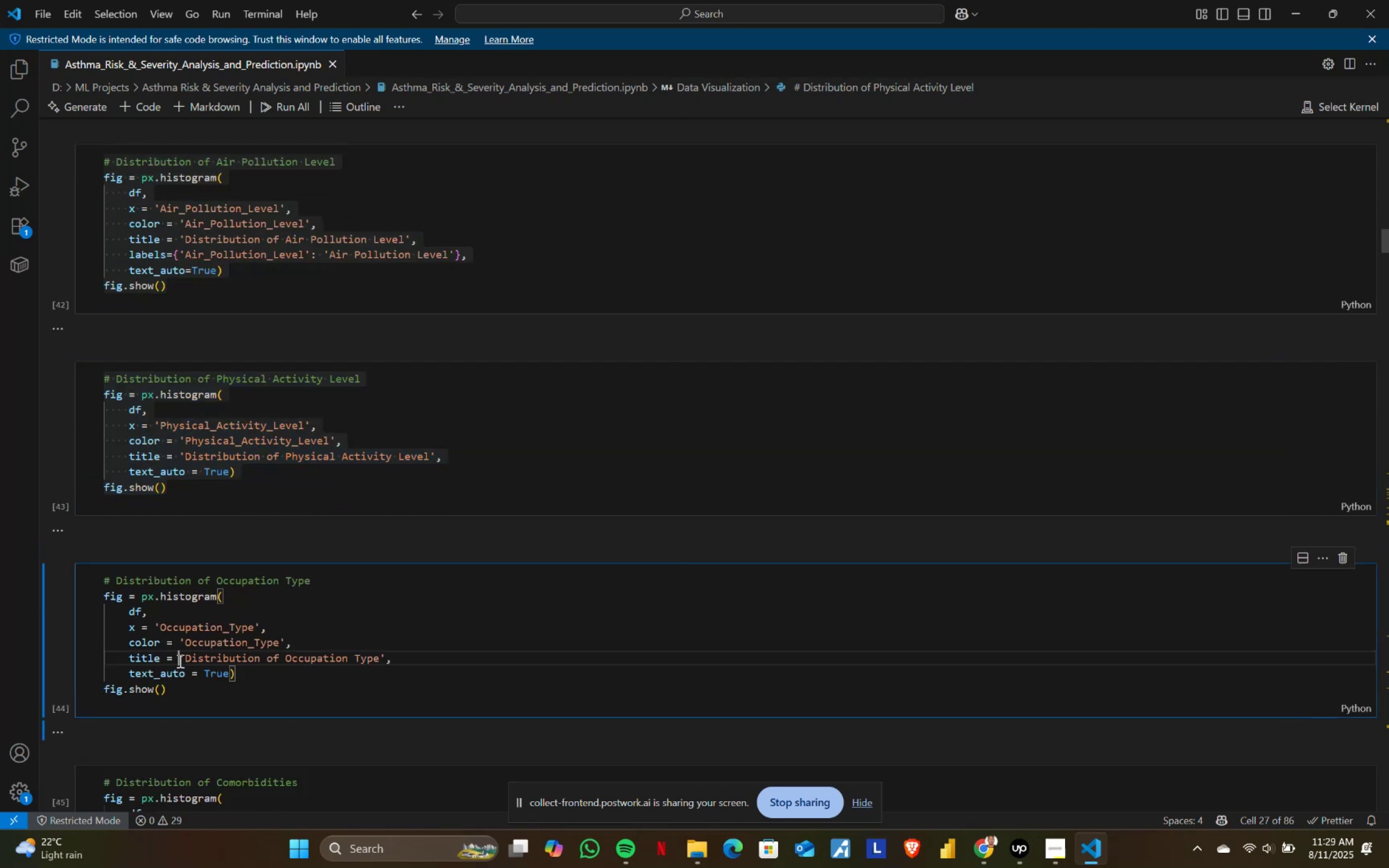 
key(Control+ControlLeft)
 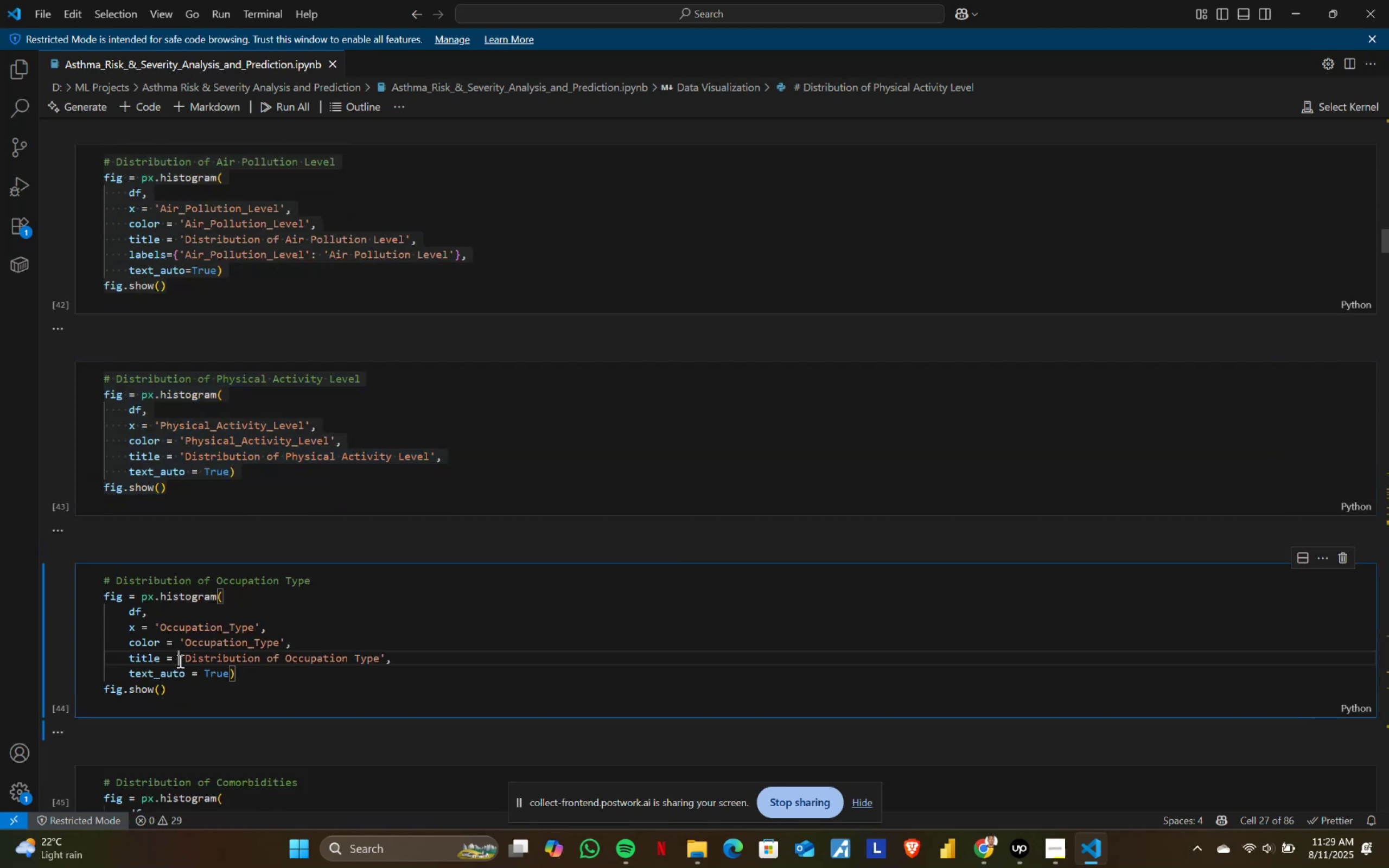 
key(Control+A)
 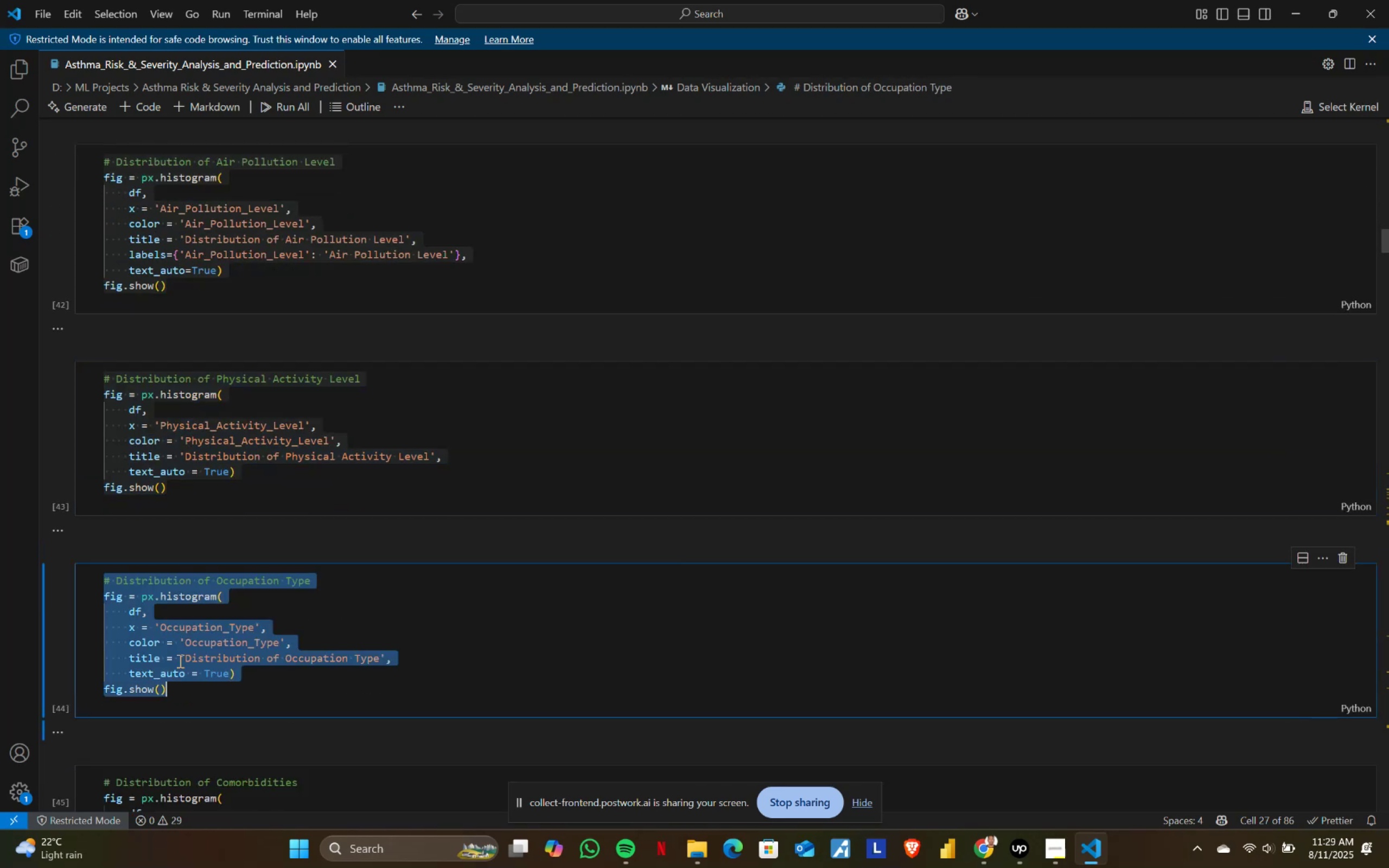 
key(Control+ControlLeft)
 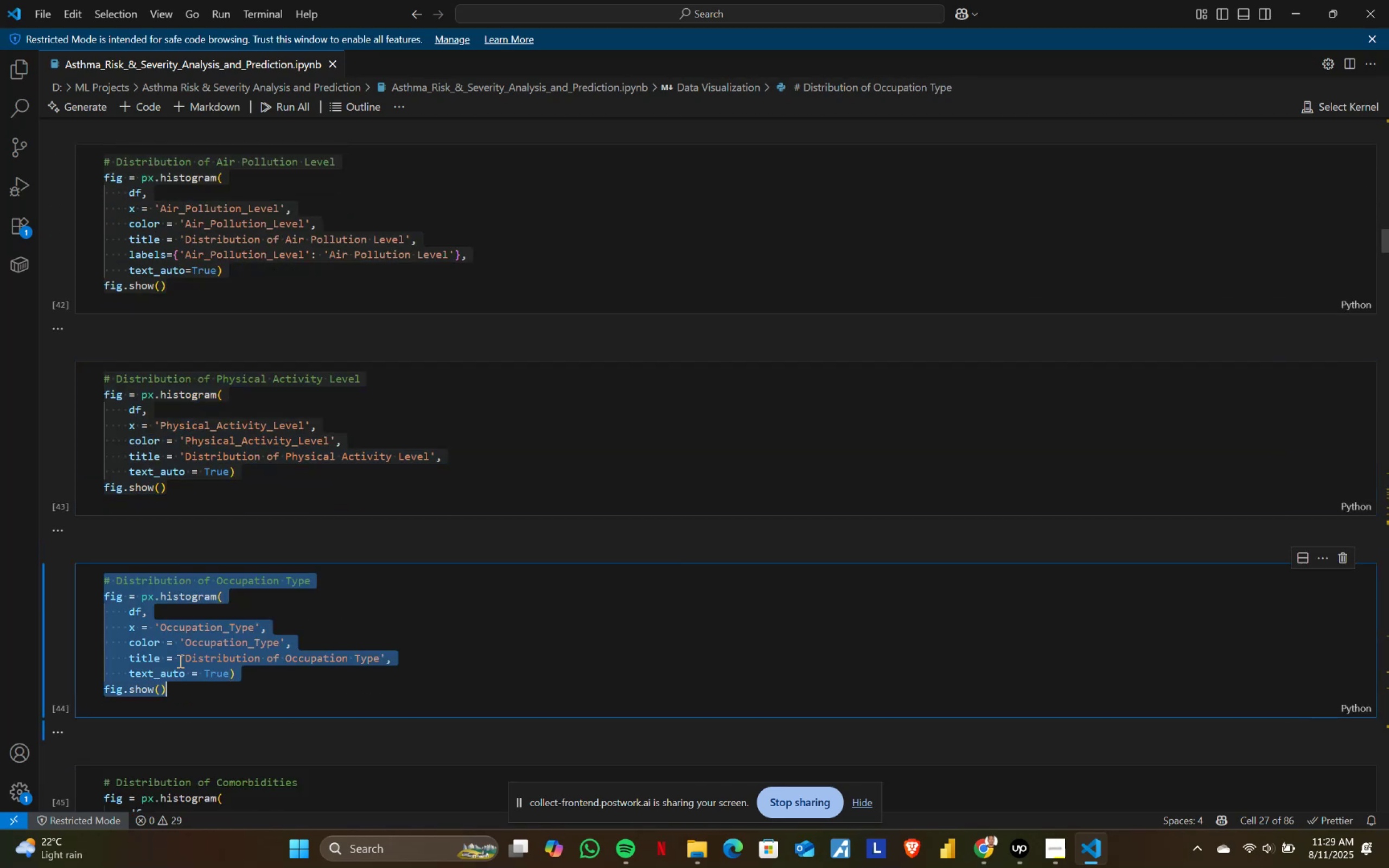 
key(Control+C)
 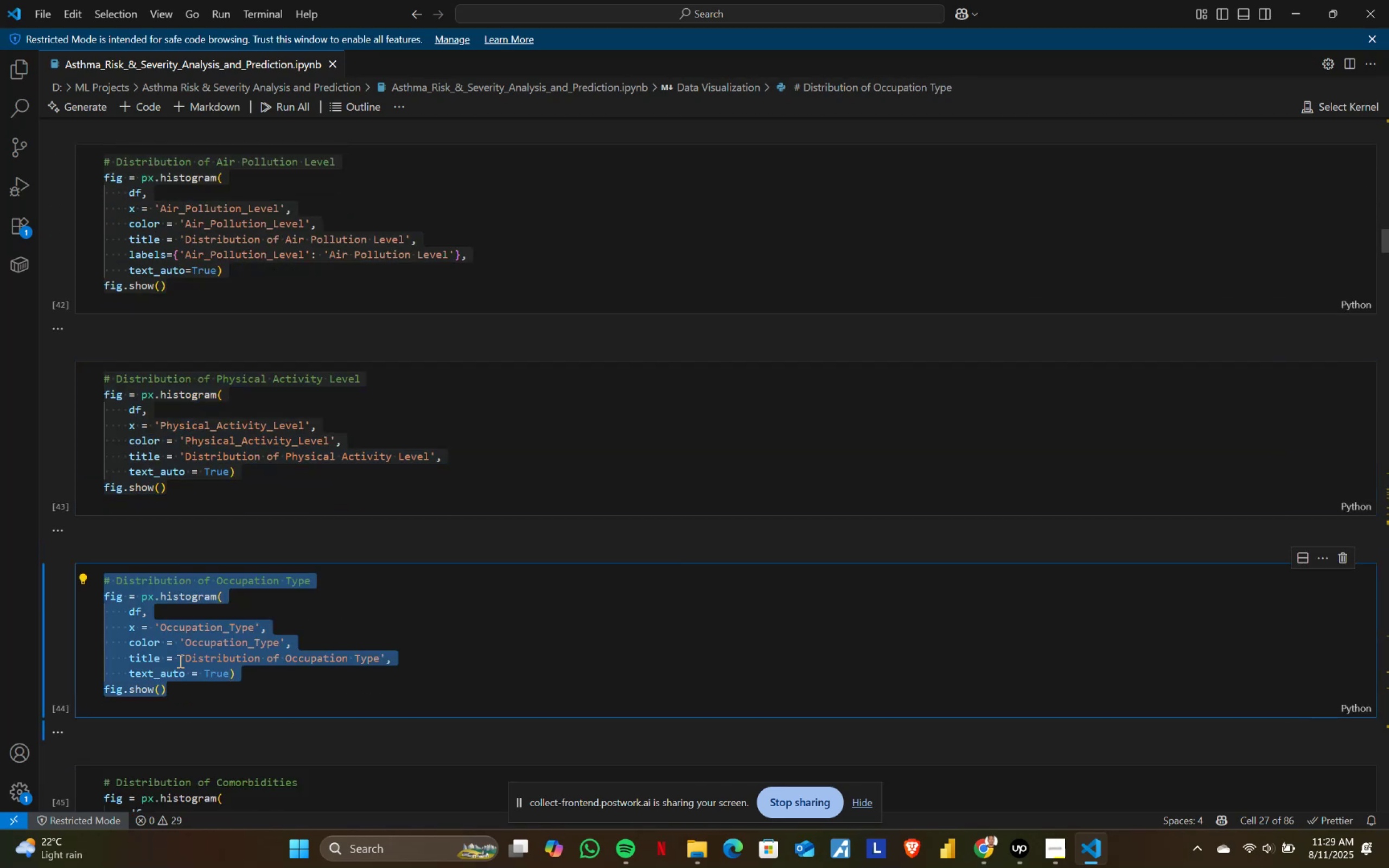 
key(Alt+AltLeft)
 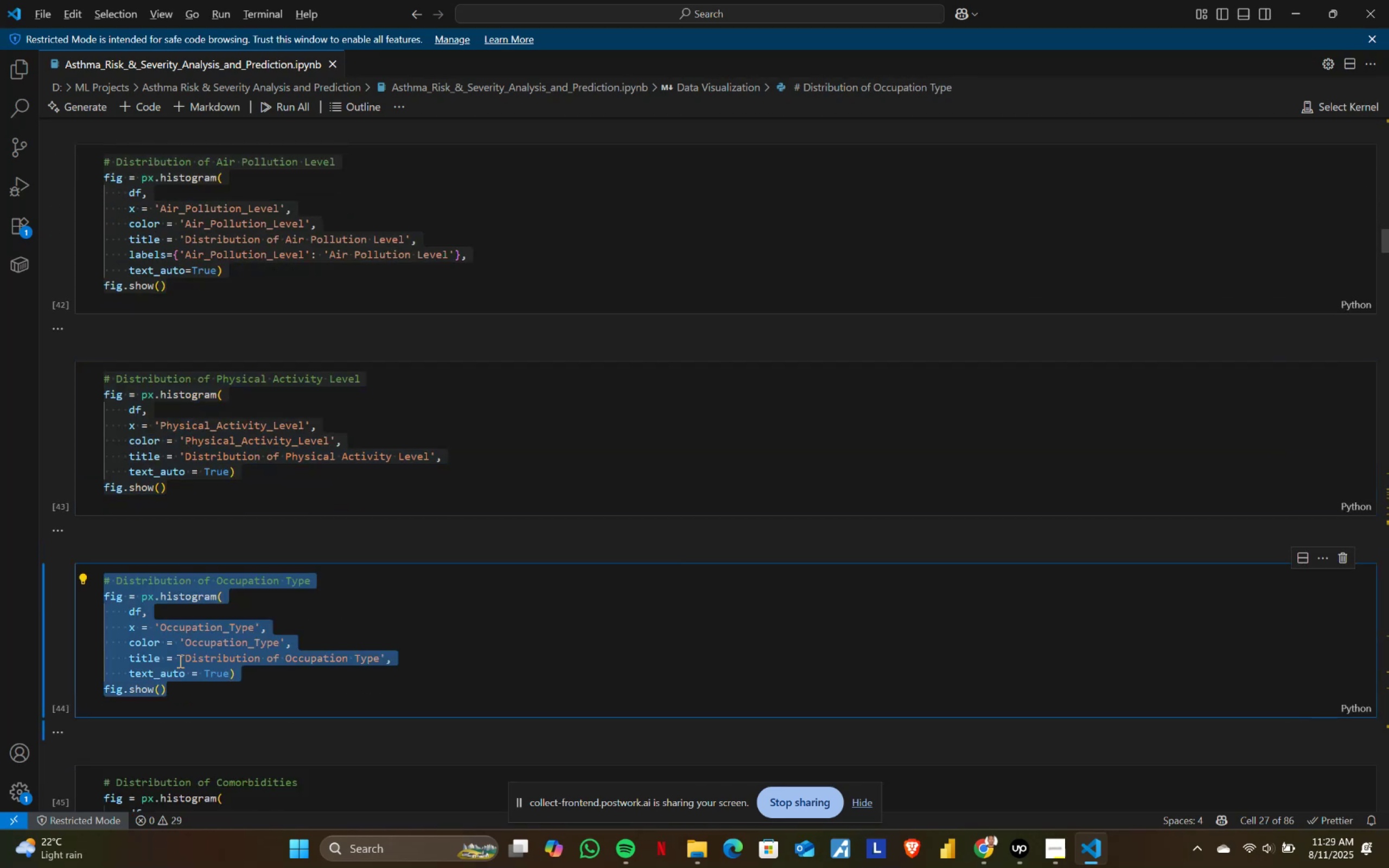 
key(Alt+Tab)
 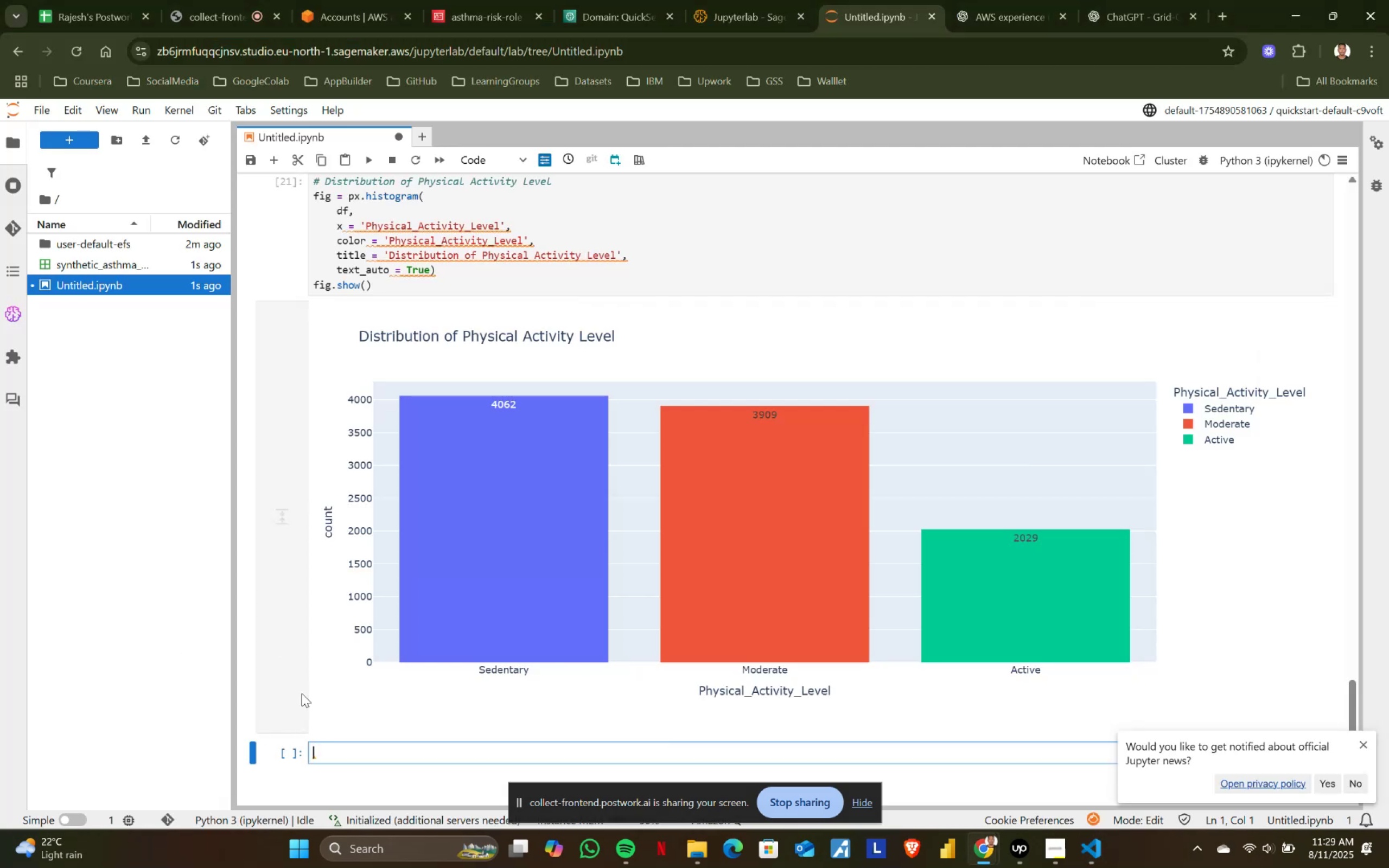 
key(Control+ControlLeft)
 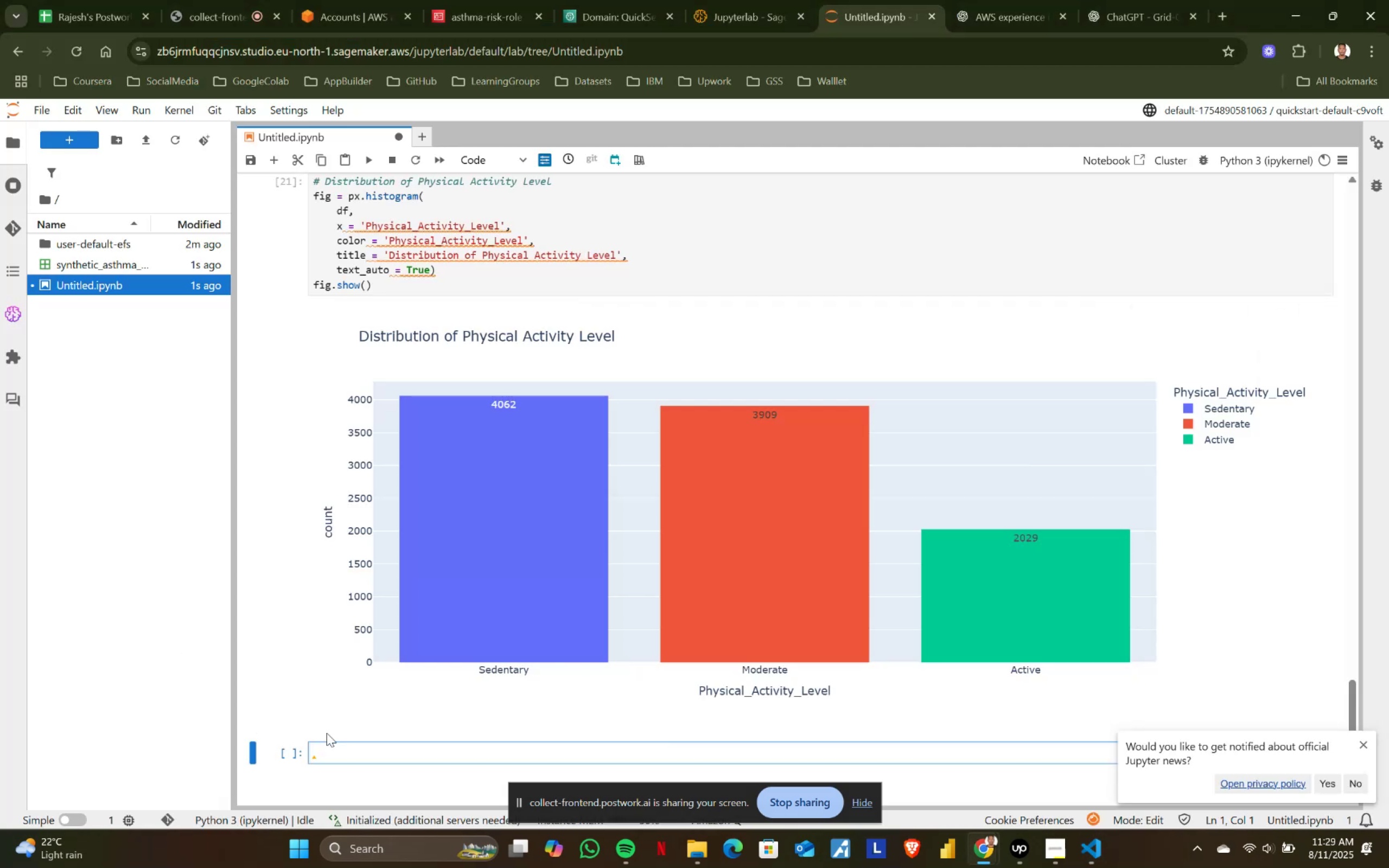 
key(Control+V)
 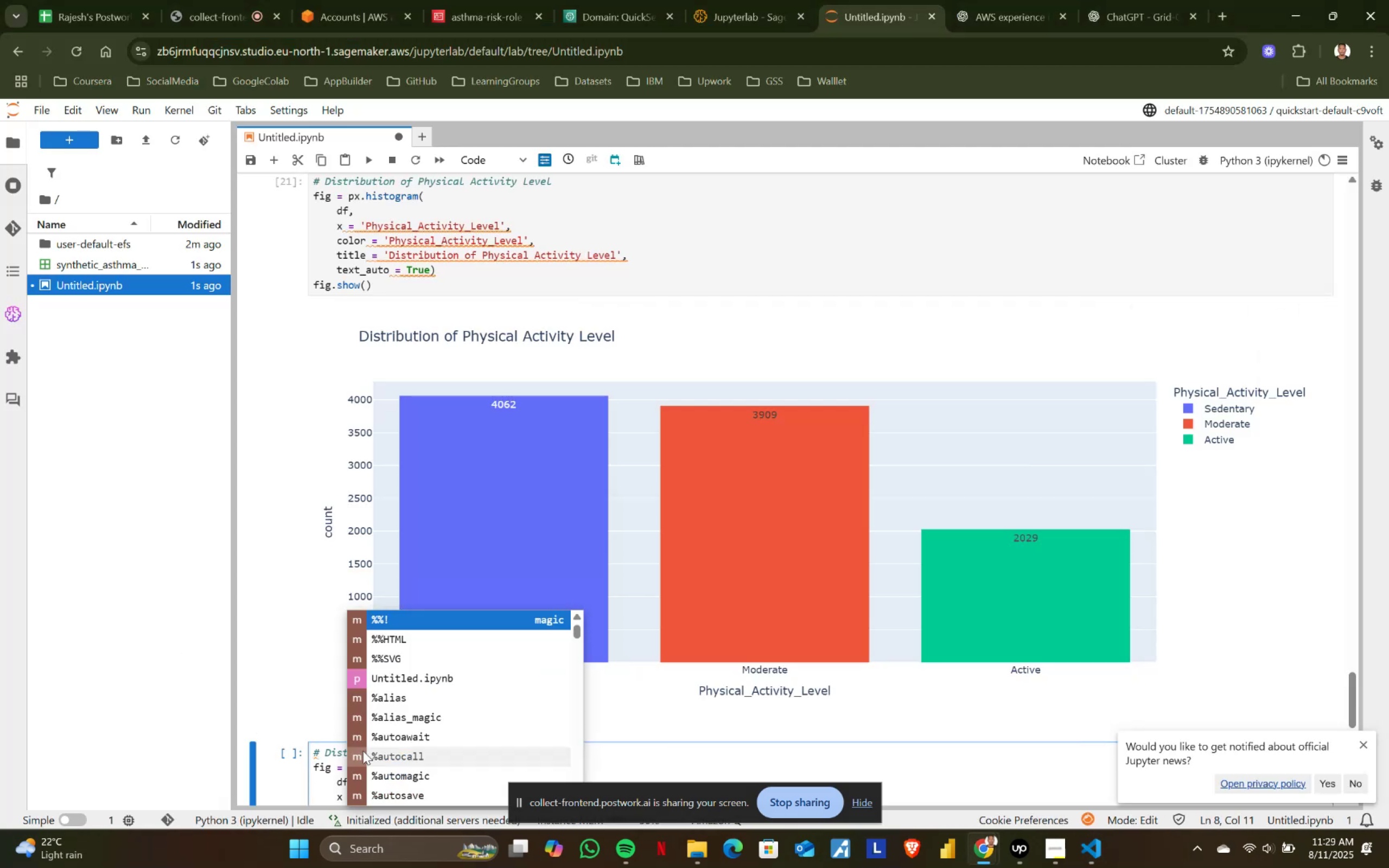 
key(Shift+ShiftRight)
 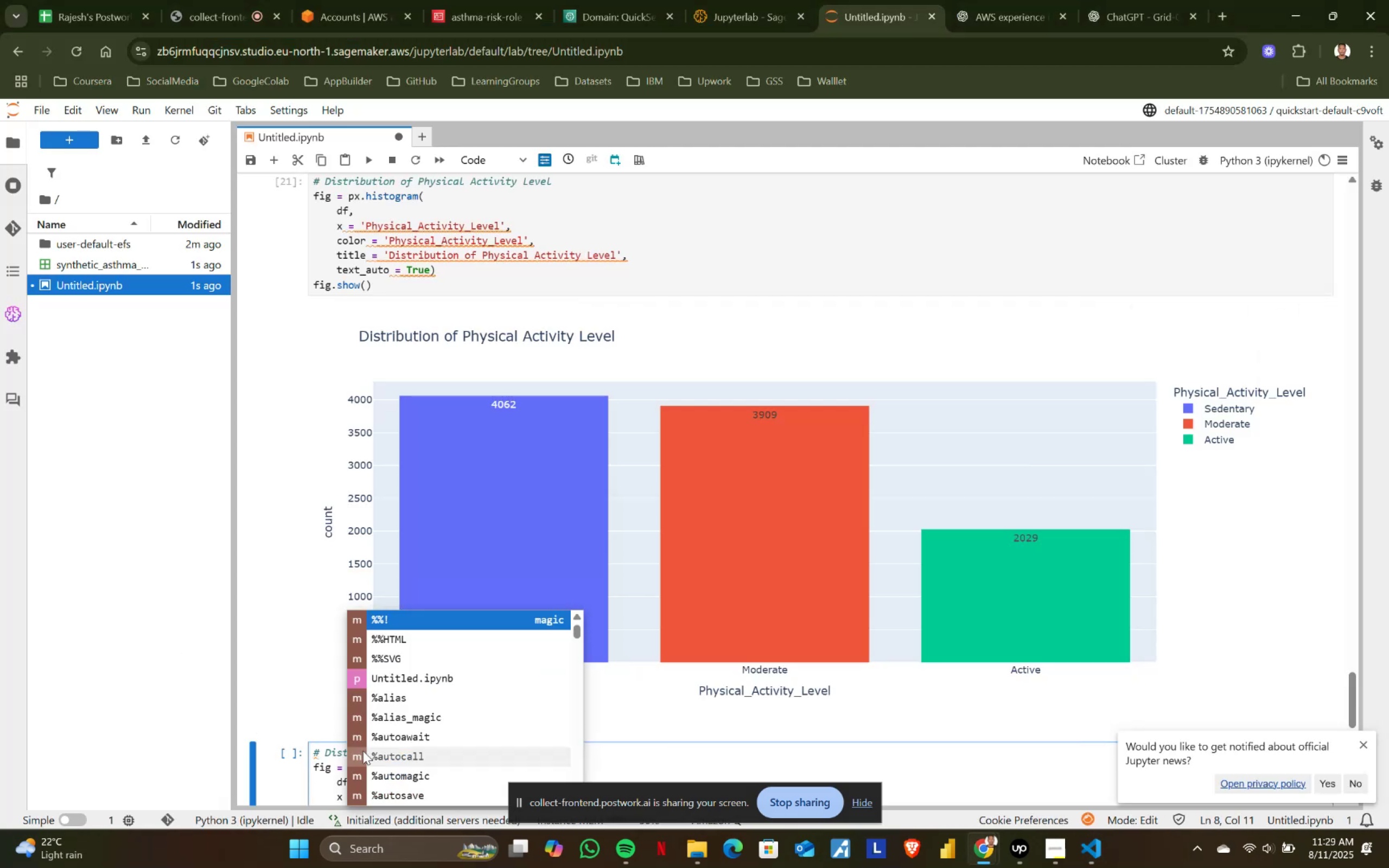 
key(Shift+Enter)
 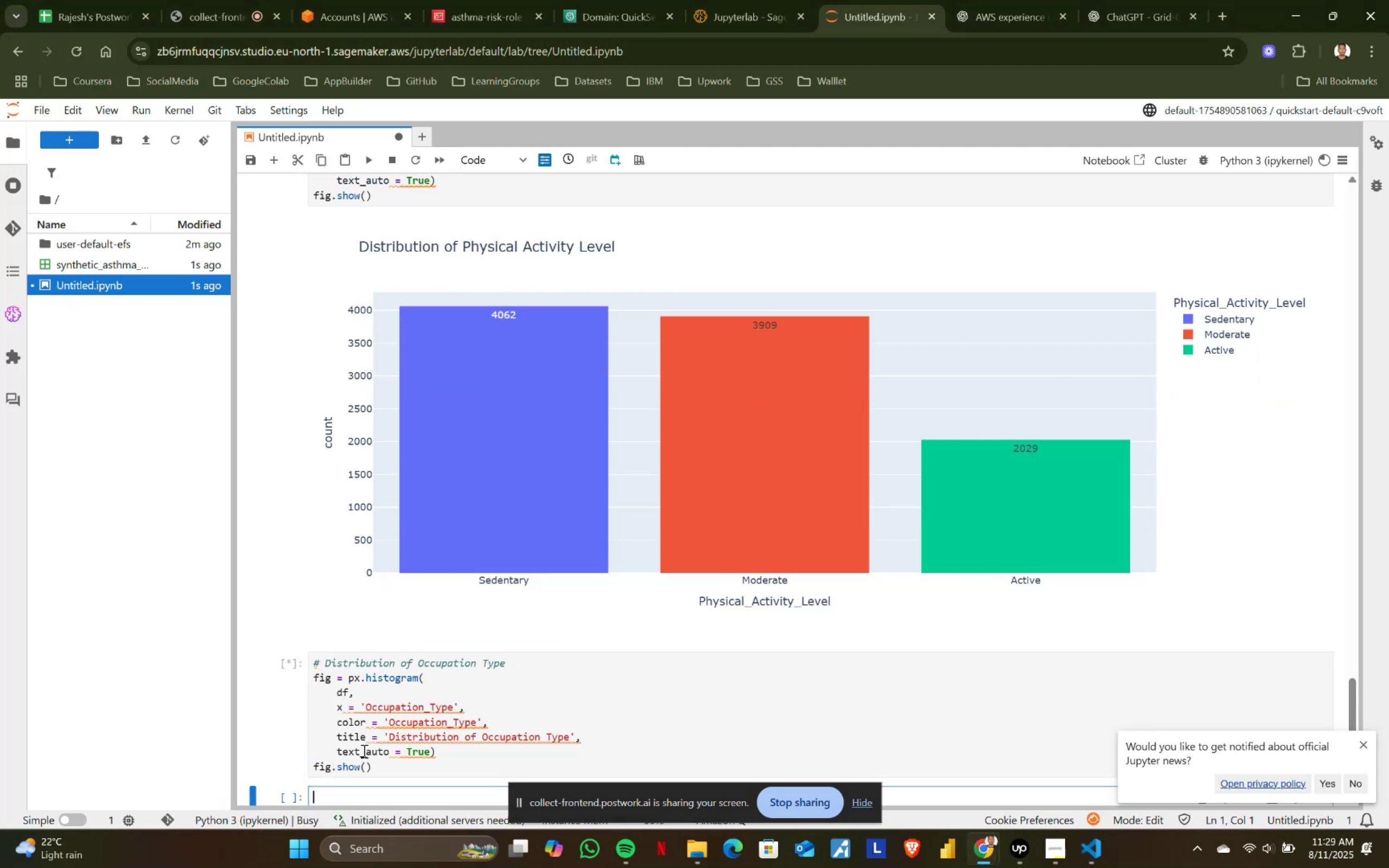 
scroll: coordinate [448, 682], scroll_direction: down, amount: 3.0
 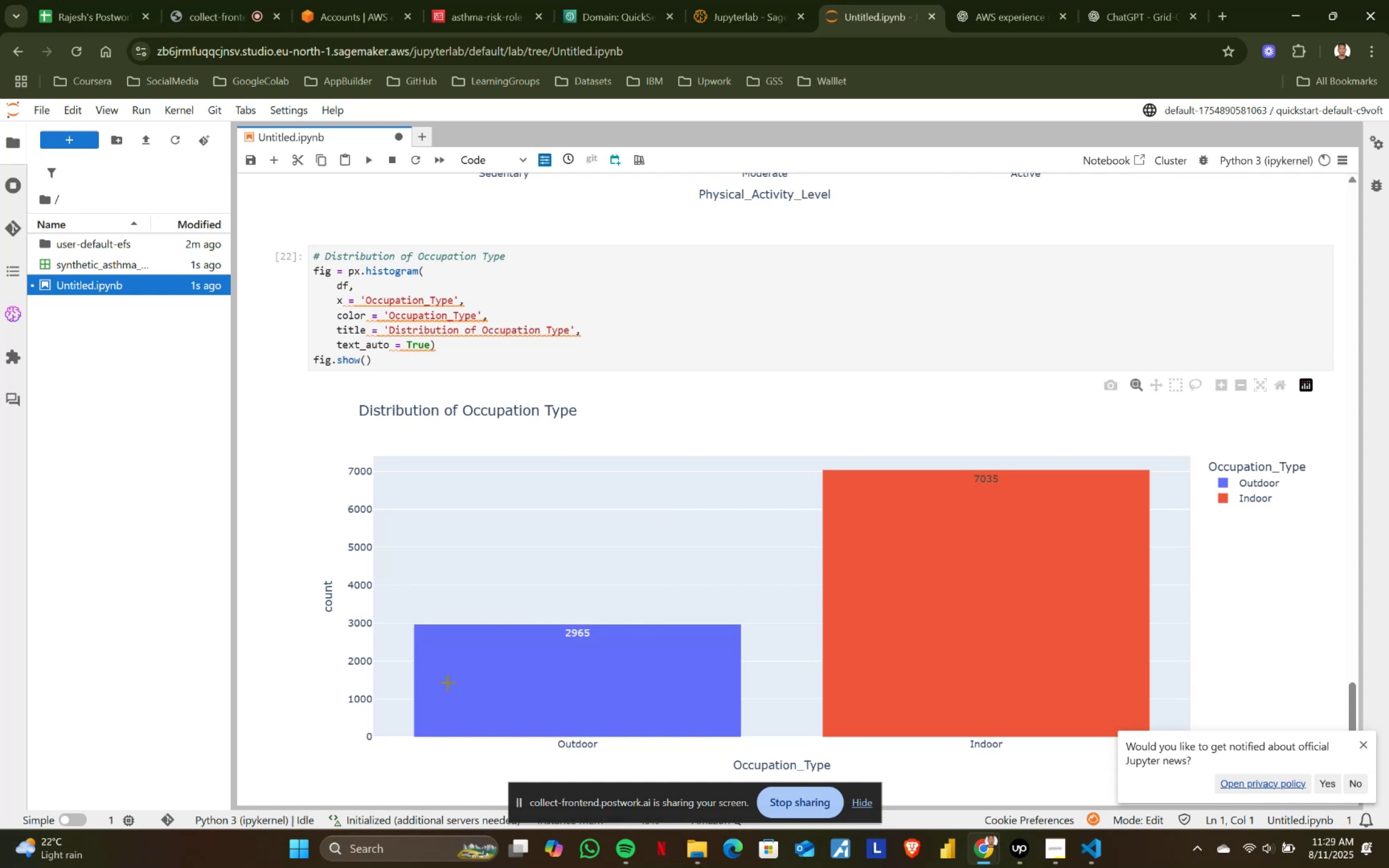 
wait(10.23)
 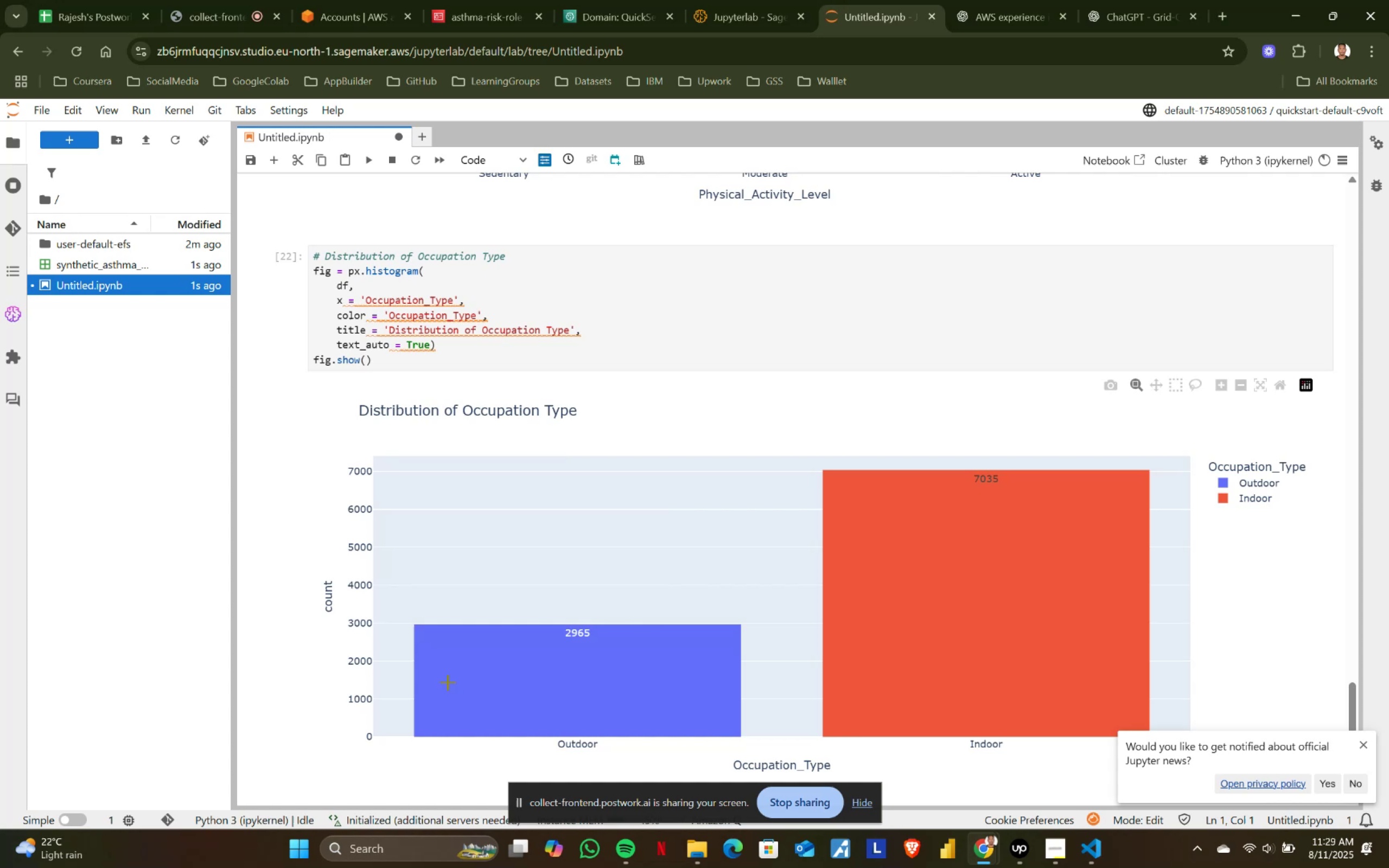 
scroll: coordinate [388, 595], scroll_direction: down, amount: 3.0
 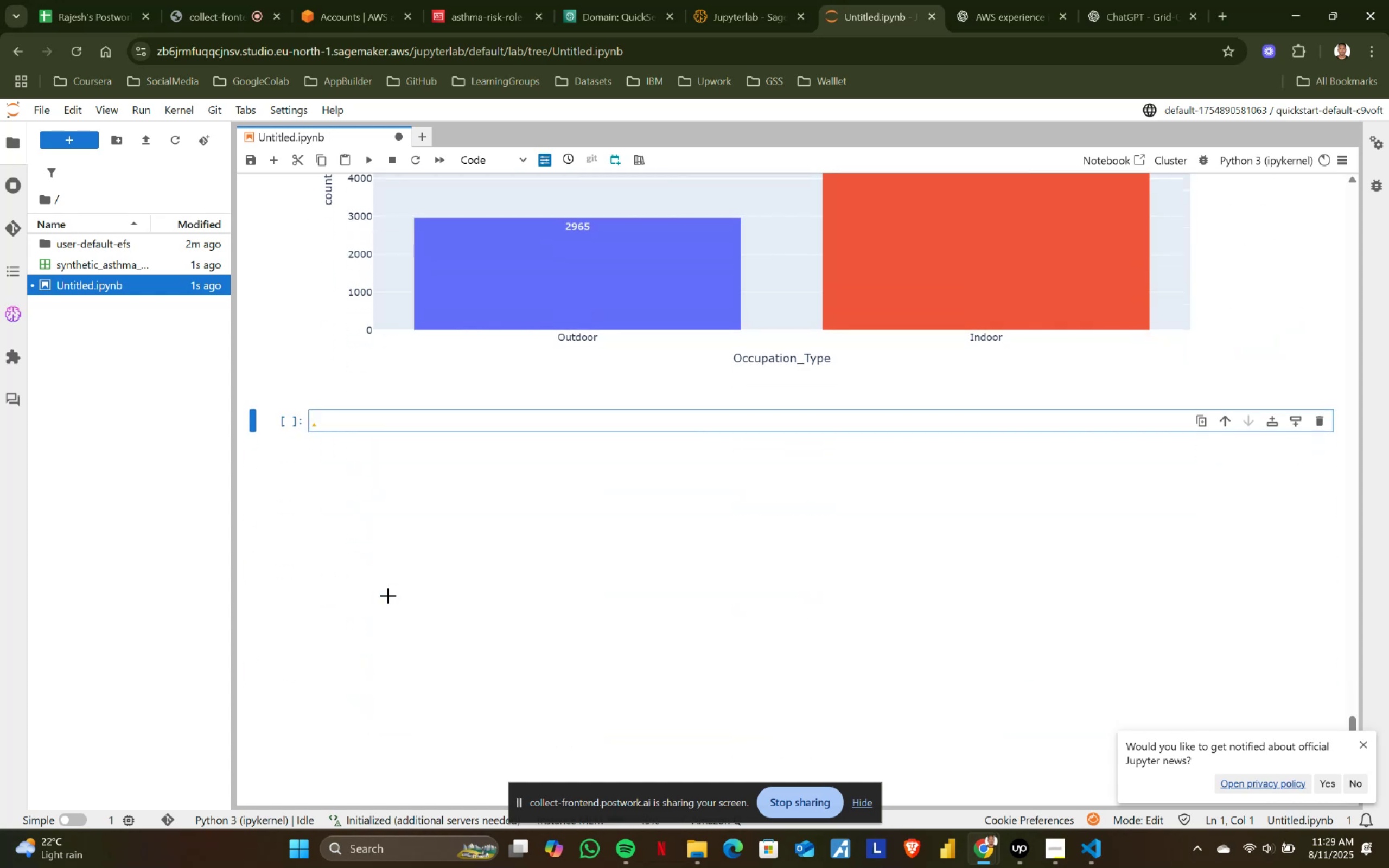 
key(Alt+AltLeft)
 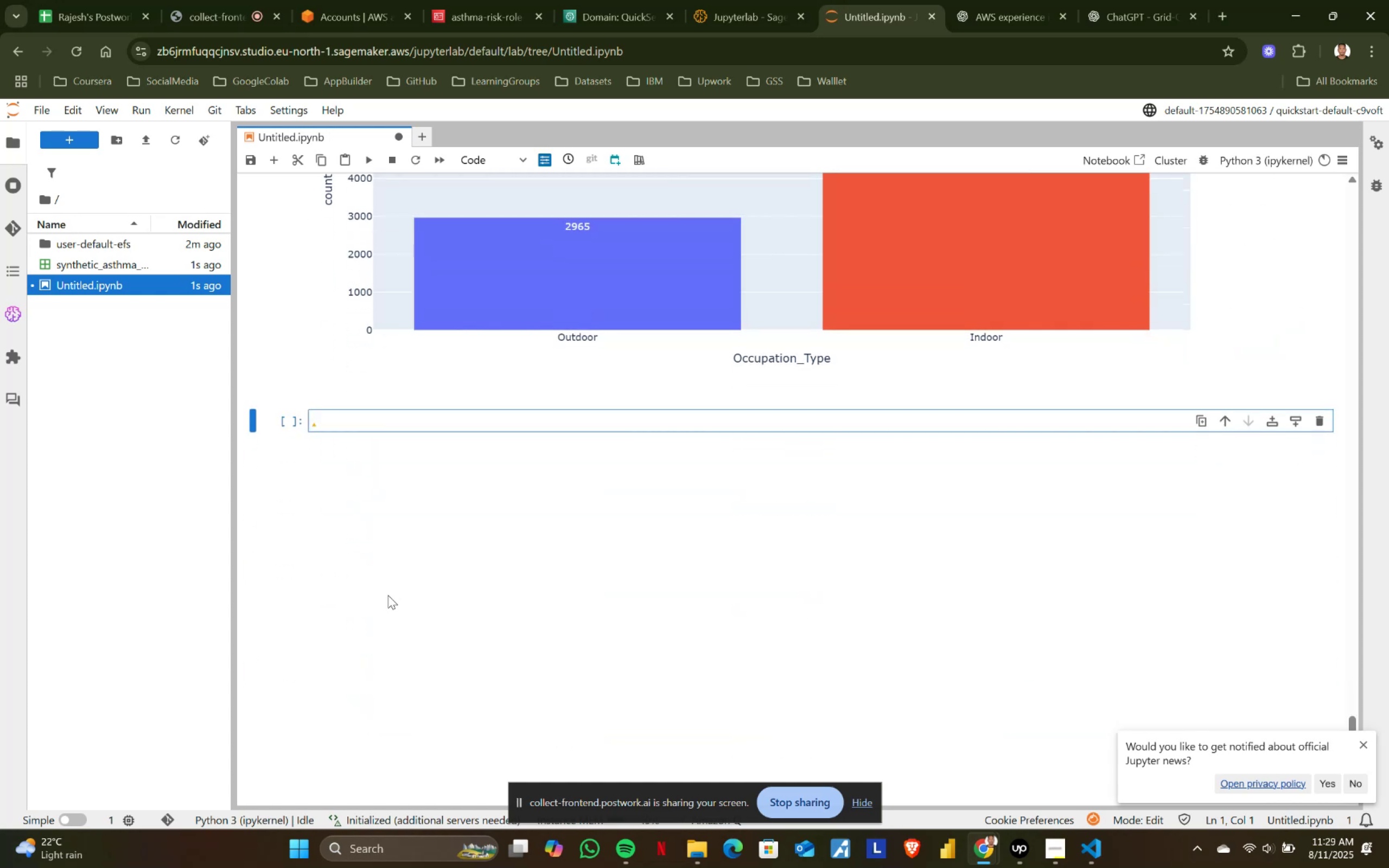 
key(Alt+Tab)
 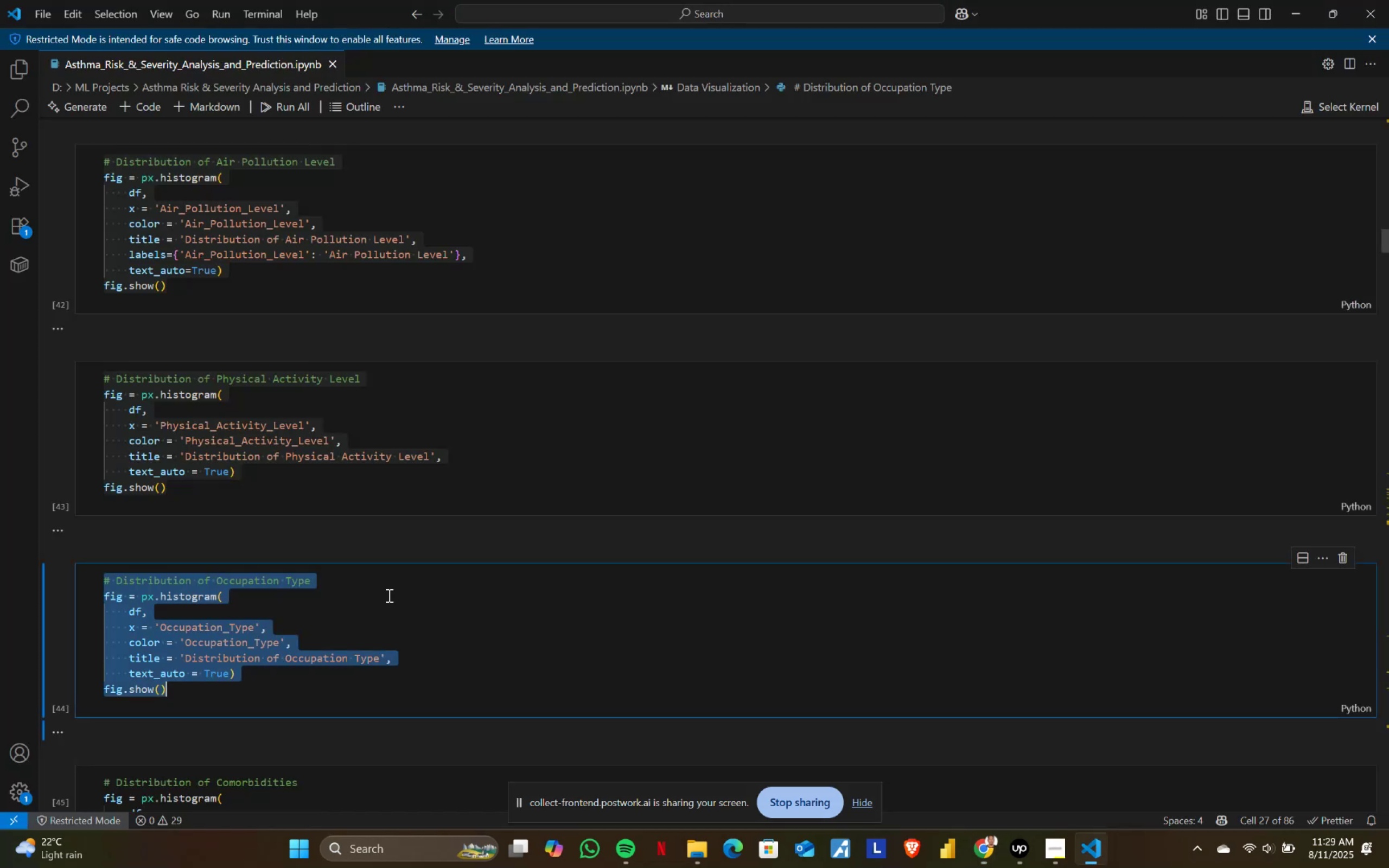 
scroll: coordinate [387, 595], scroll_direction: down, amount: 5.0
 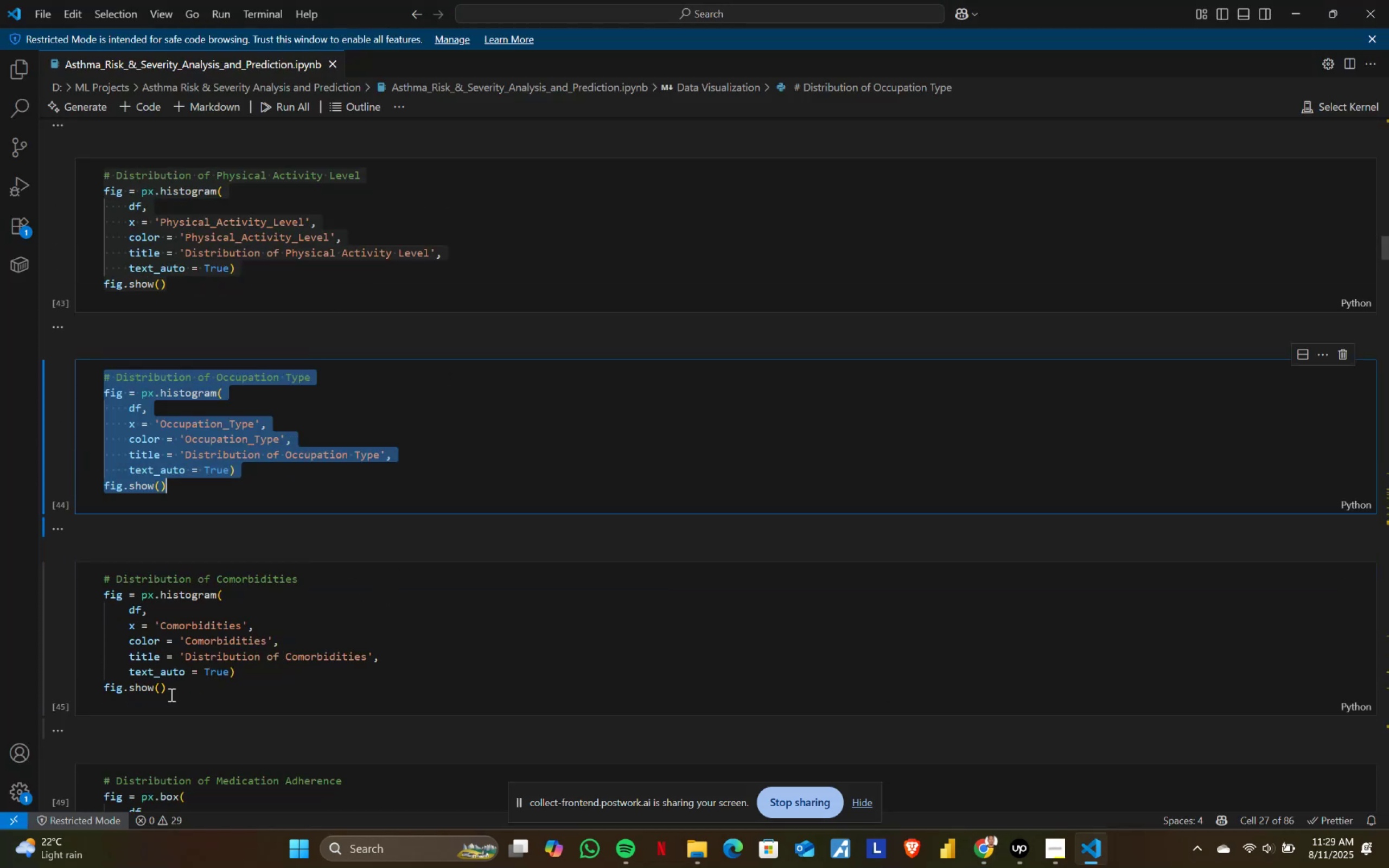 
left_click([183, 685])
 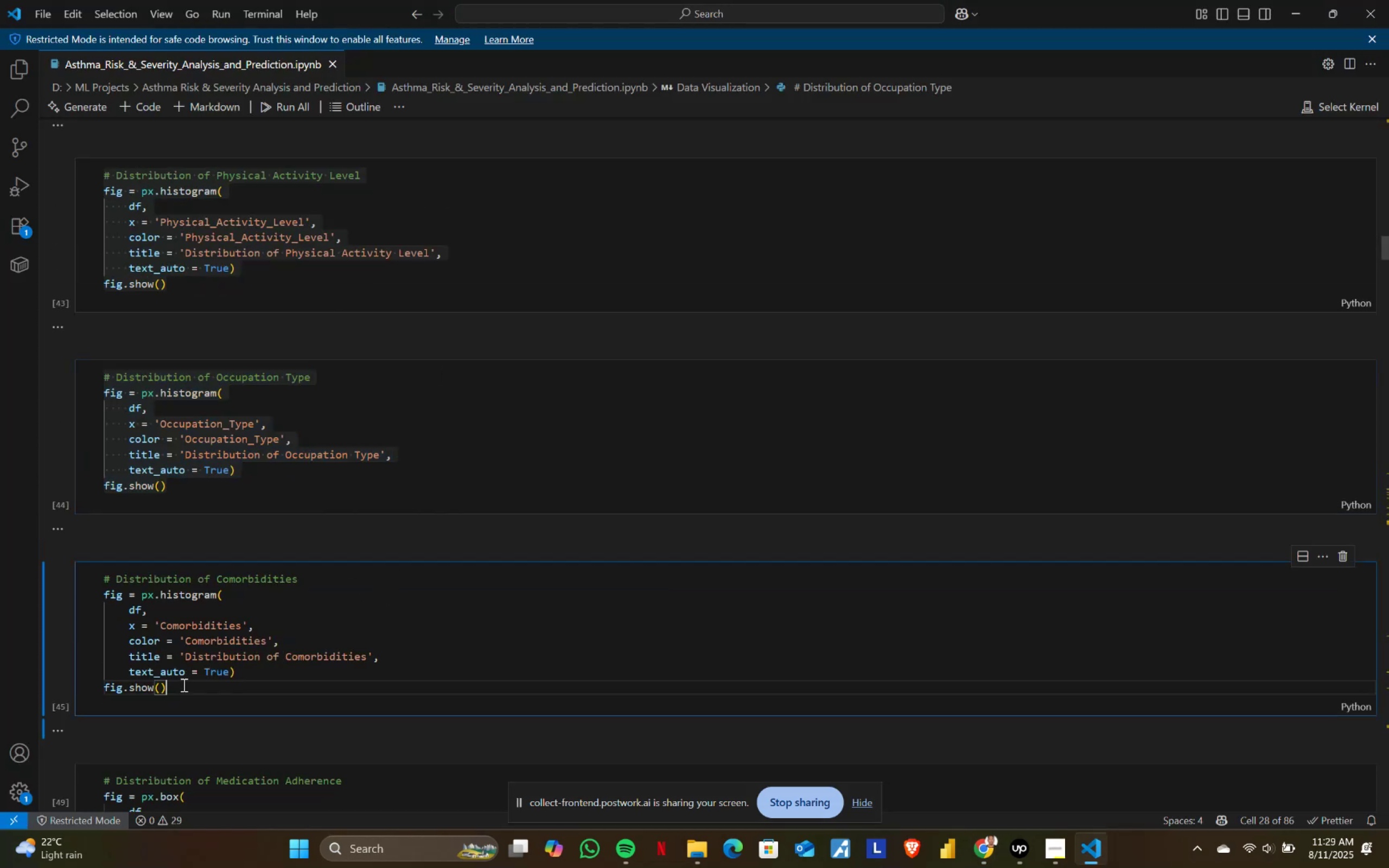 
key(Control+ControlLeft)
 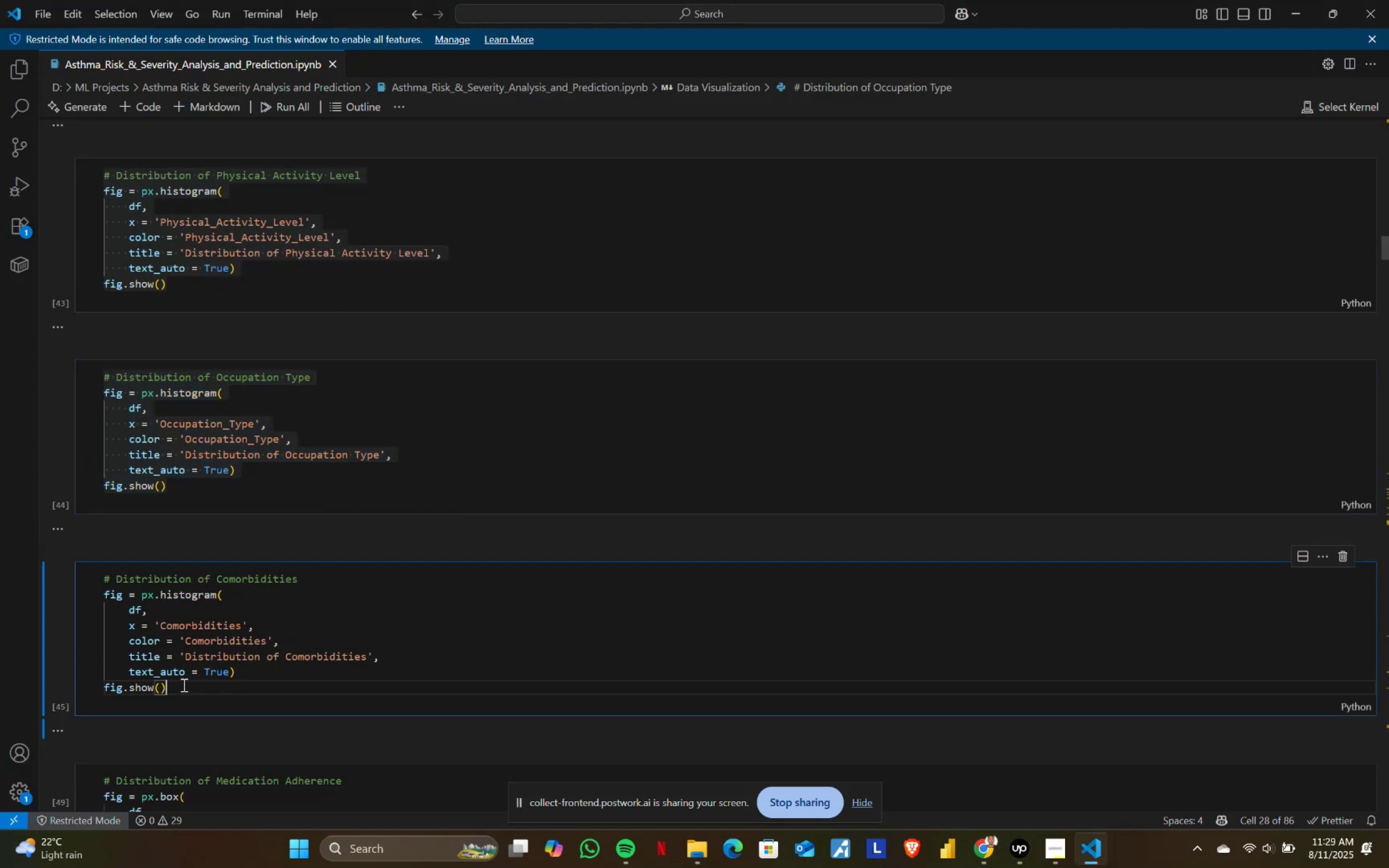 
key(Control+A)
 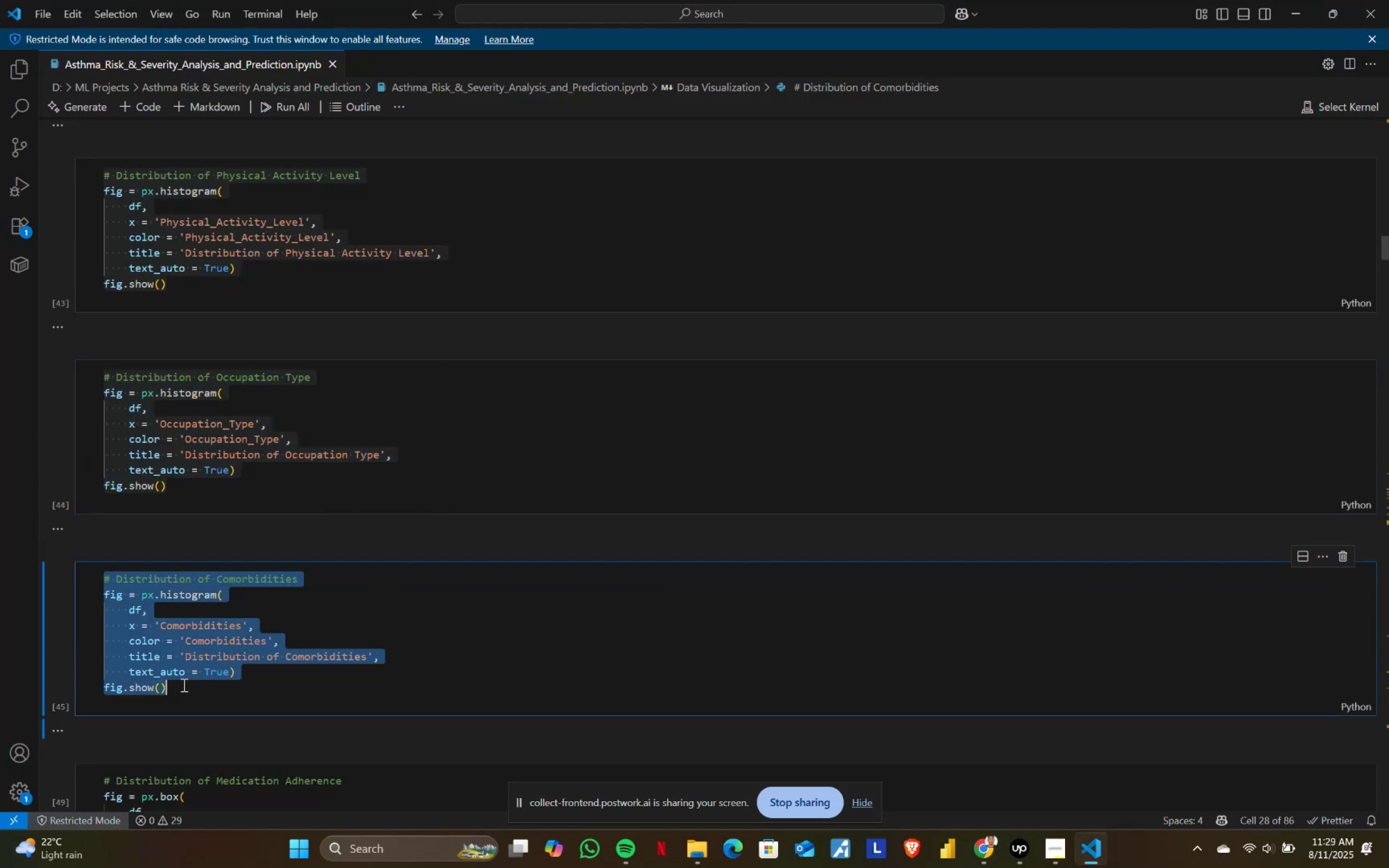 
key(Control+ControlLeft)
 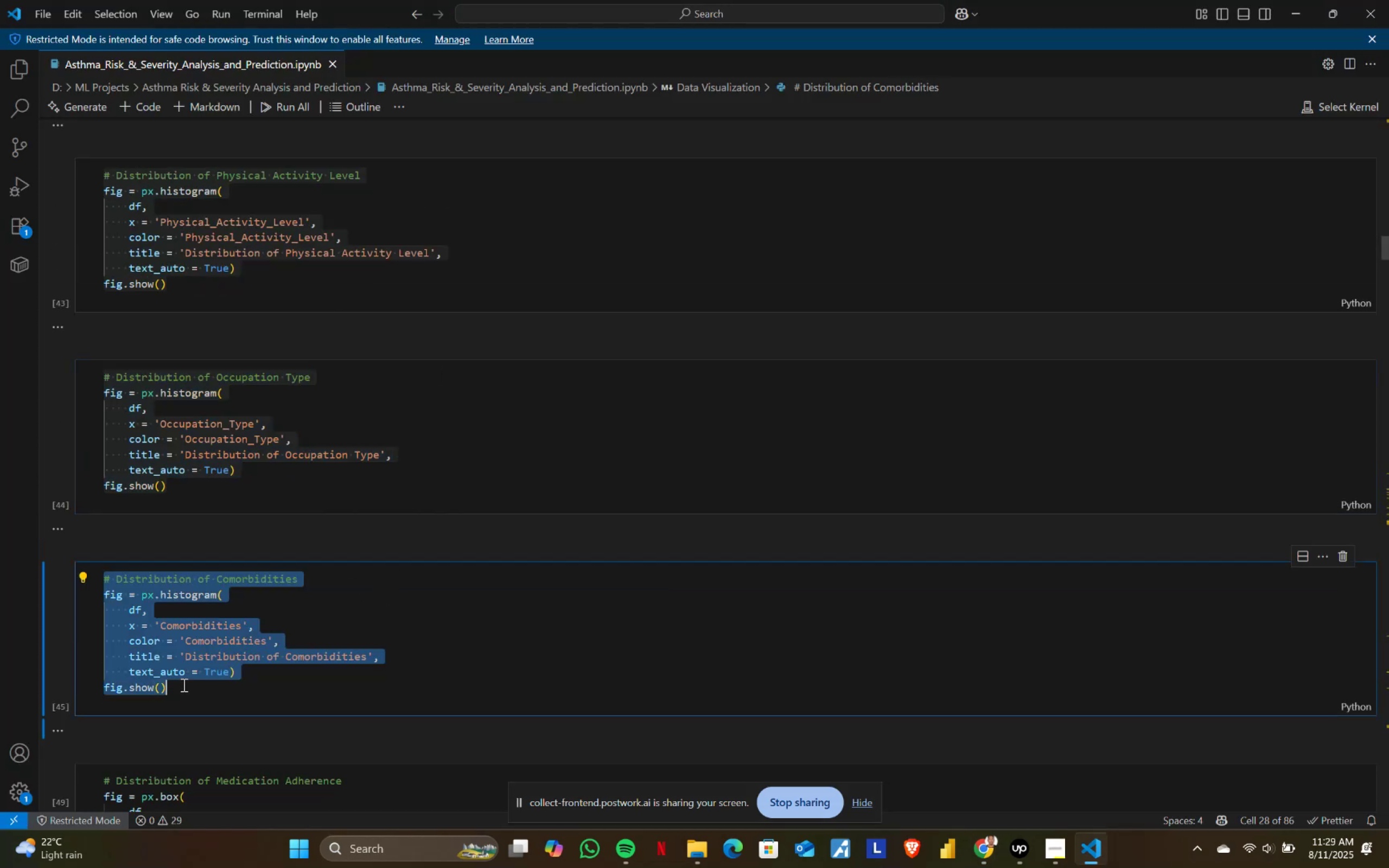 
key(Control+C)
 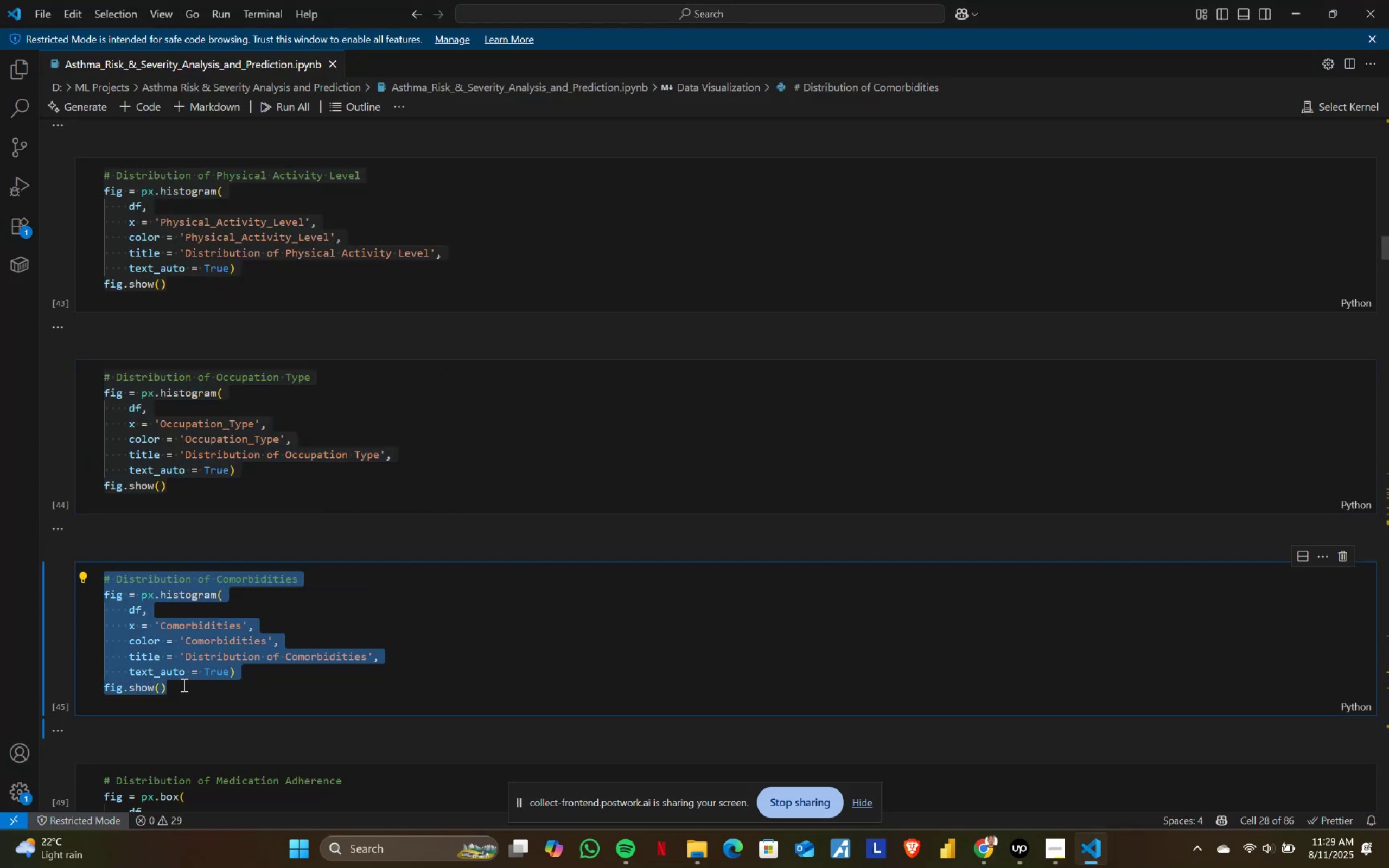 
key(Alt+AltLeft)
 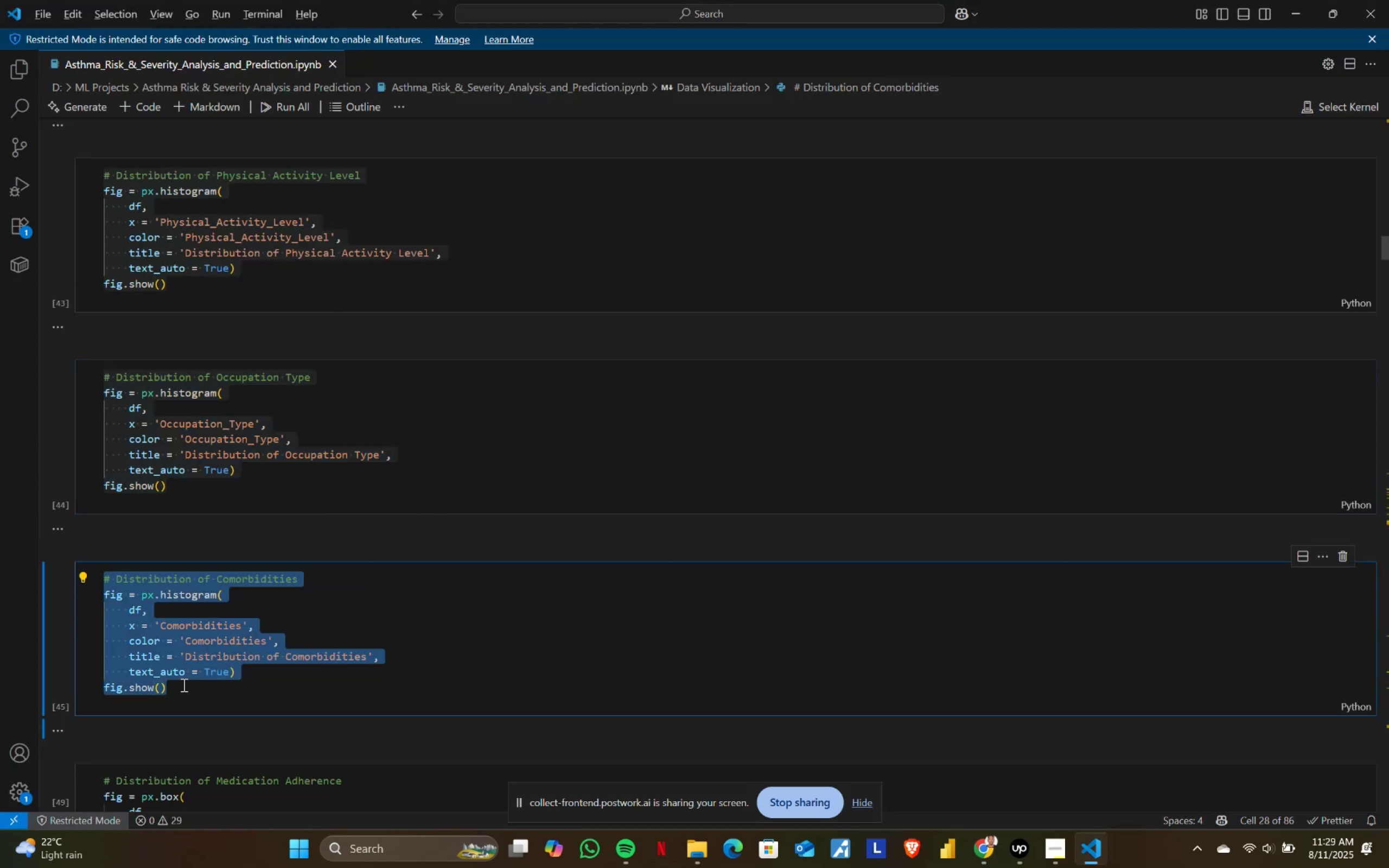 
key(Alt+Tab)
 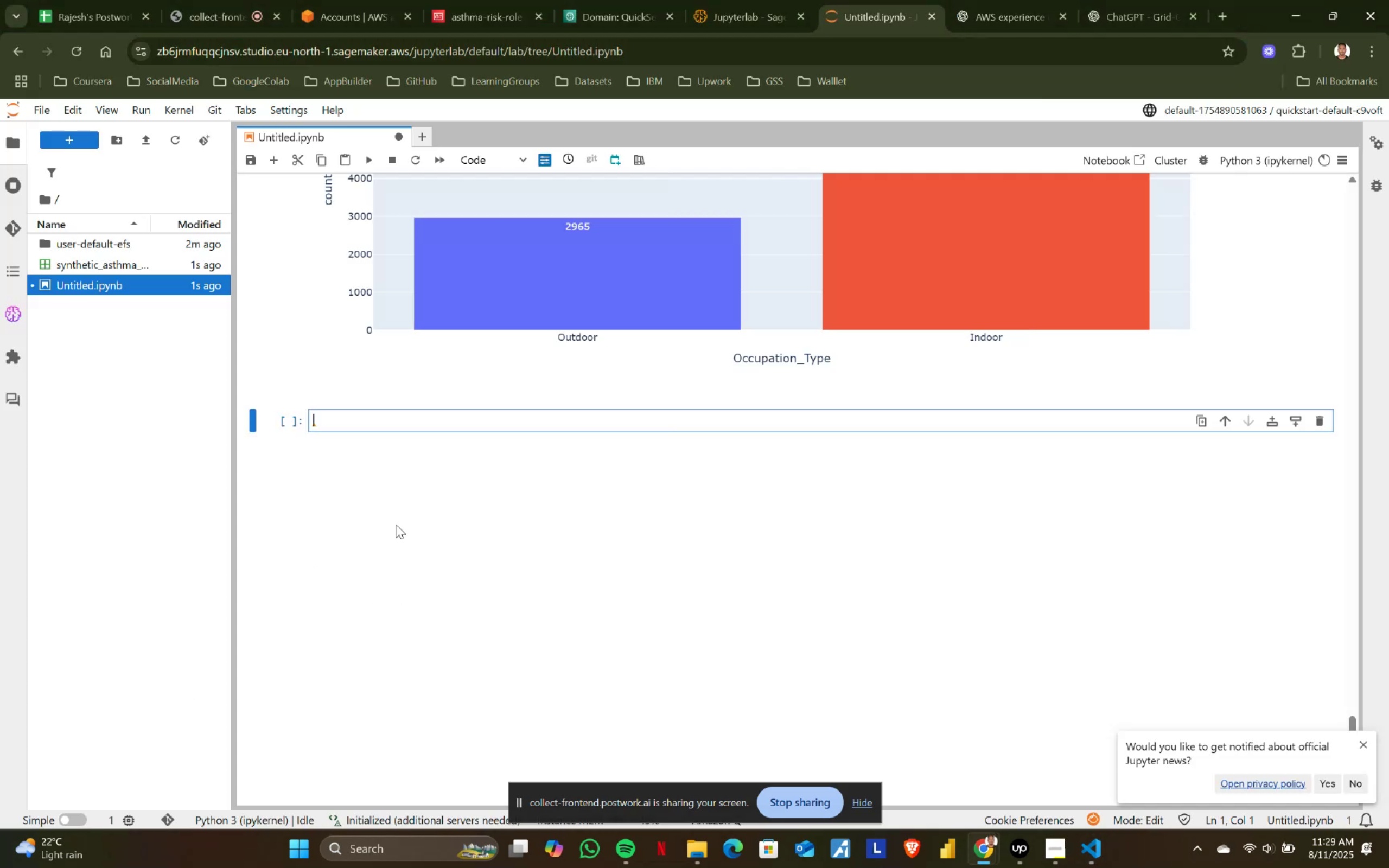 
key(Control+ControlLeft)
 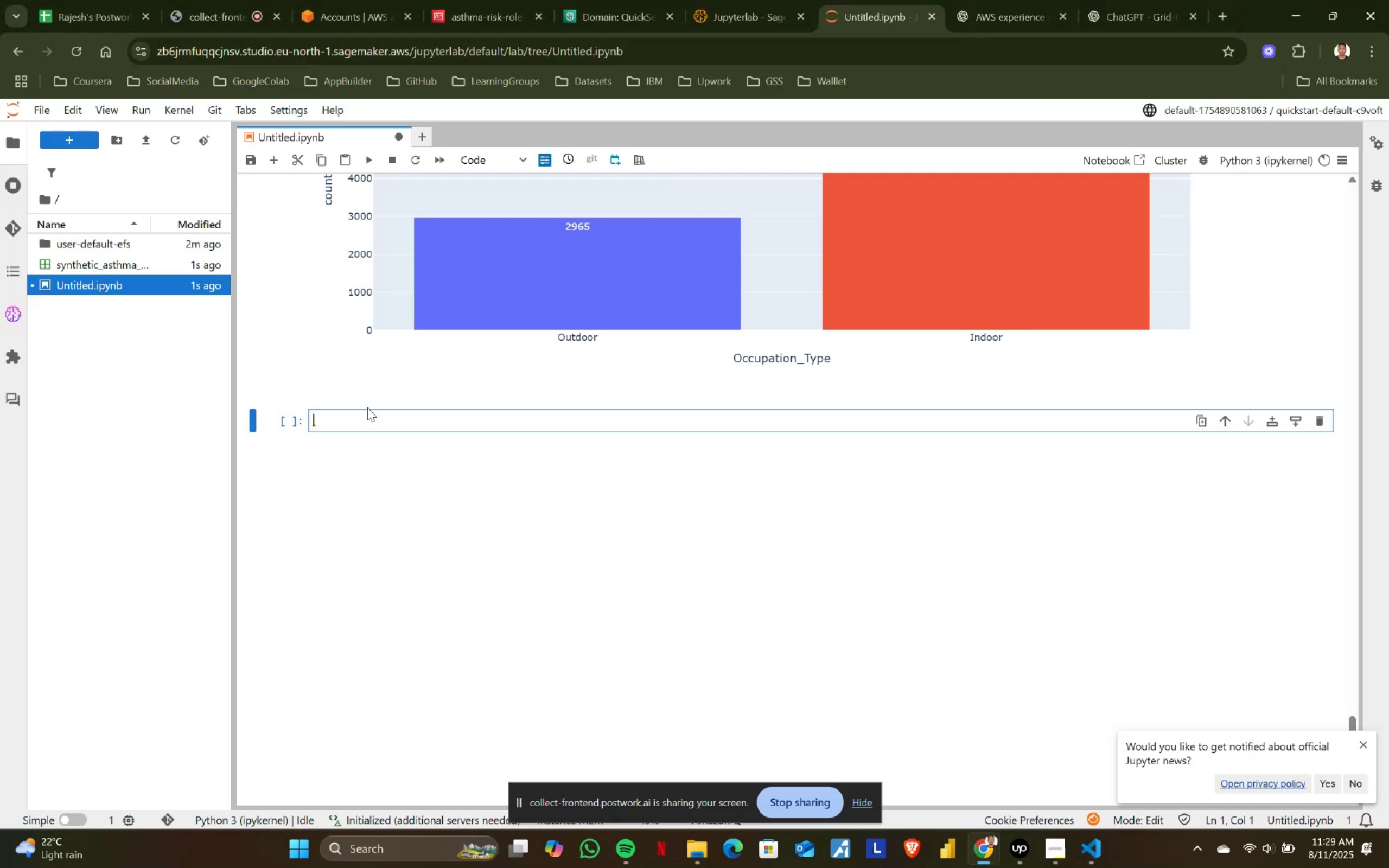 
key(Control+V)
 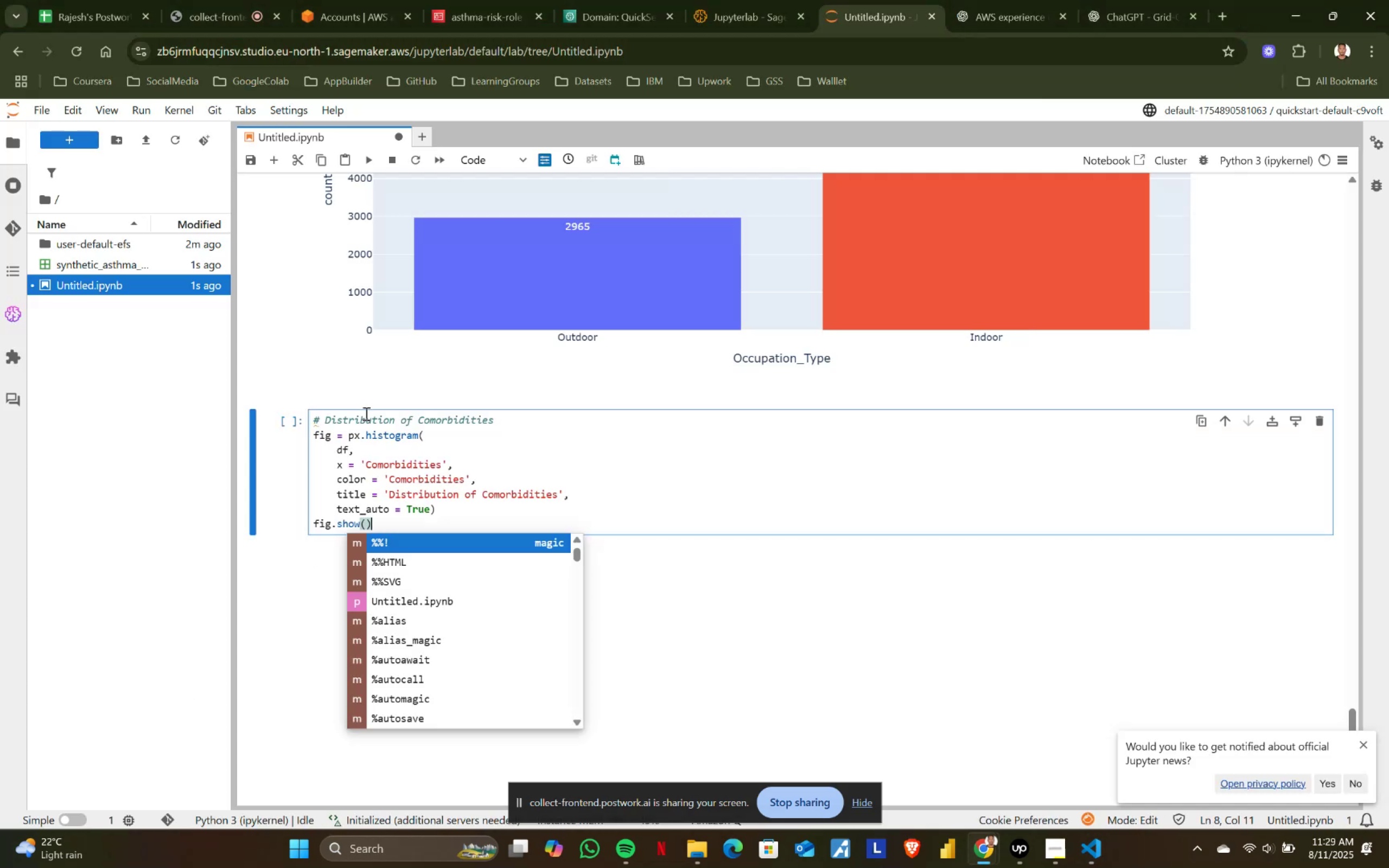 
key(Shift+ShiftRight)
 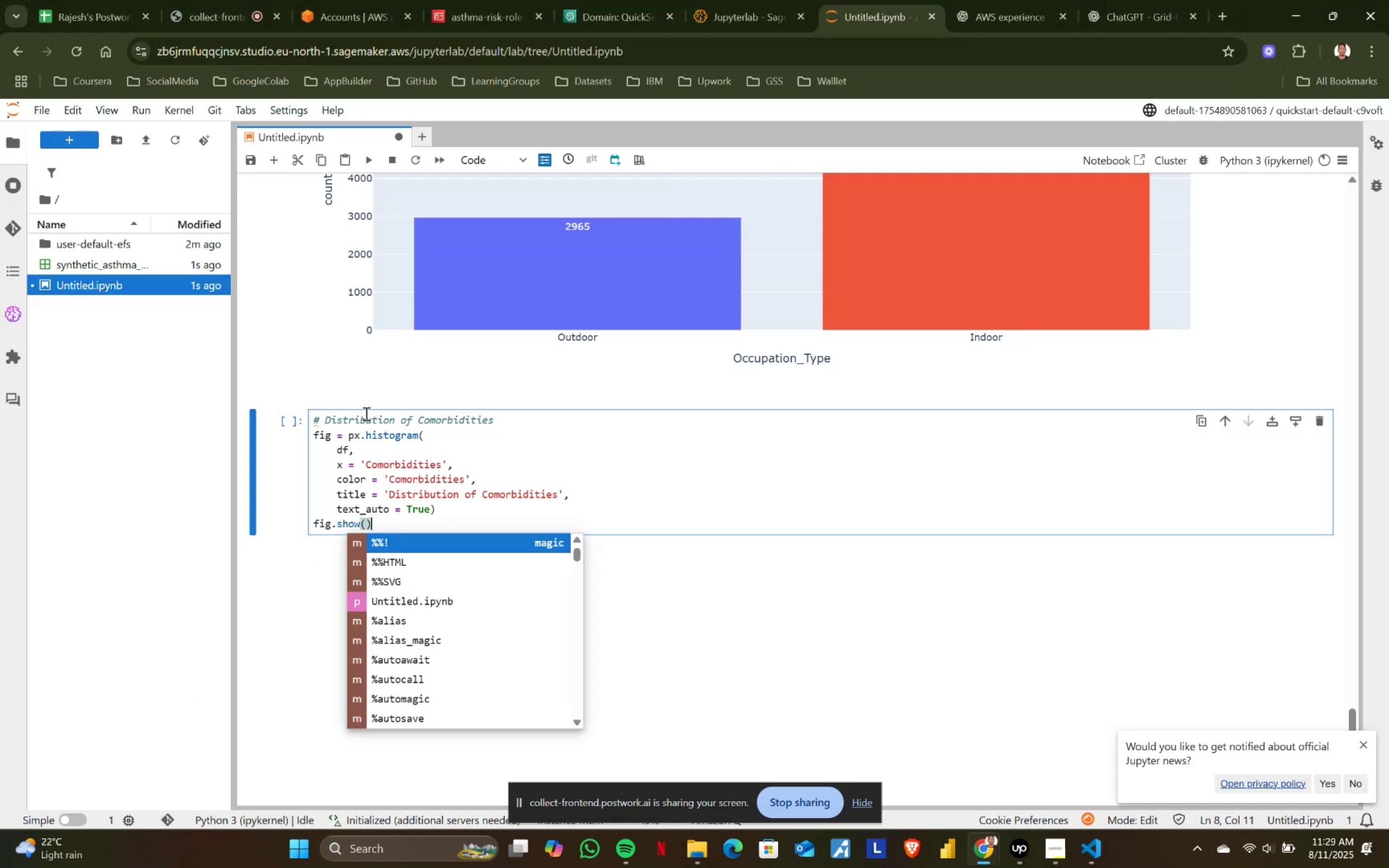 
key(Shift+Enter)
 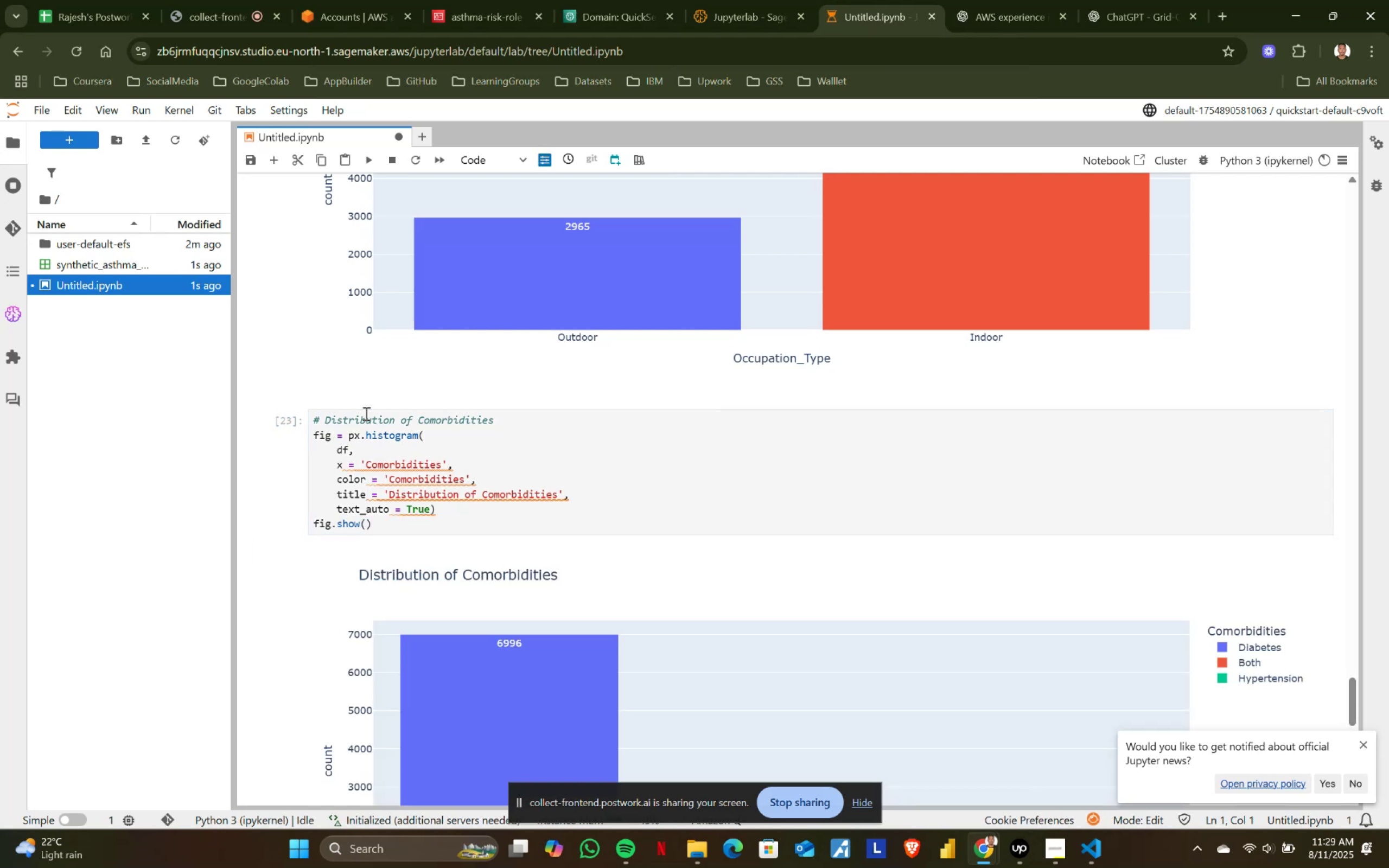 
scroll: coordinate [365, 413], scroll_direction: down, amount: 2.0
 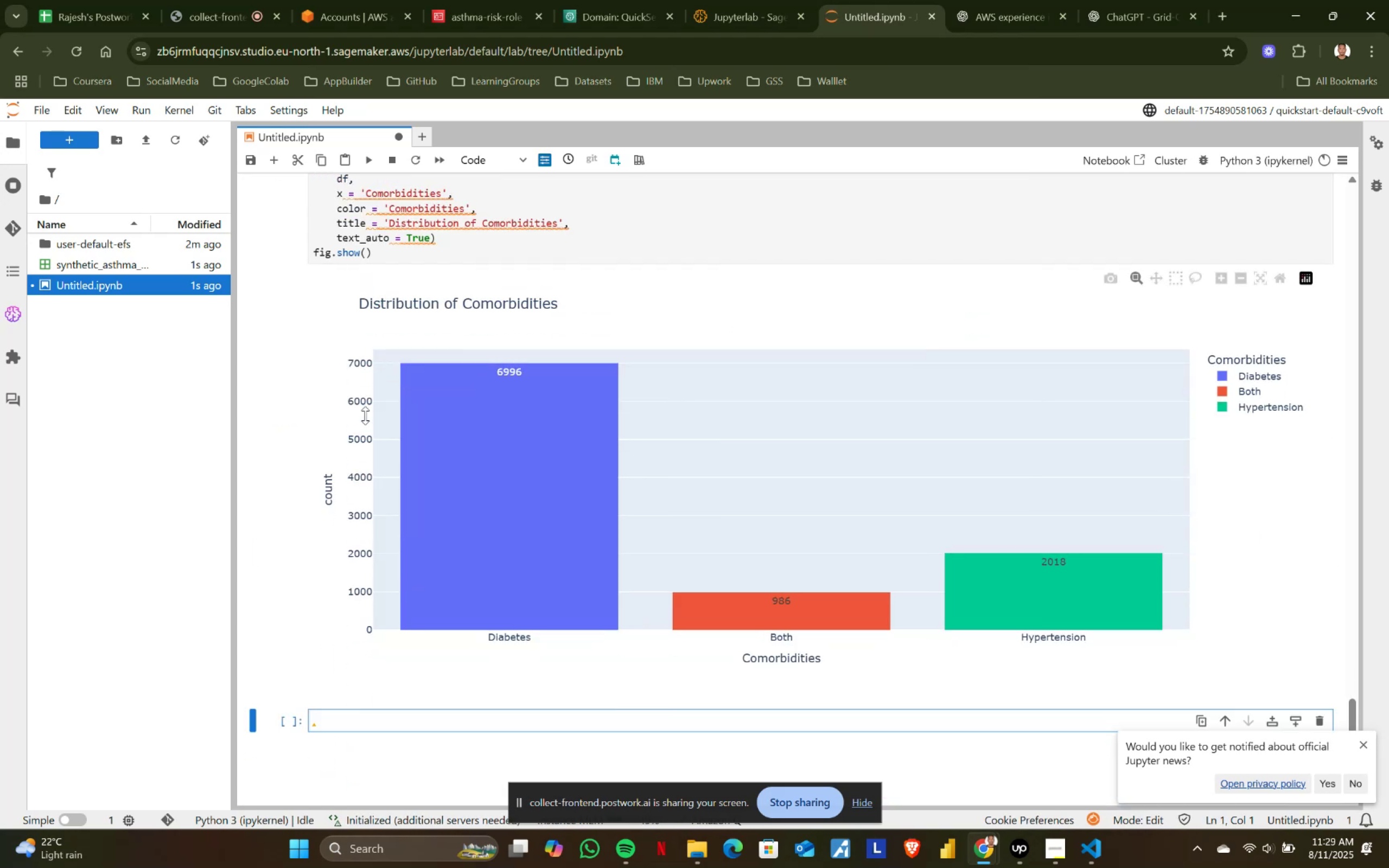 
key(Alt+AltLeft)
 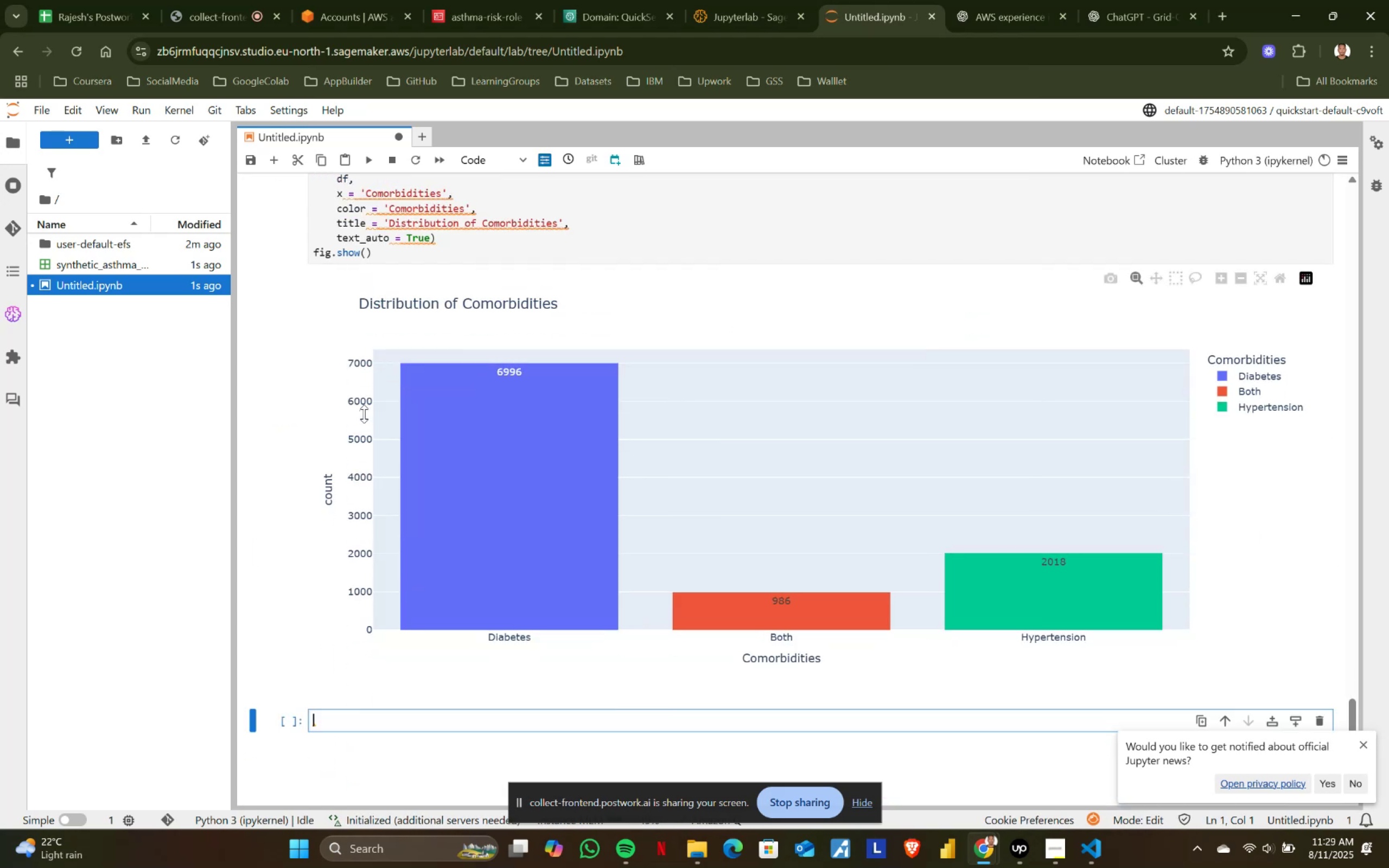 
key(Alt+Tab)
 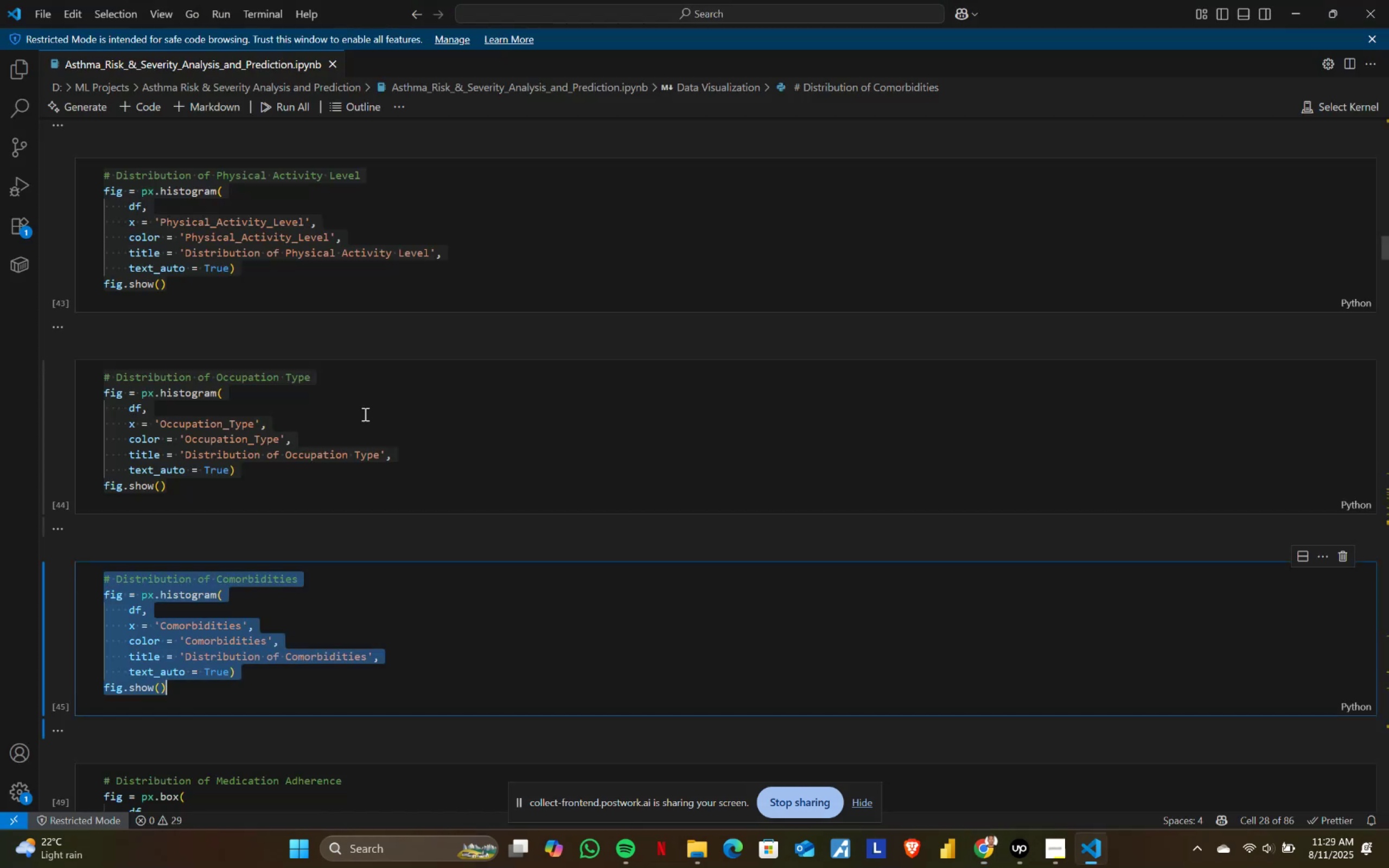 
scroll: coordinate [364, 414], scroll_direction: down, amount: 5.0
 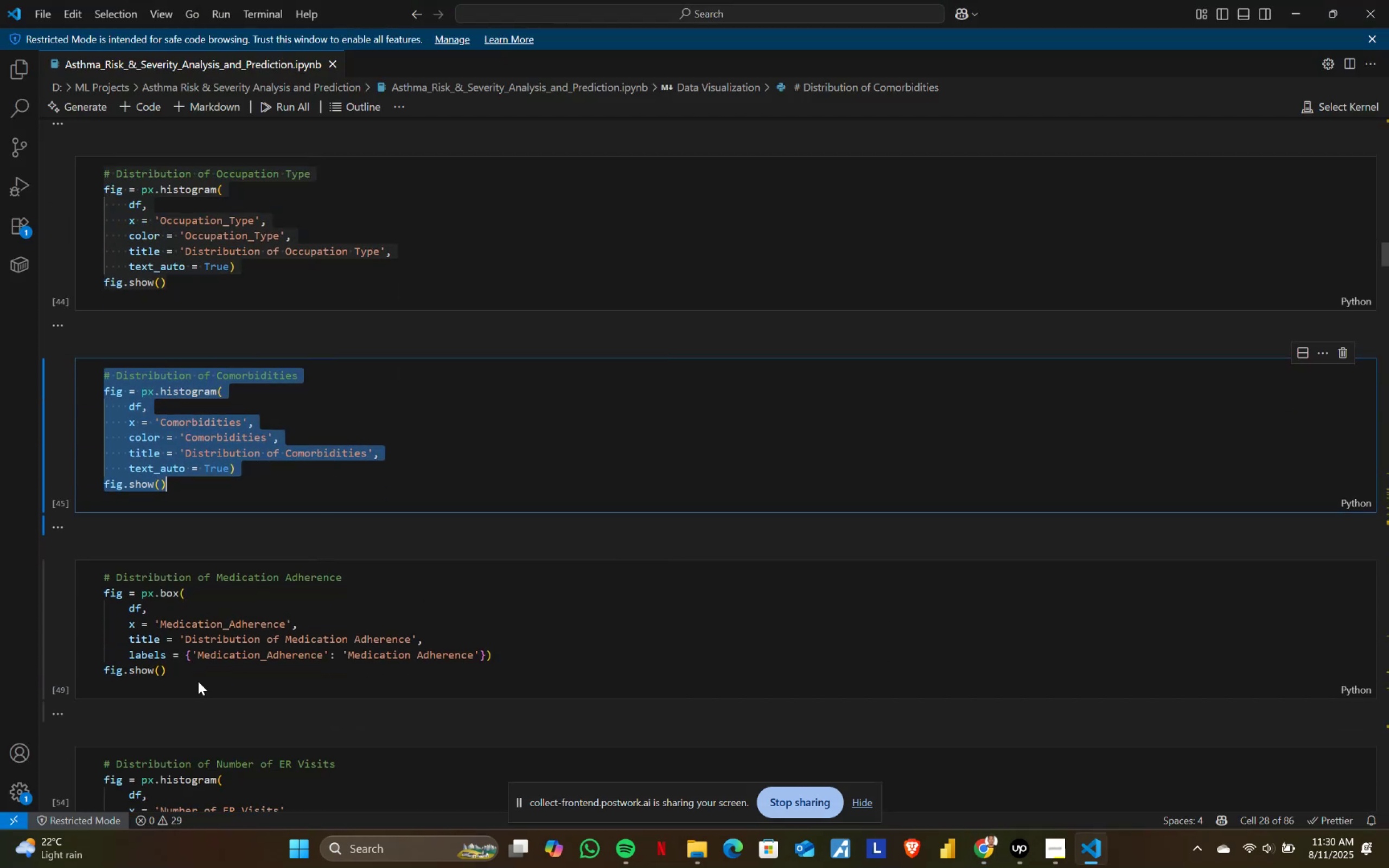 
left_click([200, 665])
 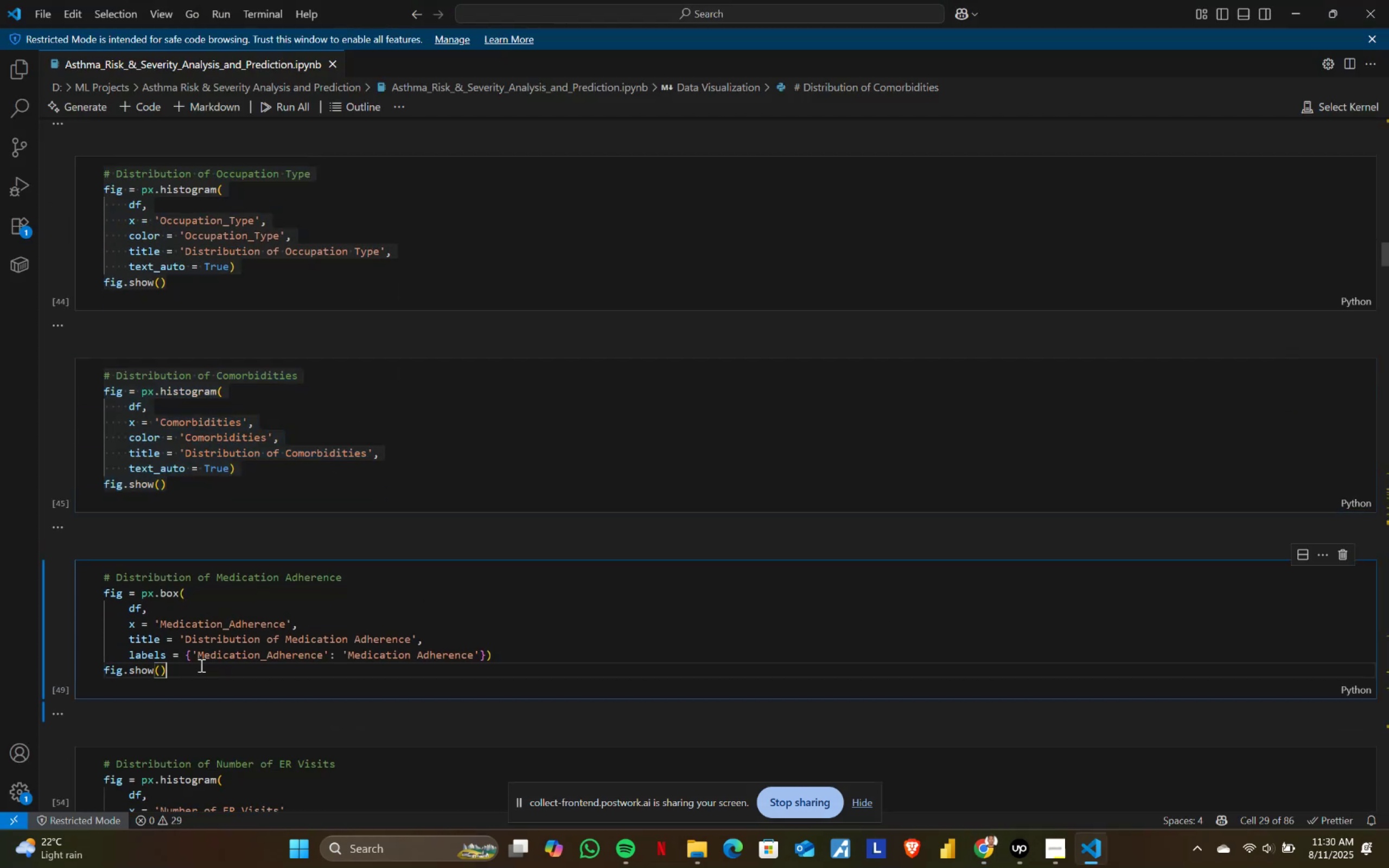 
key(Control+ControlLeft)
 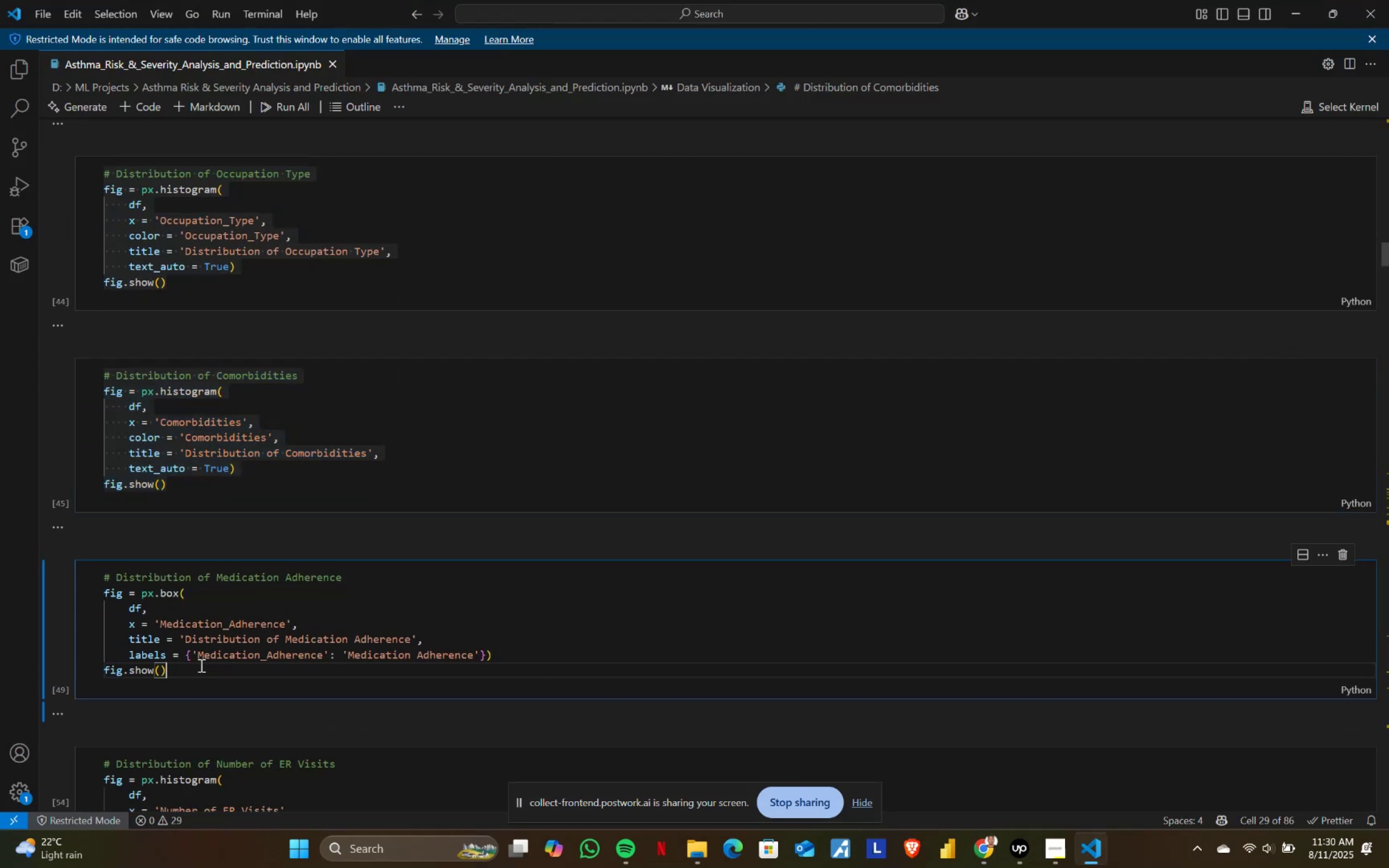 
key(Control+A)
 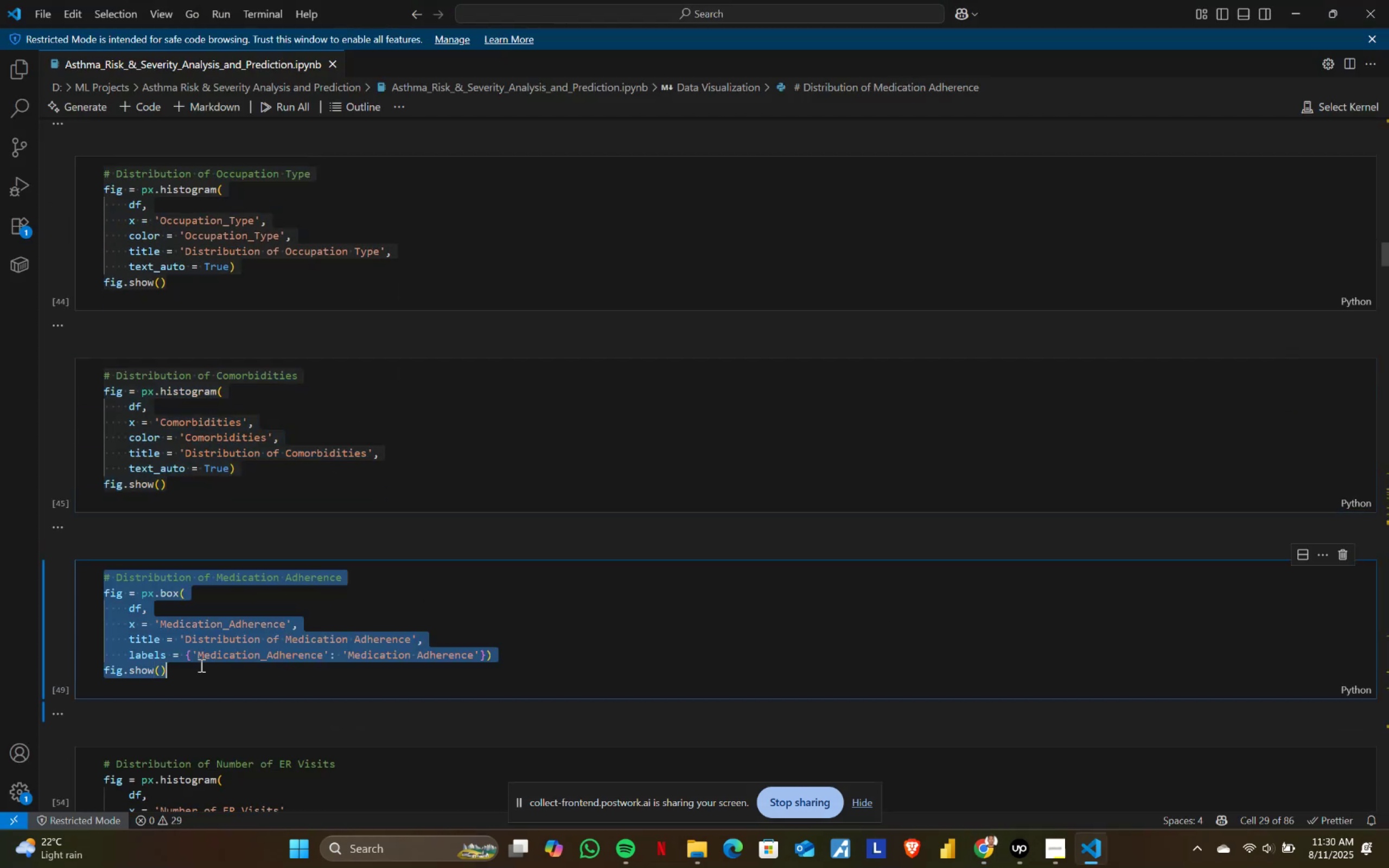 
key(Control+ControlLeft)
 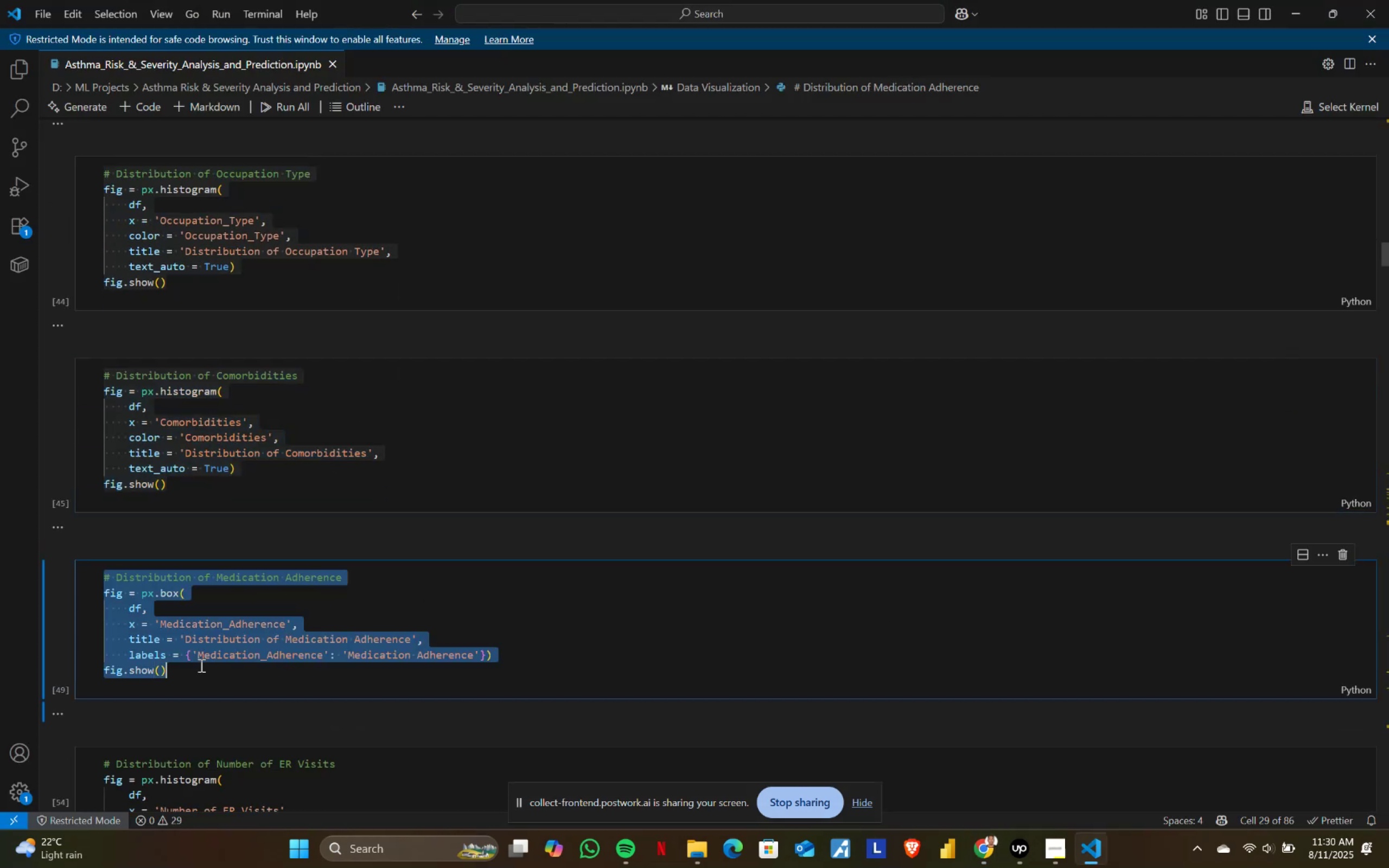 
key(Control+C)
 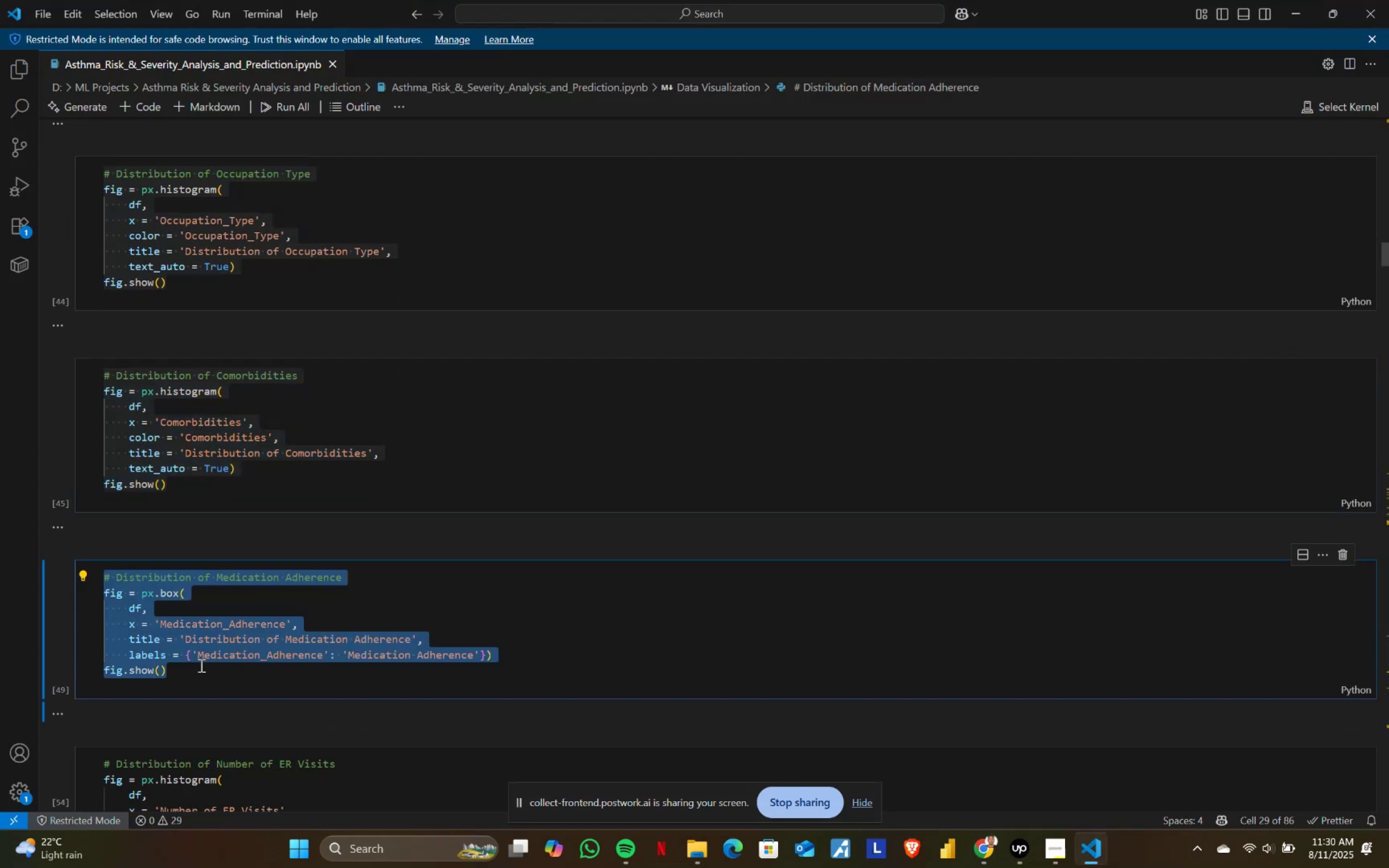 
key(Alt+AltLeft)
 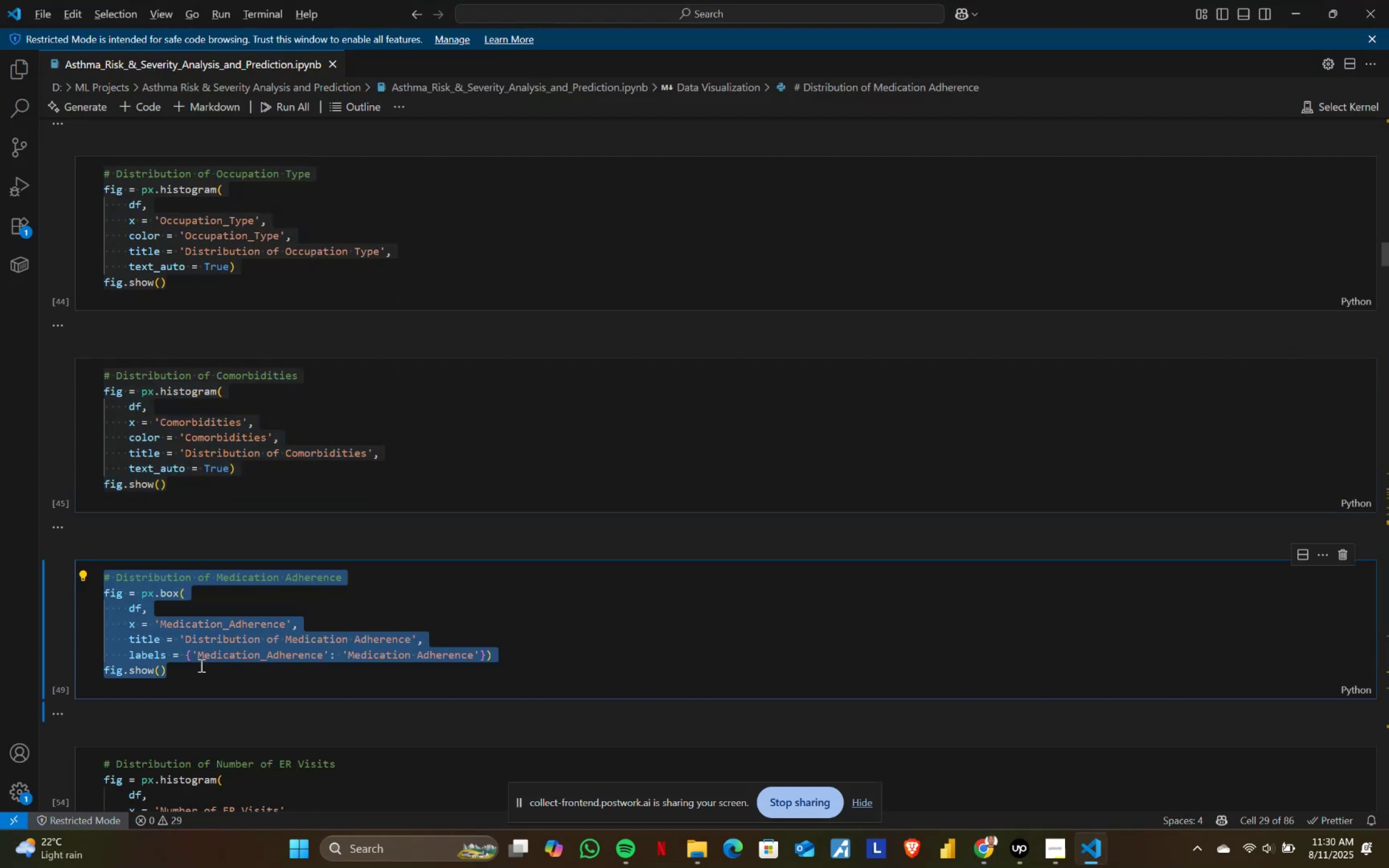 
key(Alt+Tab)
 